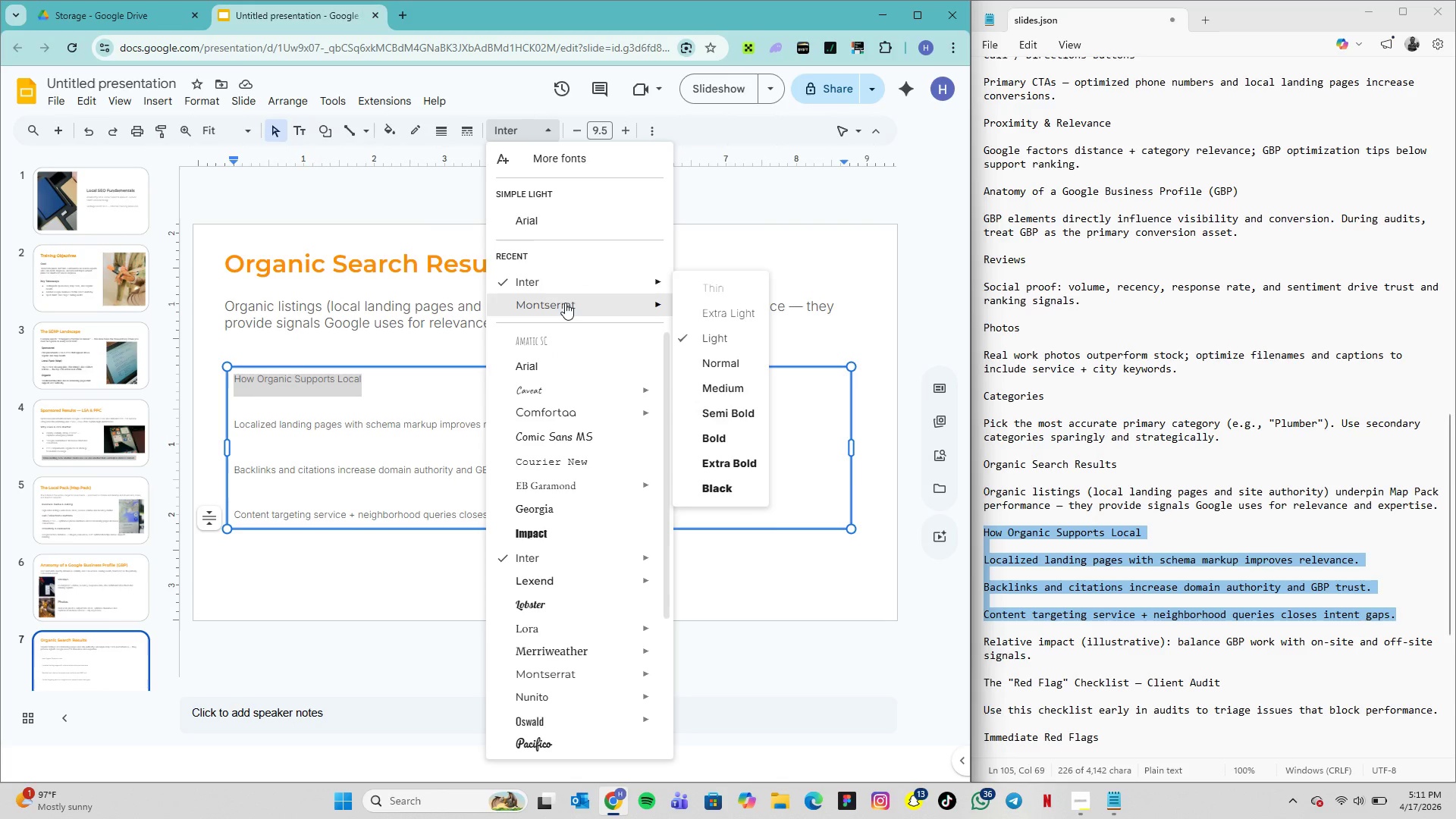 
mouse_move([686, 312])
 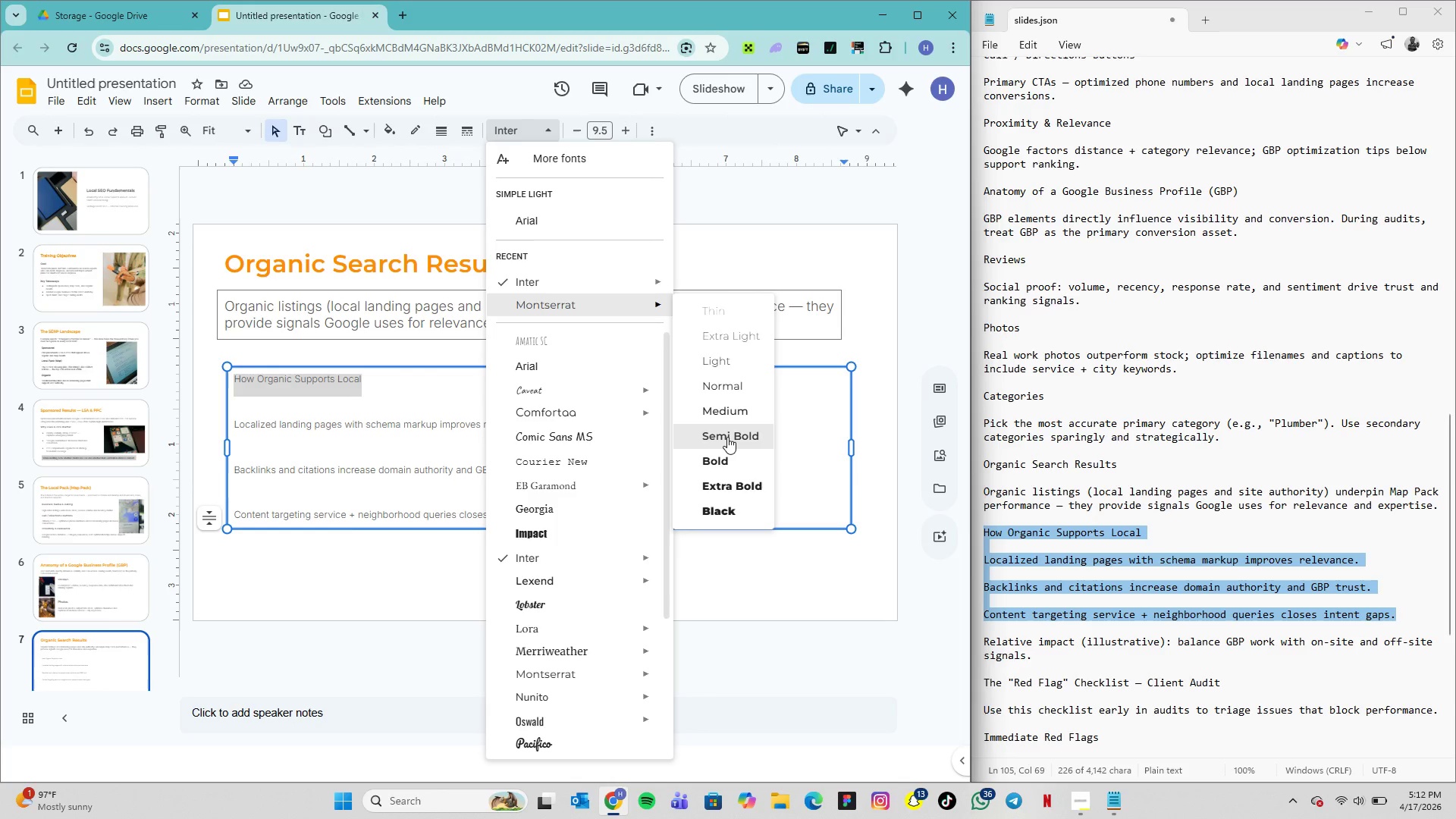 
left_click([727, 437])
 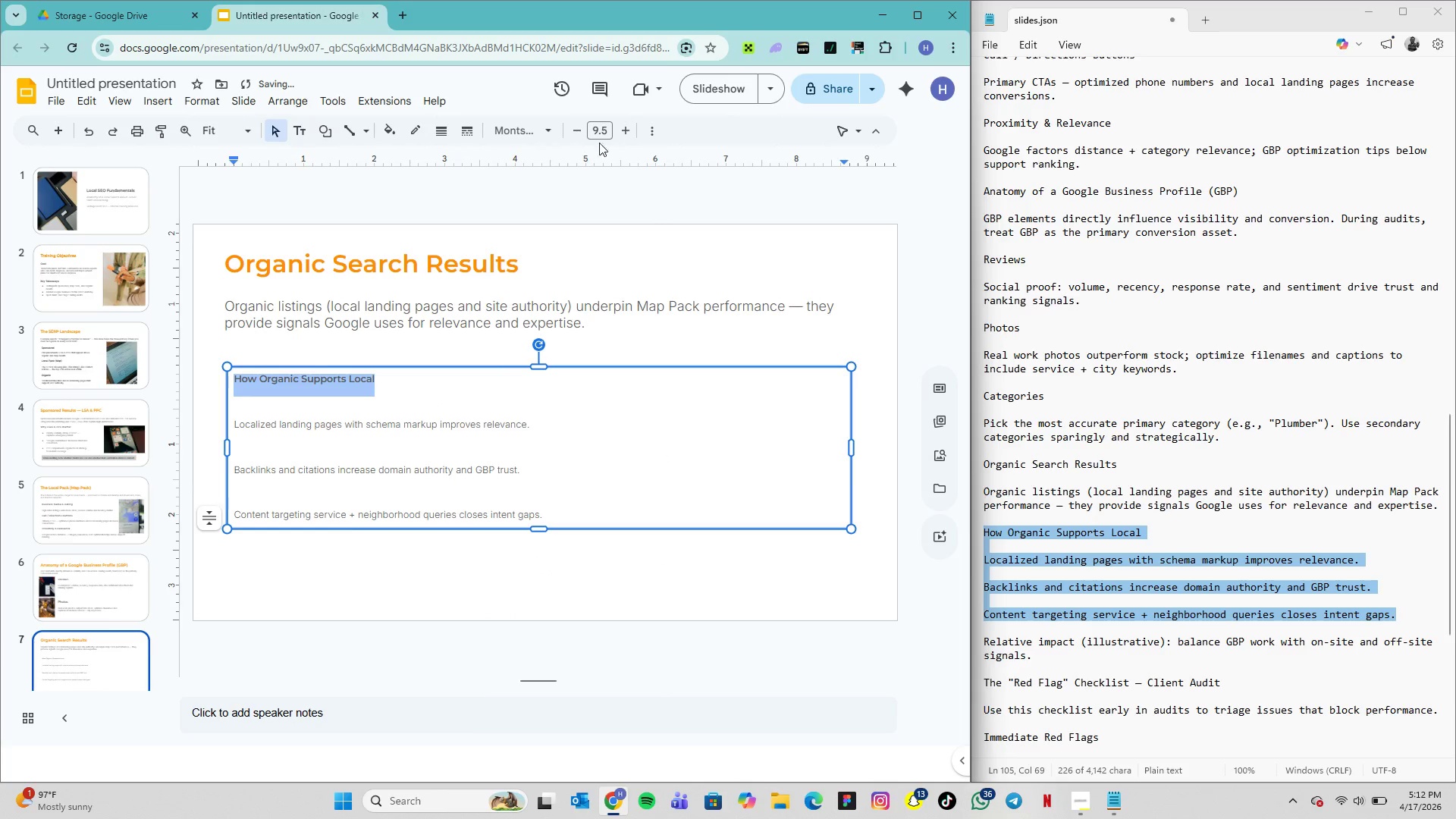 
left_click([604, 130])
 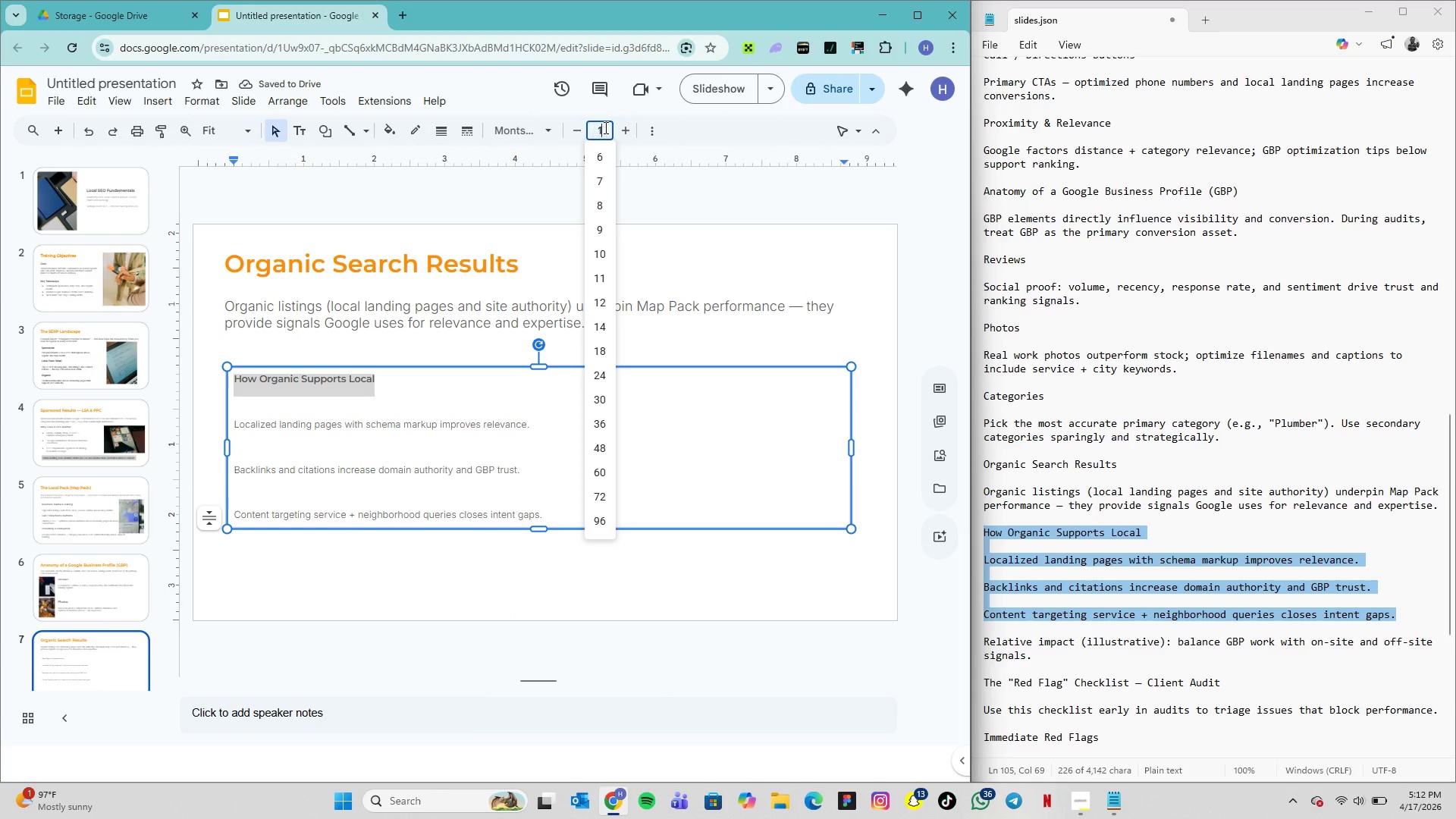 
type(16)
 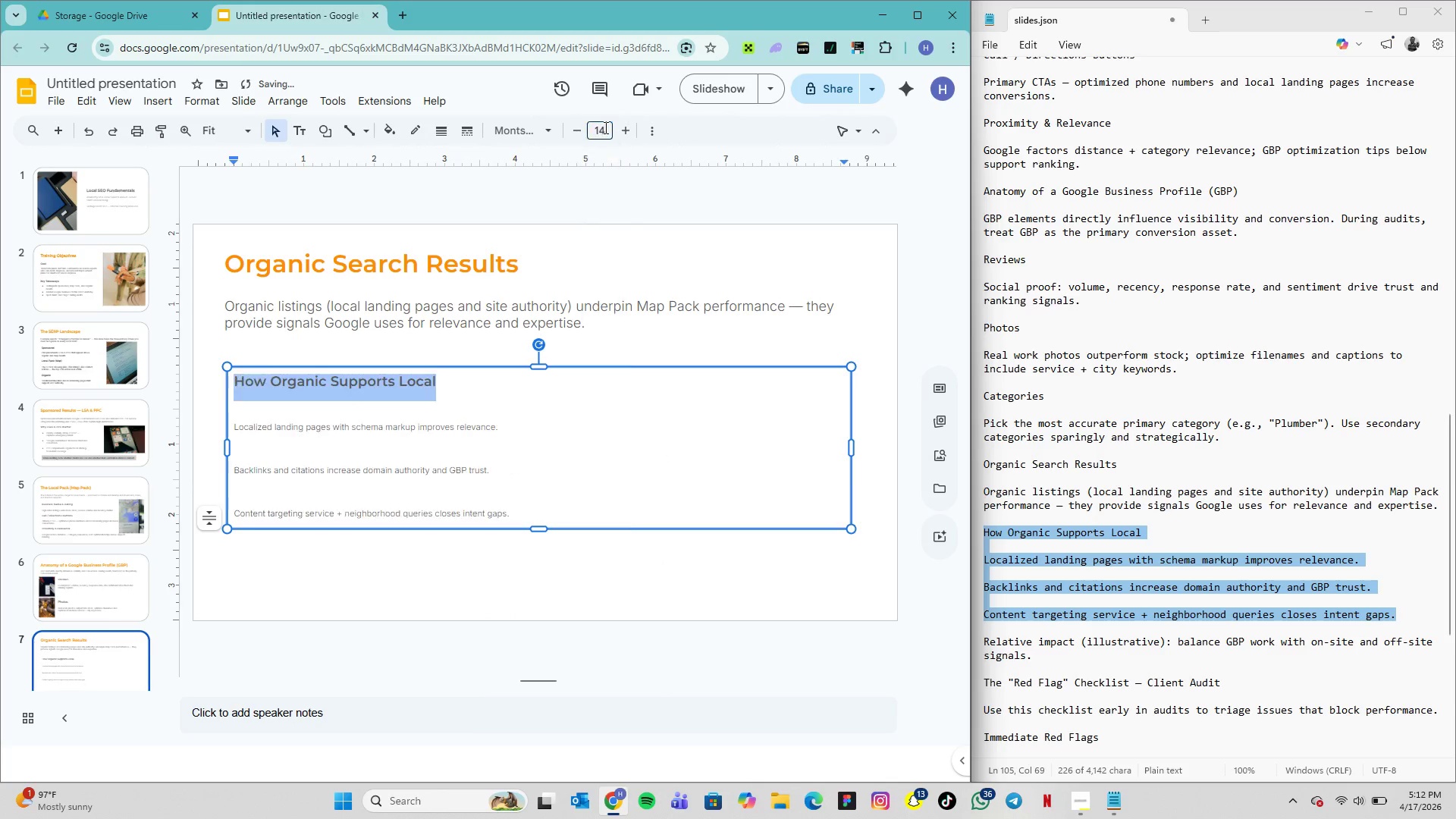 
key(Enter)
 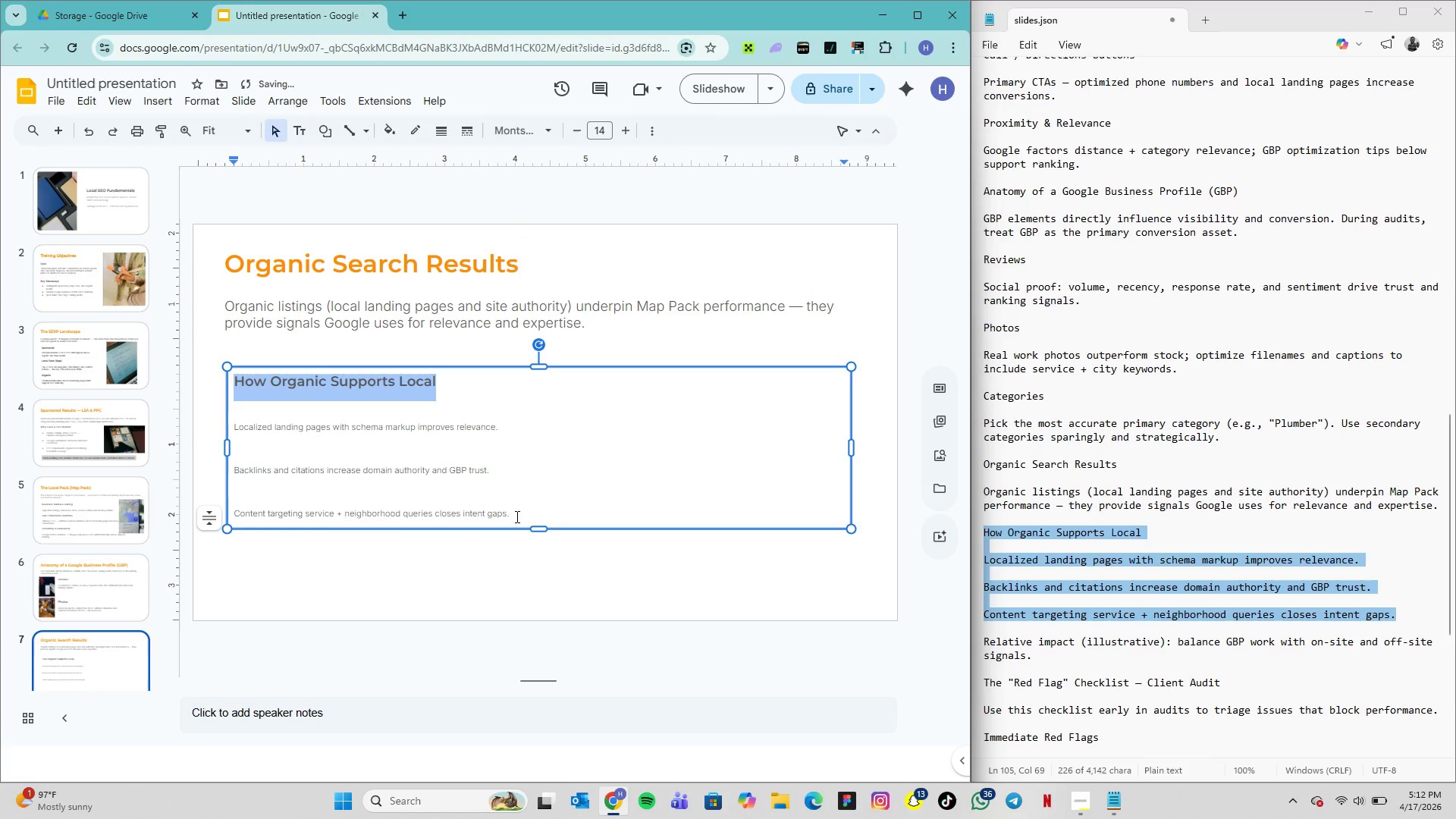 
left_click_drag(start_coordinate=[518, 512], to_coordinate=[235, 427])
 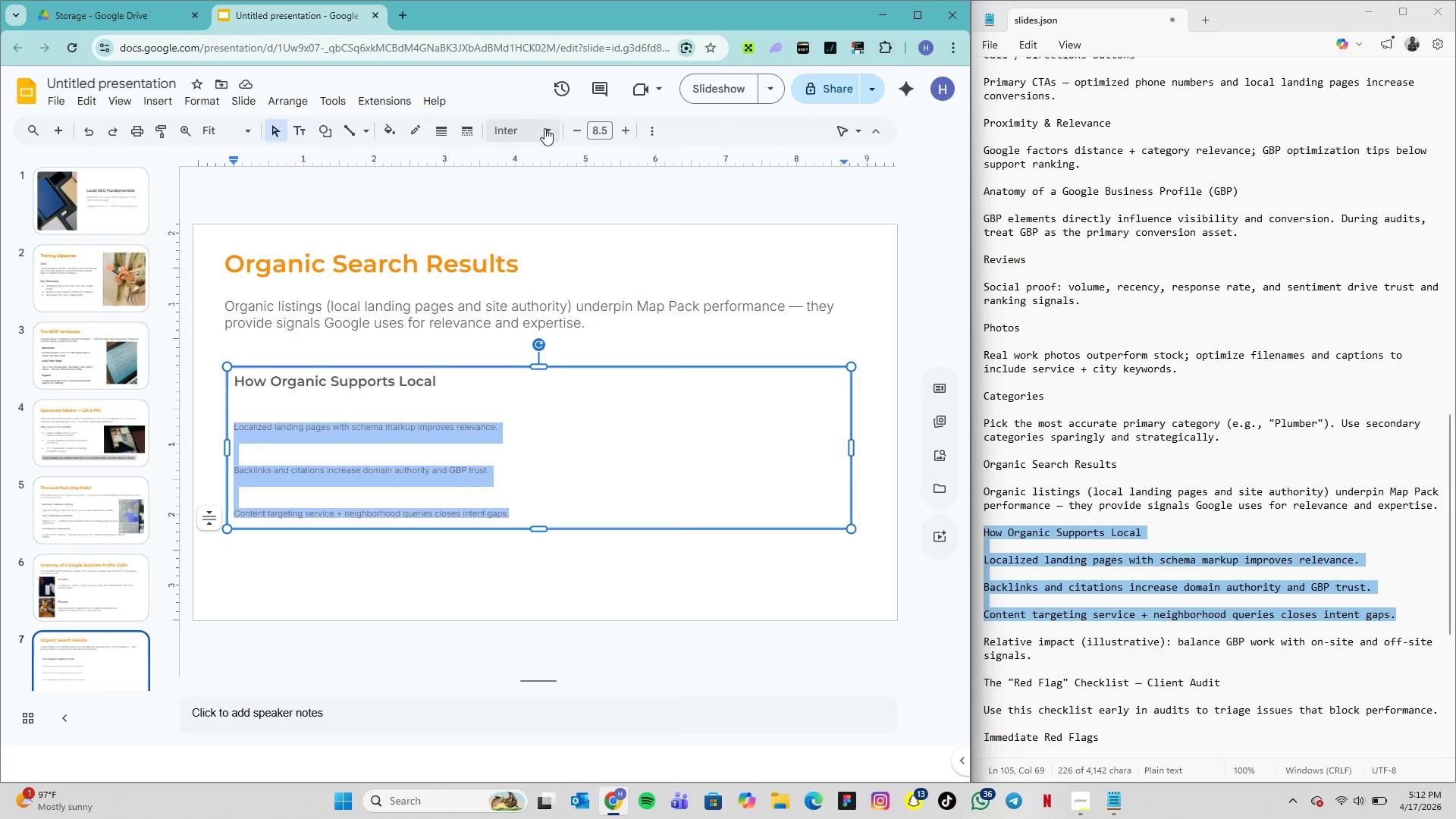 
left_click([544, 128])
 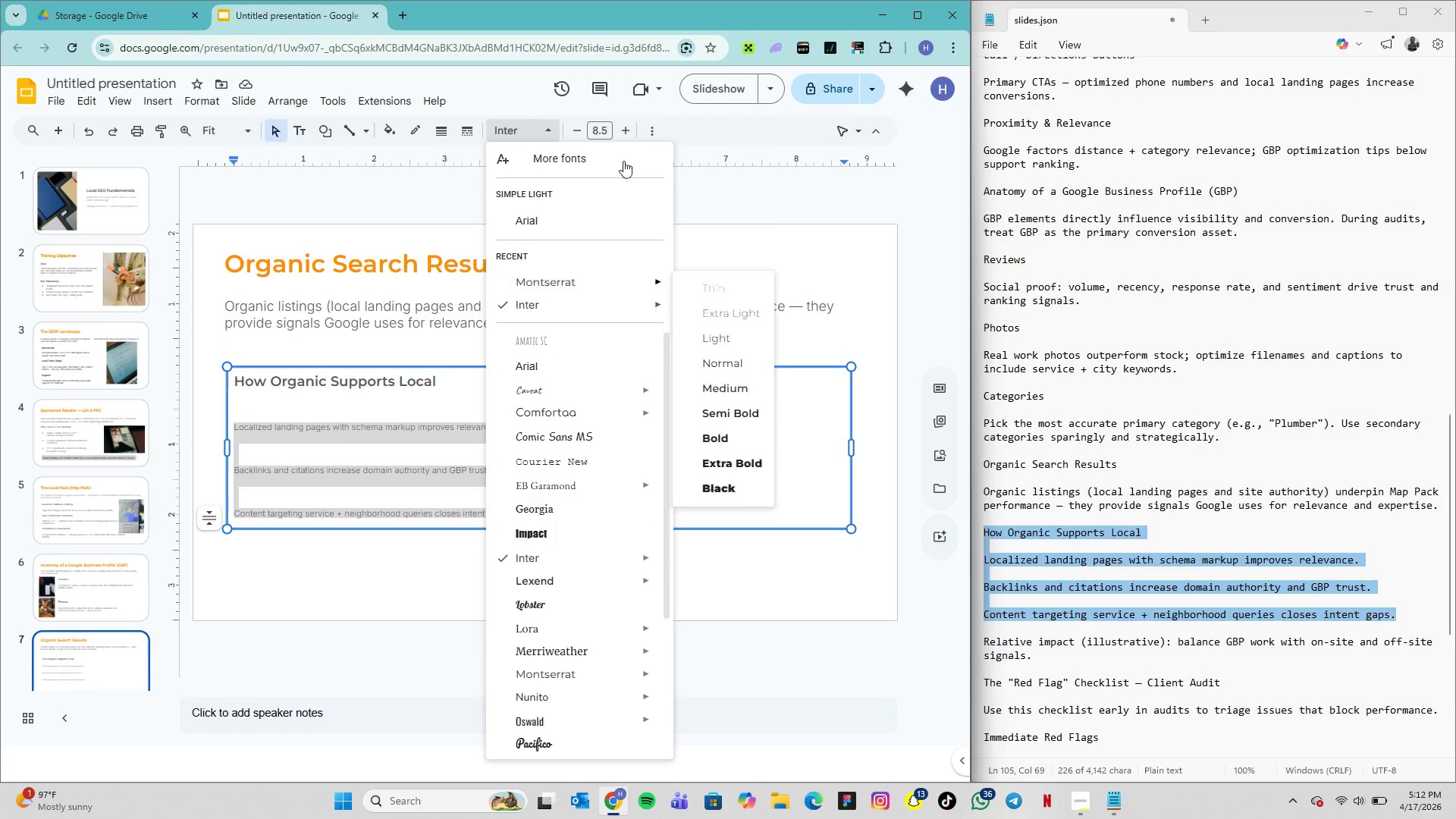 
left_click([602, 129])
 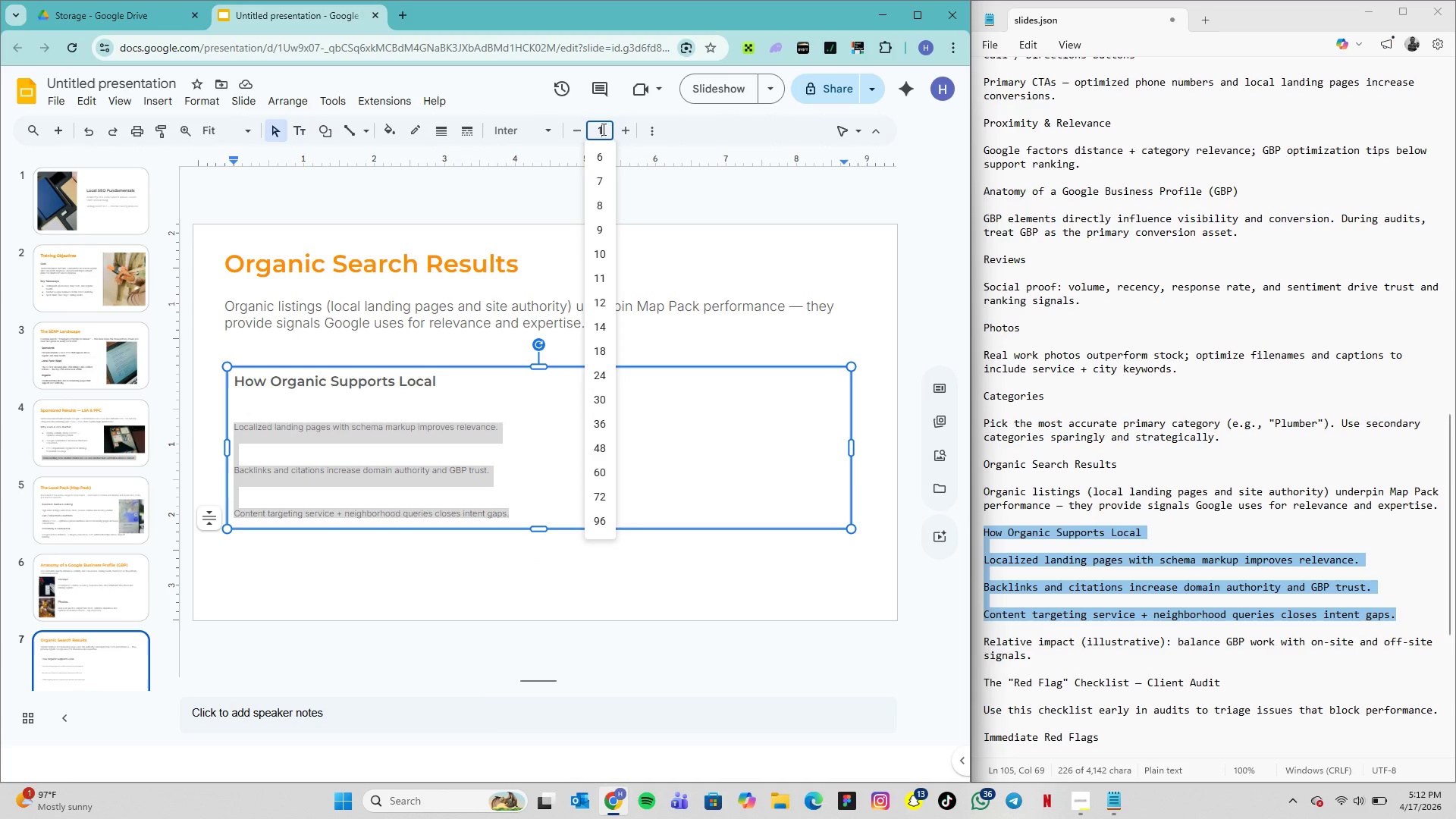 
type(14)
 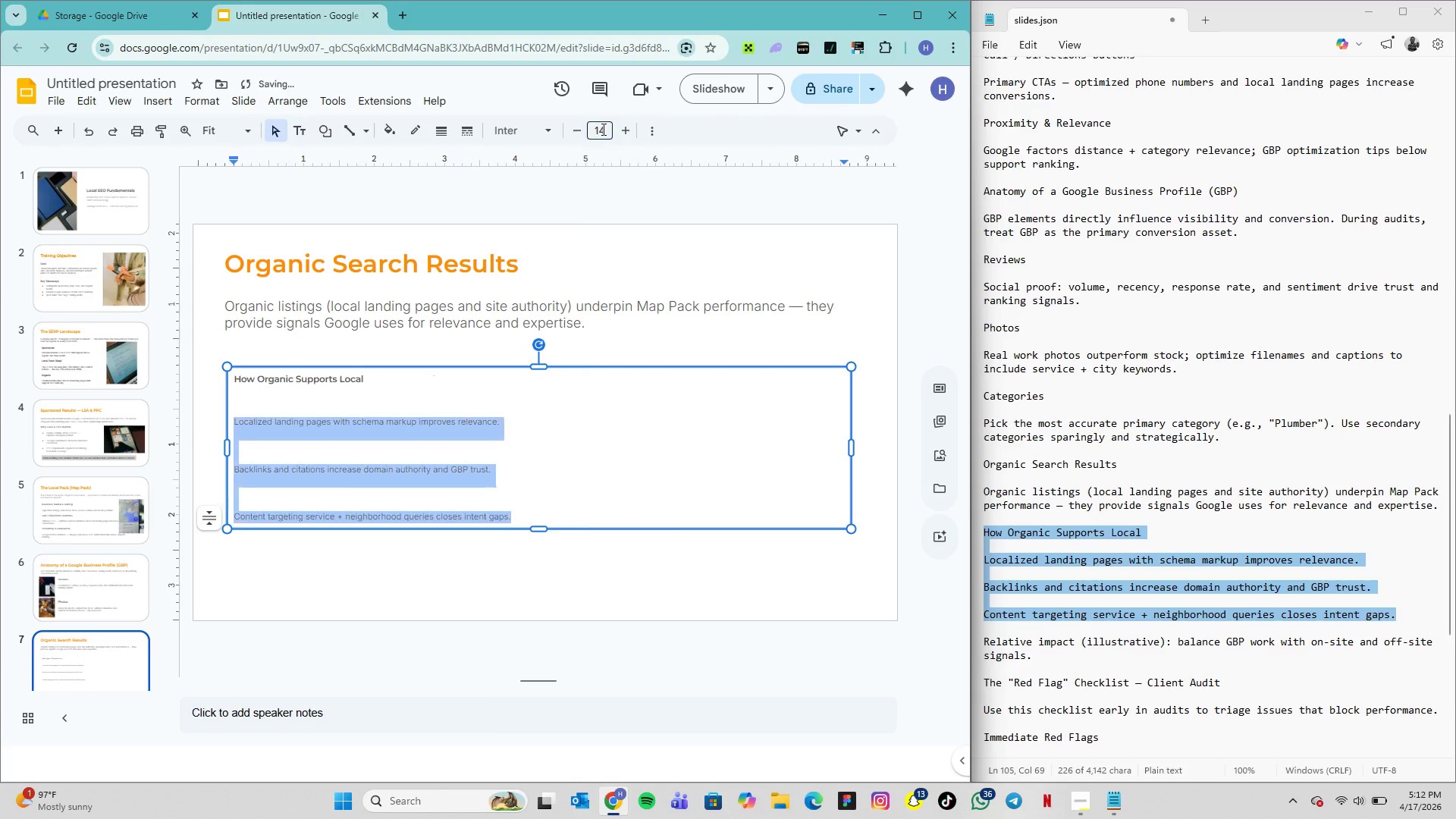 
key(Enter)
 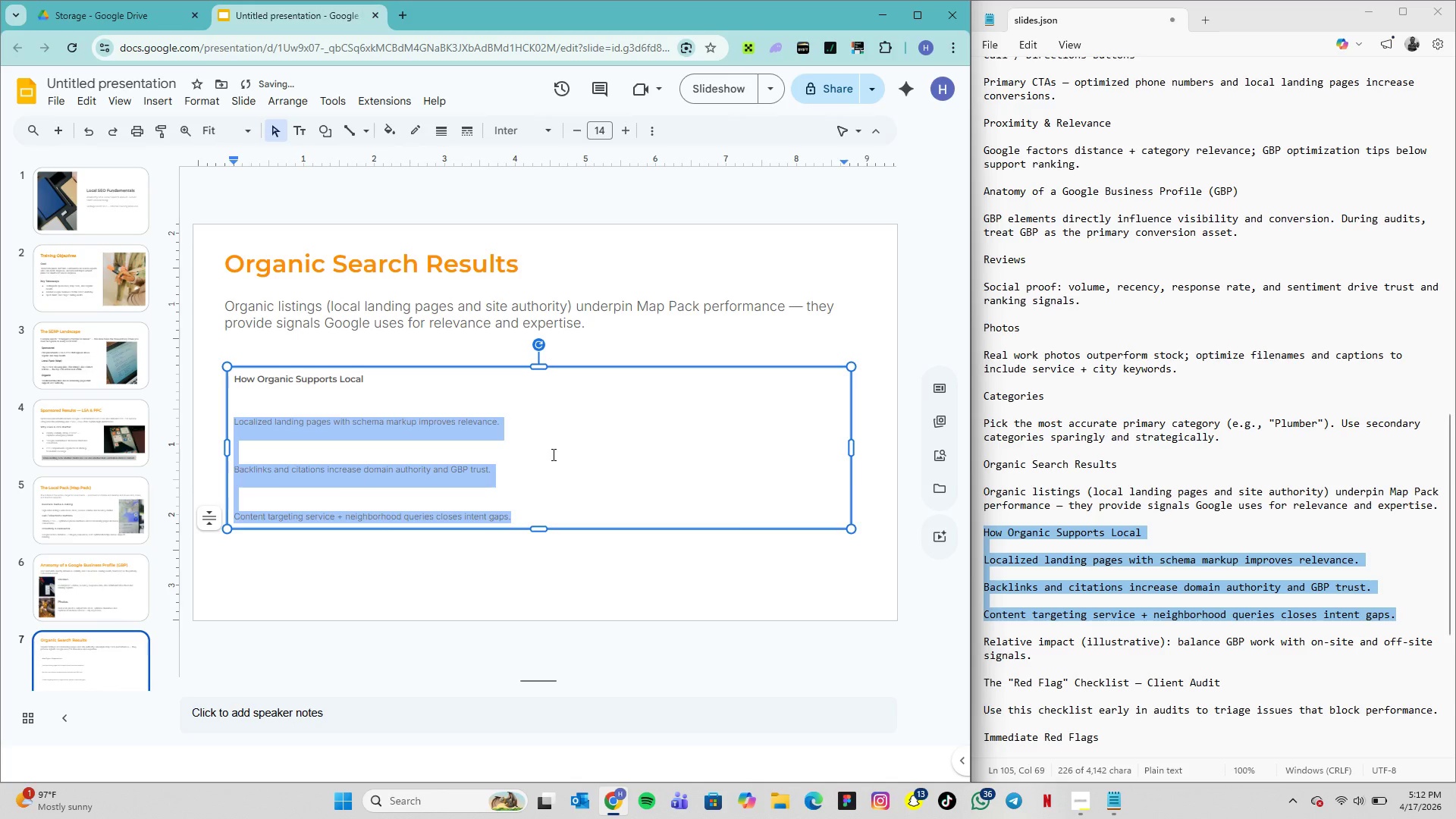 
left_click([552, 454])
 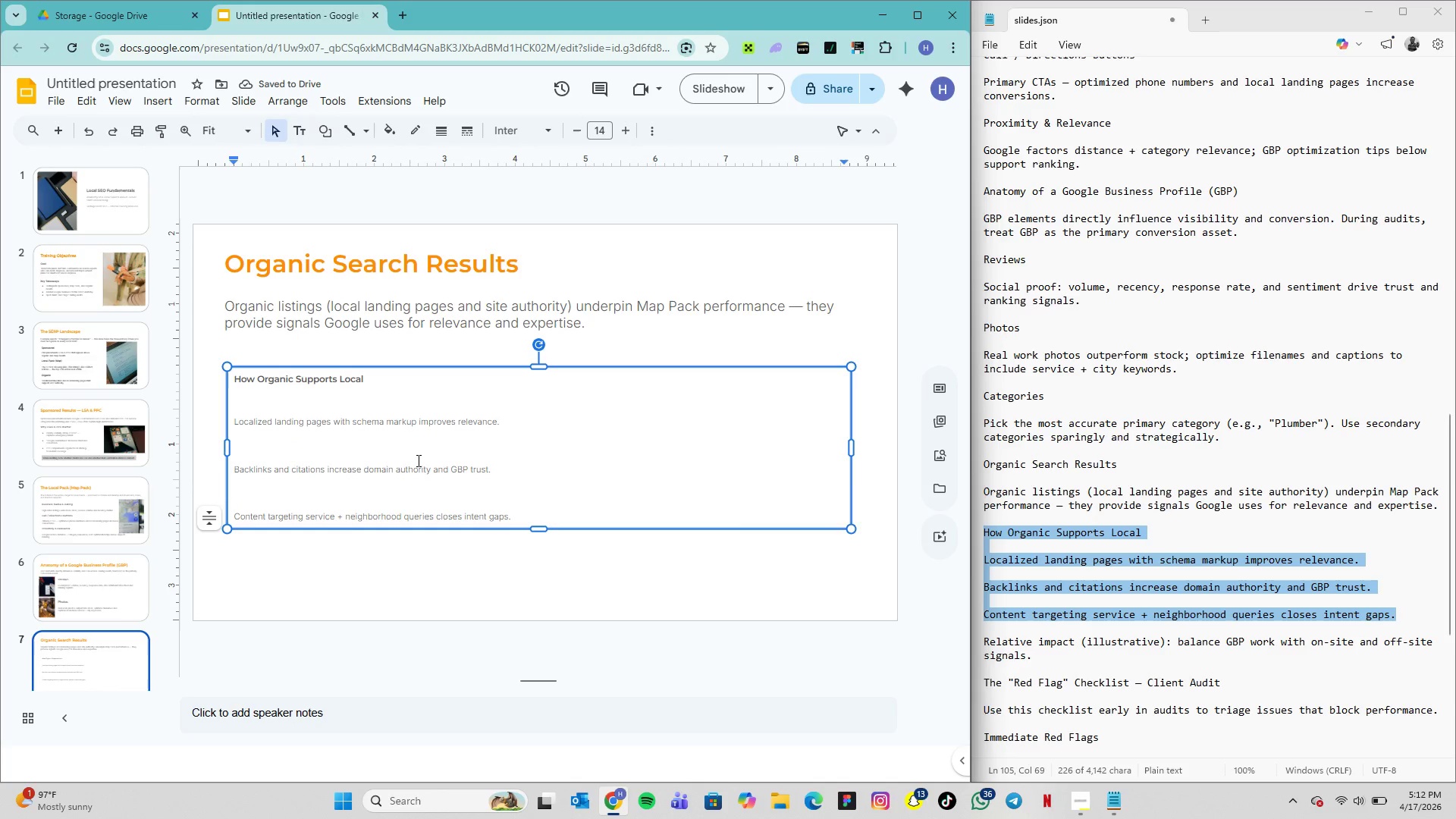 
key(Backspace)
 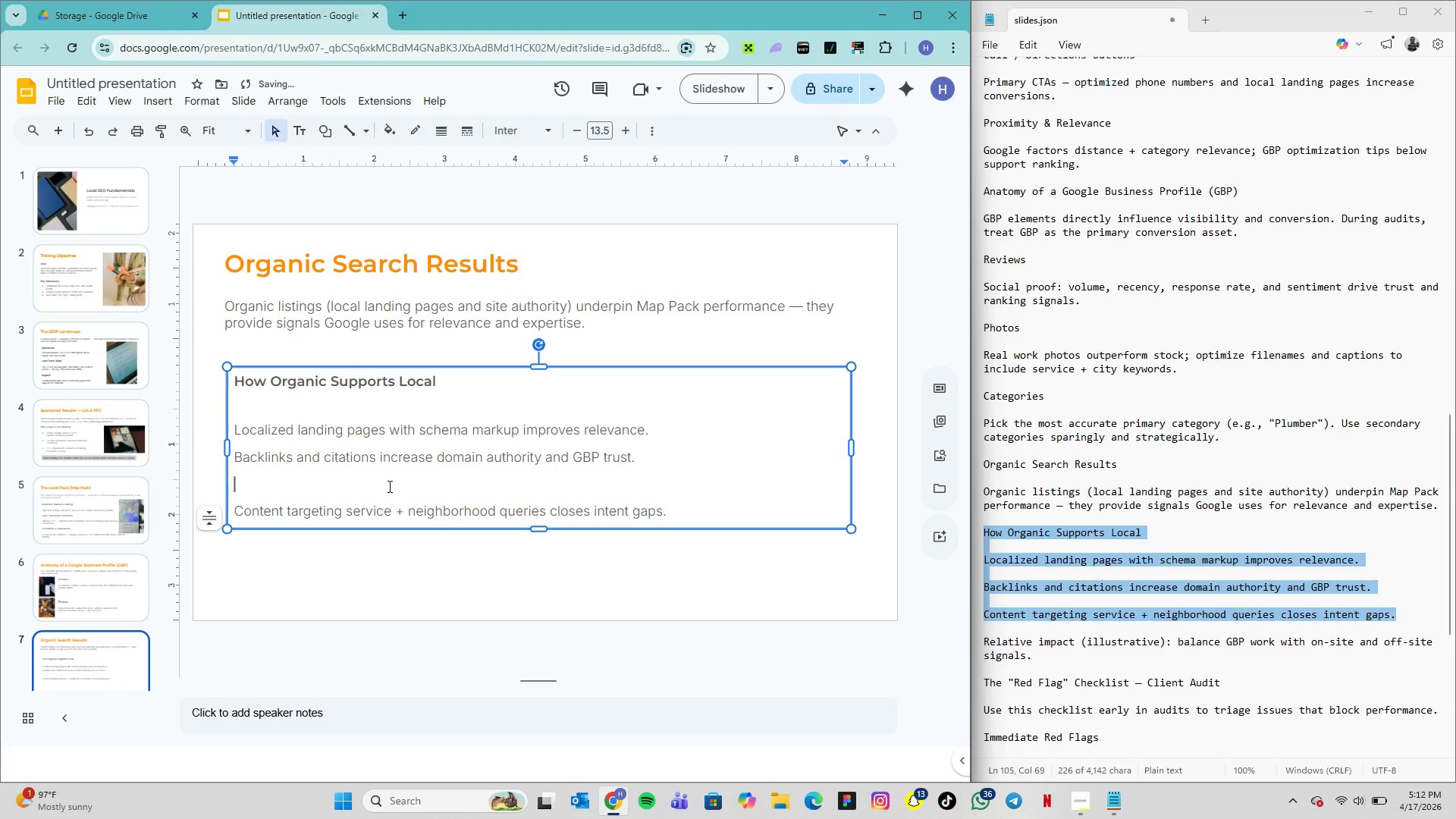 
left_click([388, 486])
 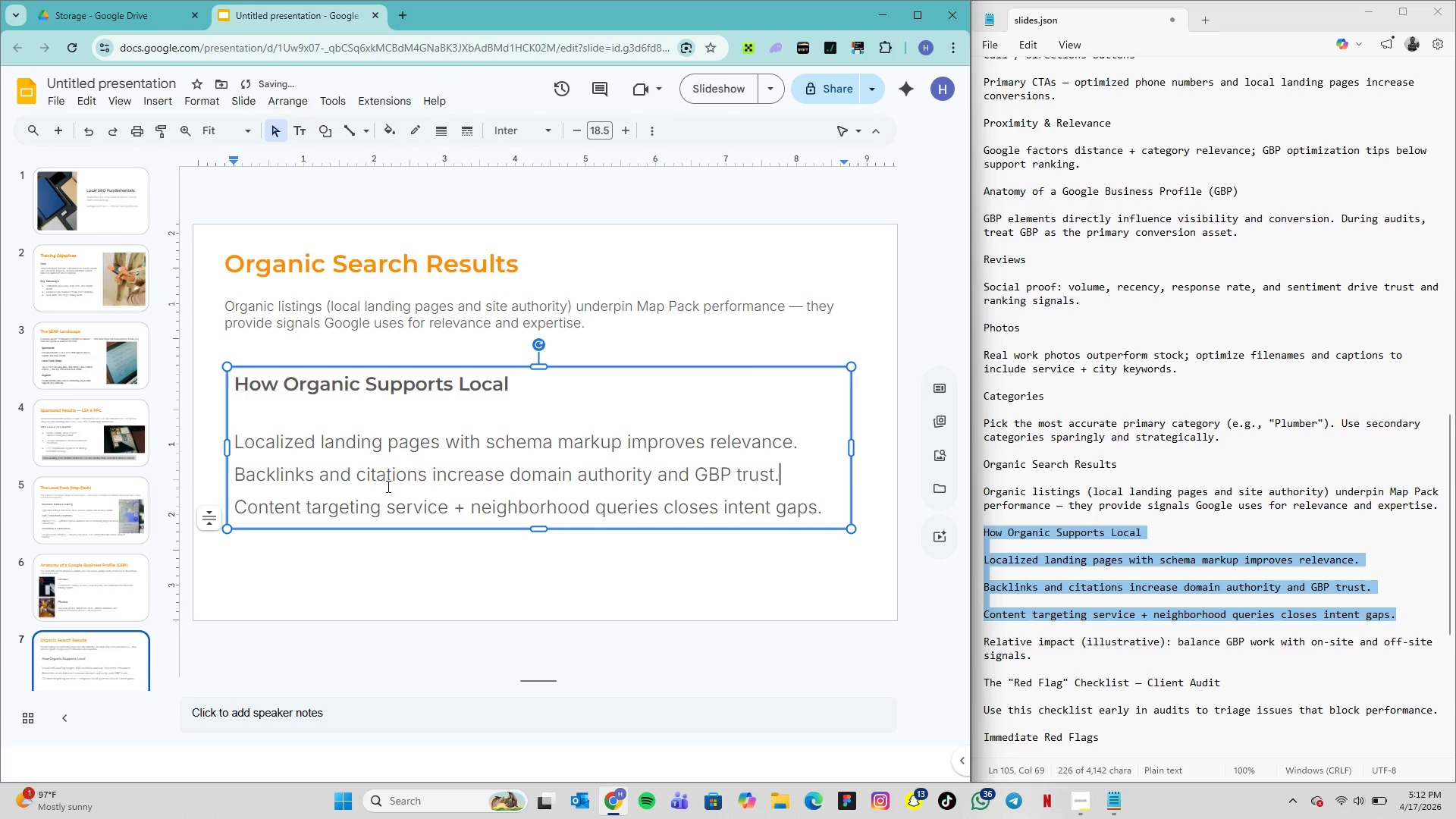 
key(Backspace)
 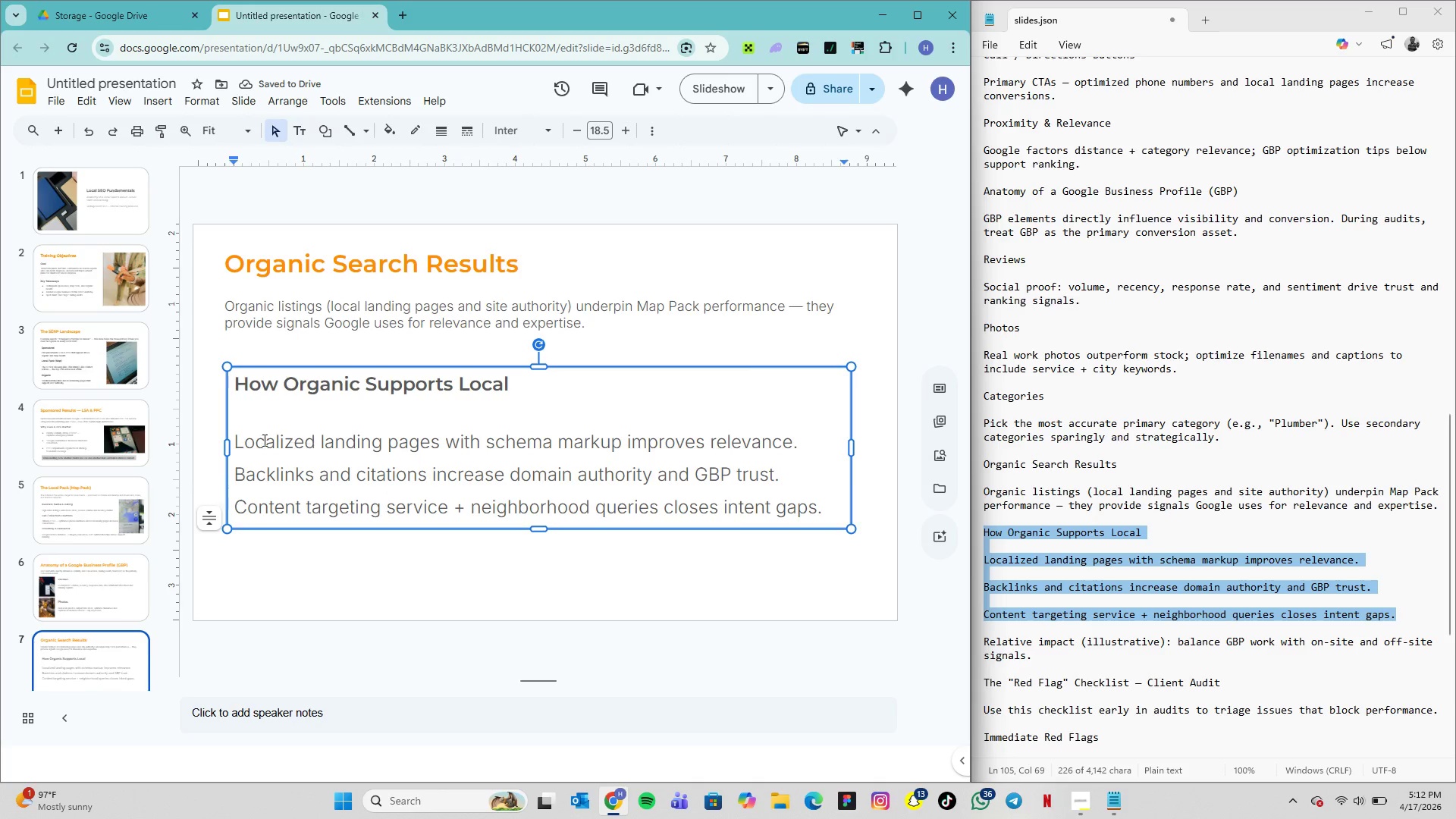 
left_click_drag(start_coordinate=[234, 438], to_coordinate=[823, 503])
 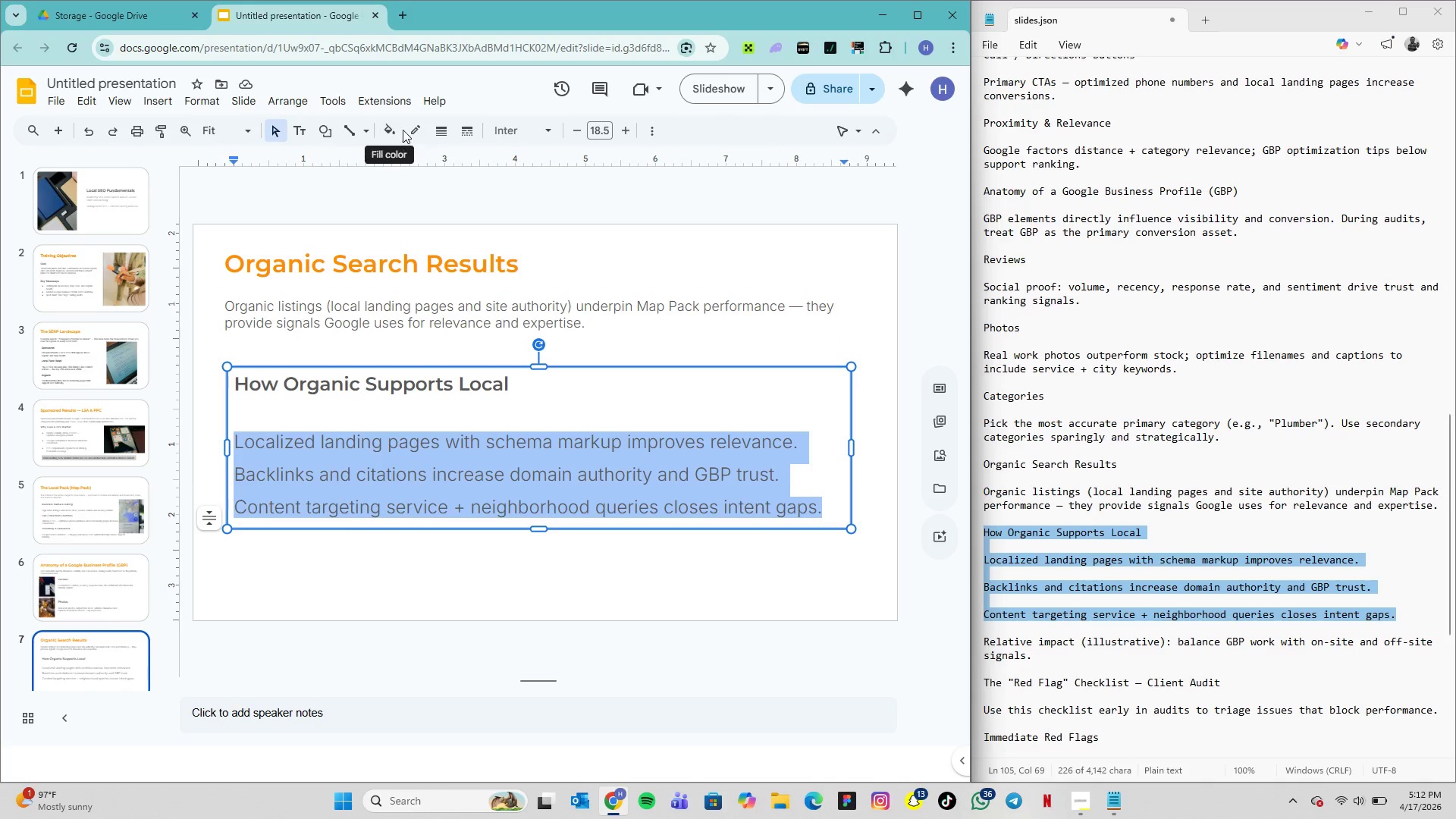 
wait(5.8)
 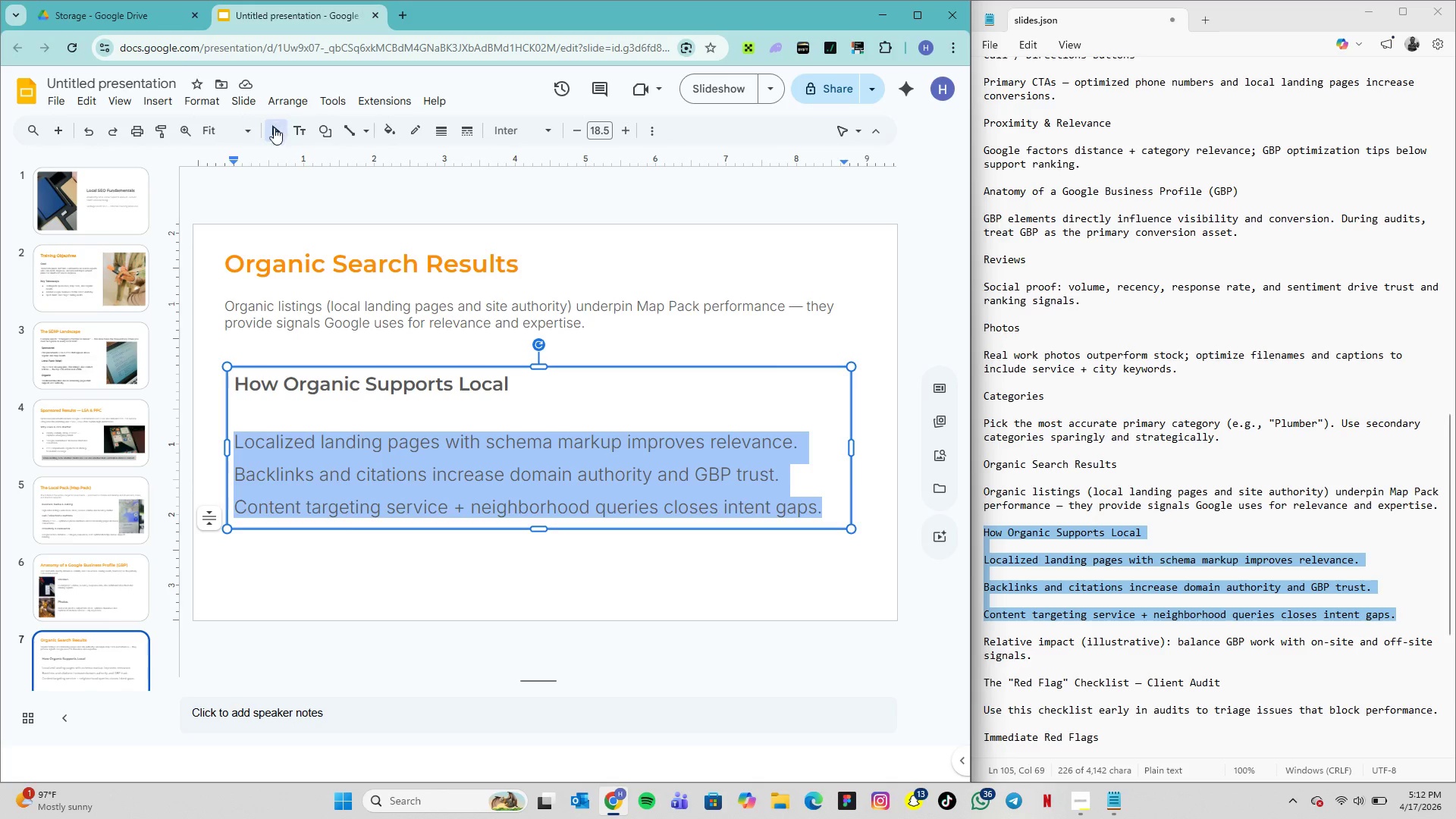 
left_click([646, 134])
 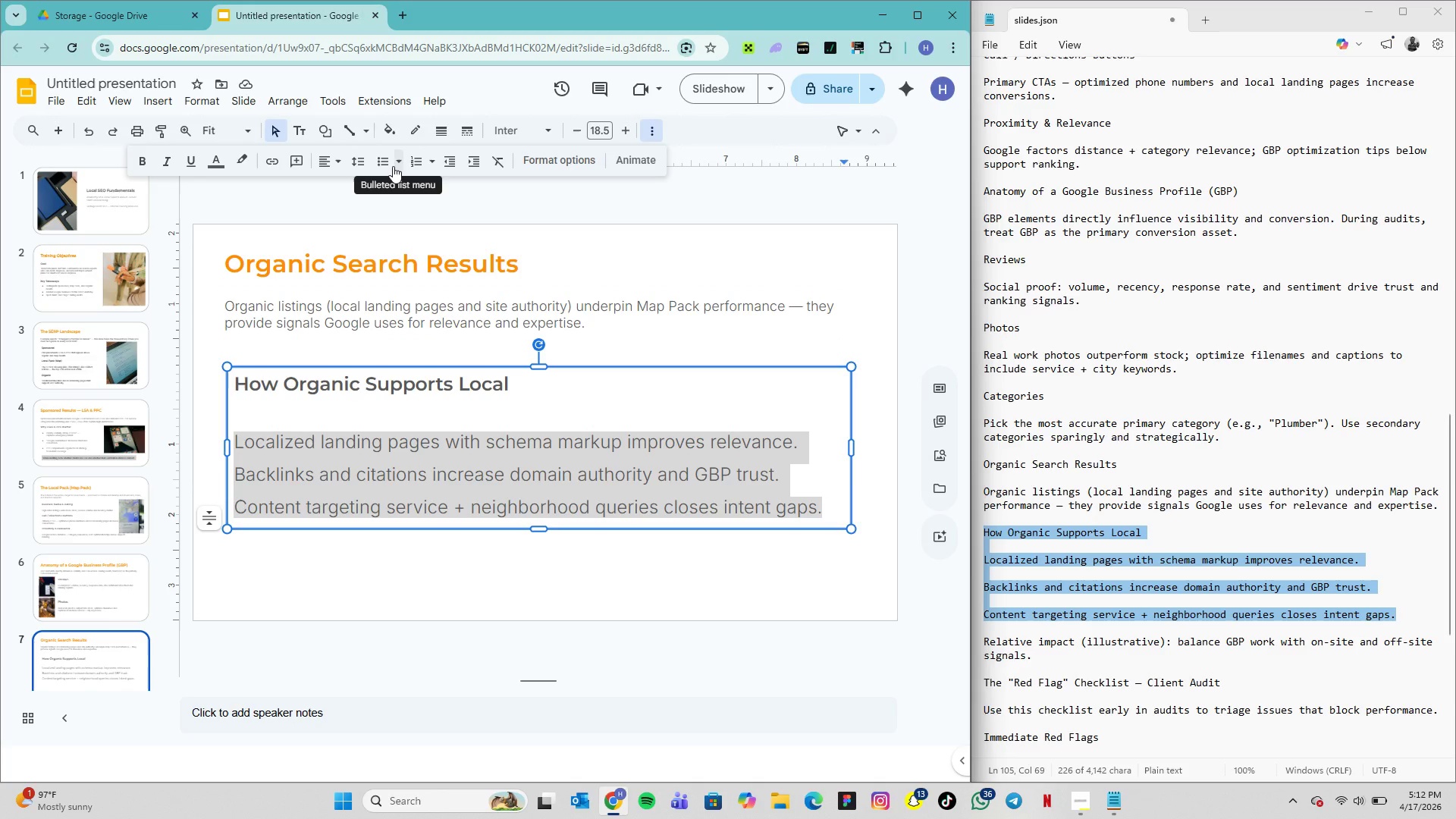 
left_click([393, 166])
 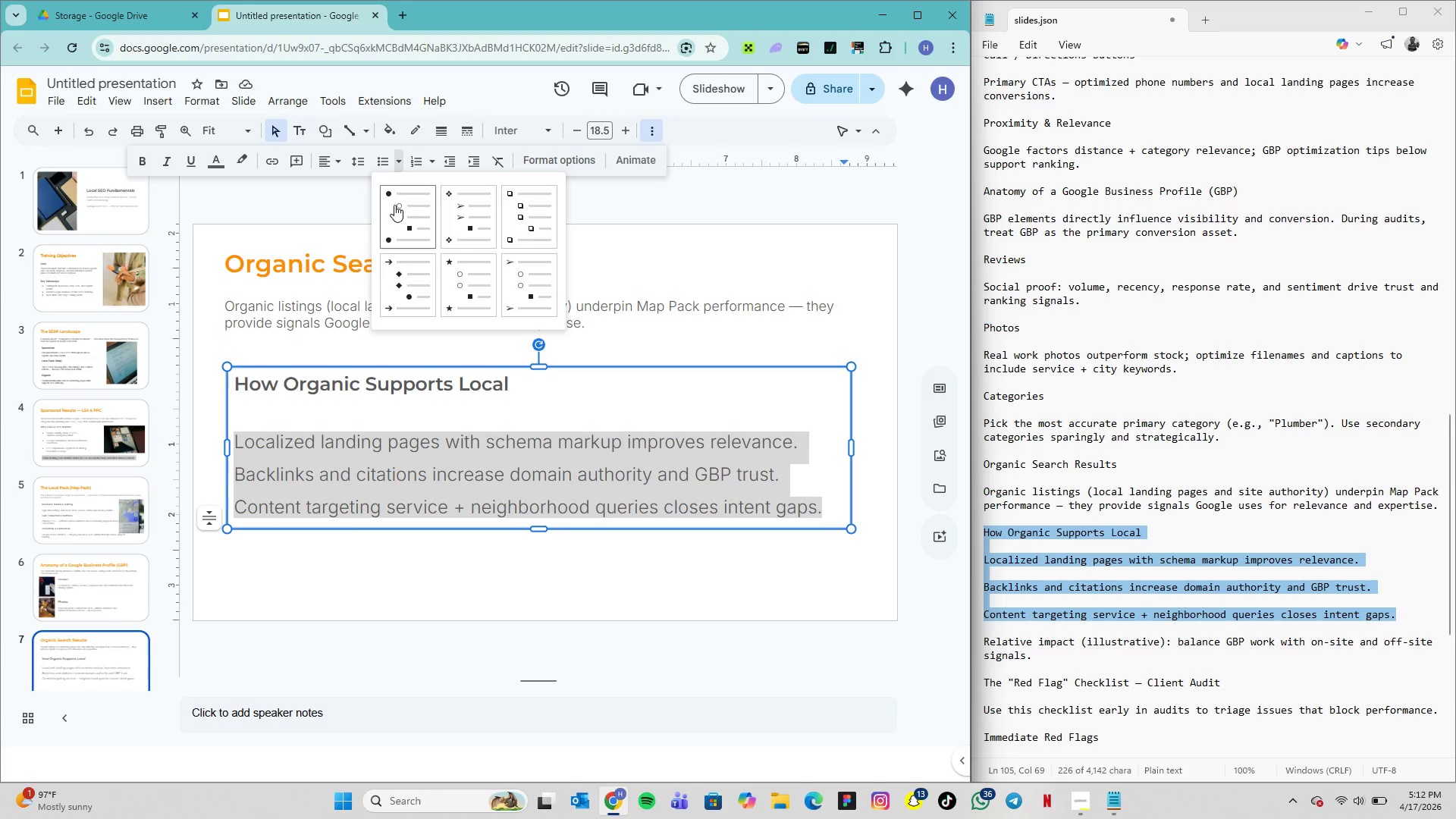 
left_click([394, 204])
 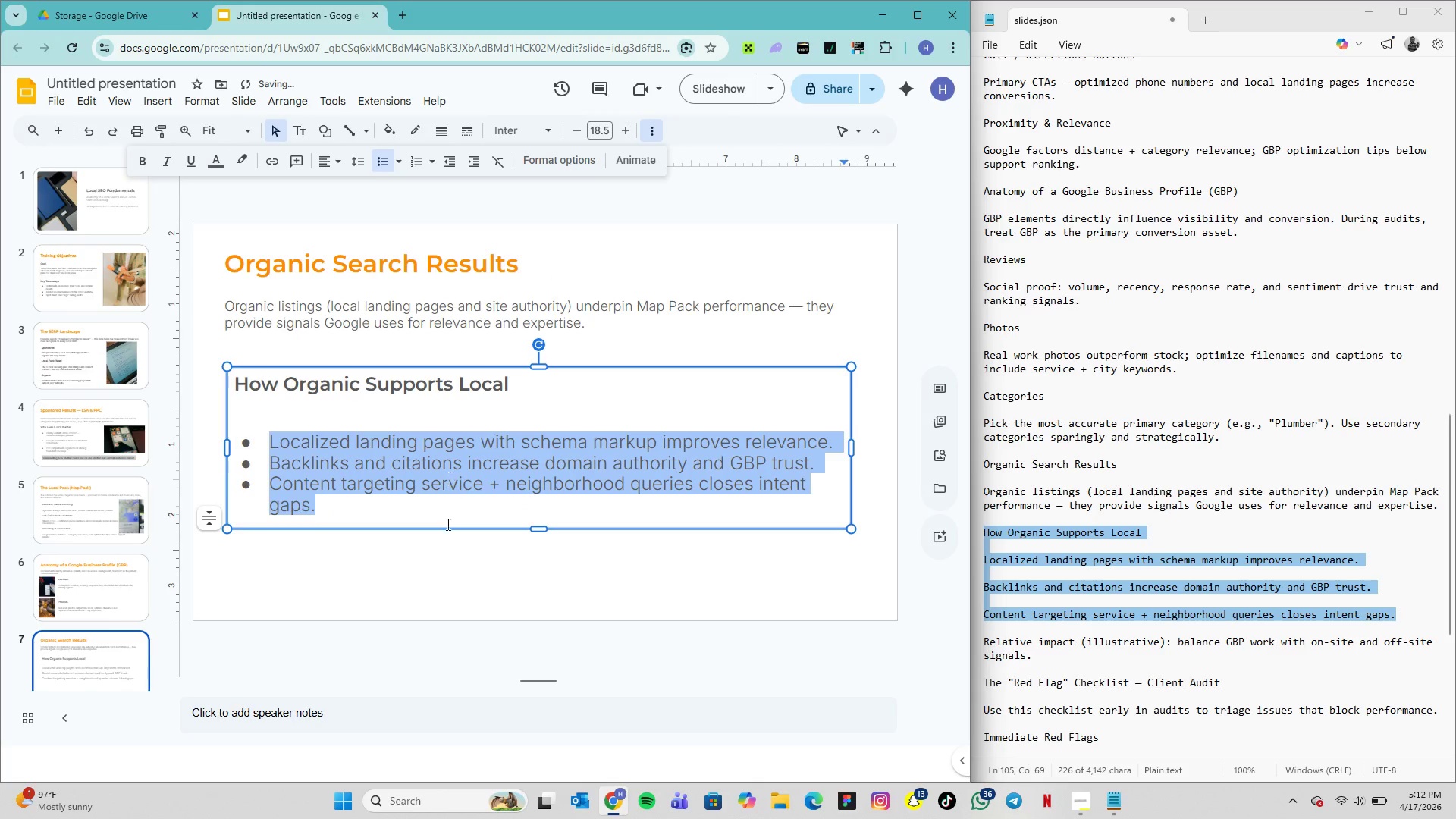 
left_click([444, 533])
 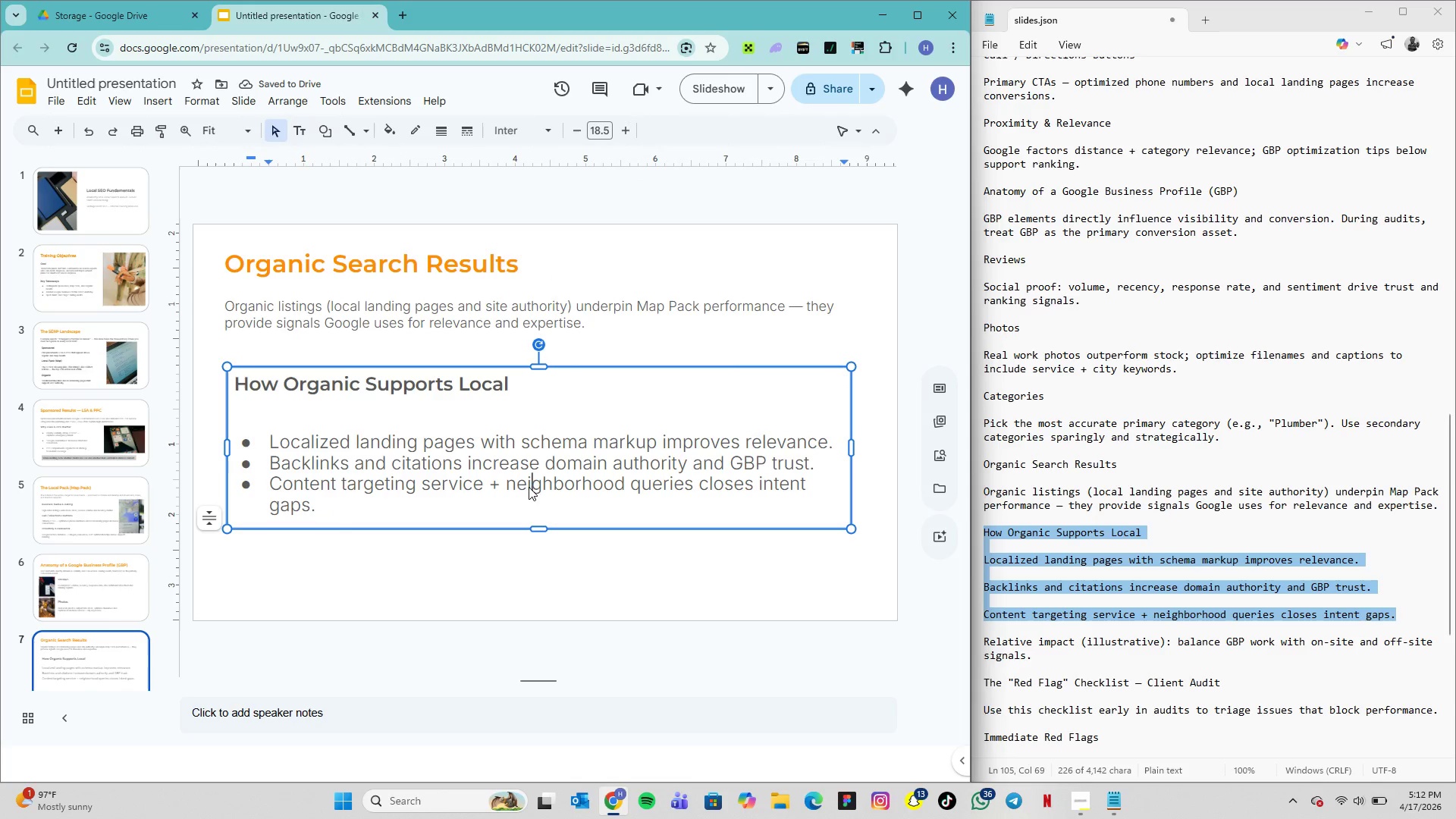 
left_click([529, 487])
 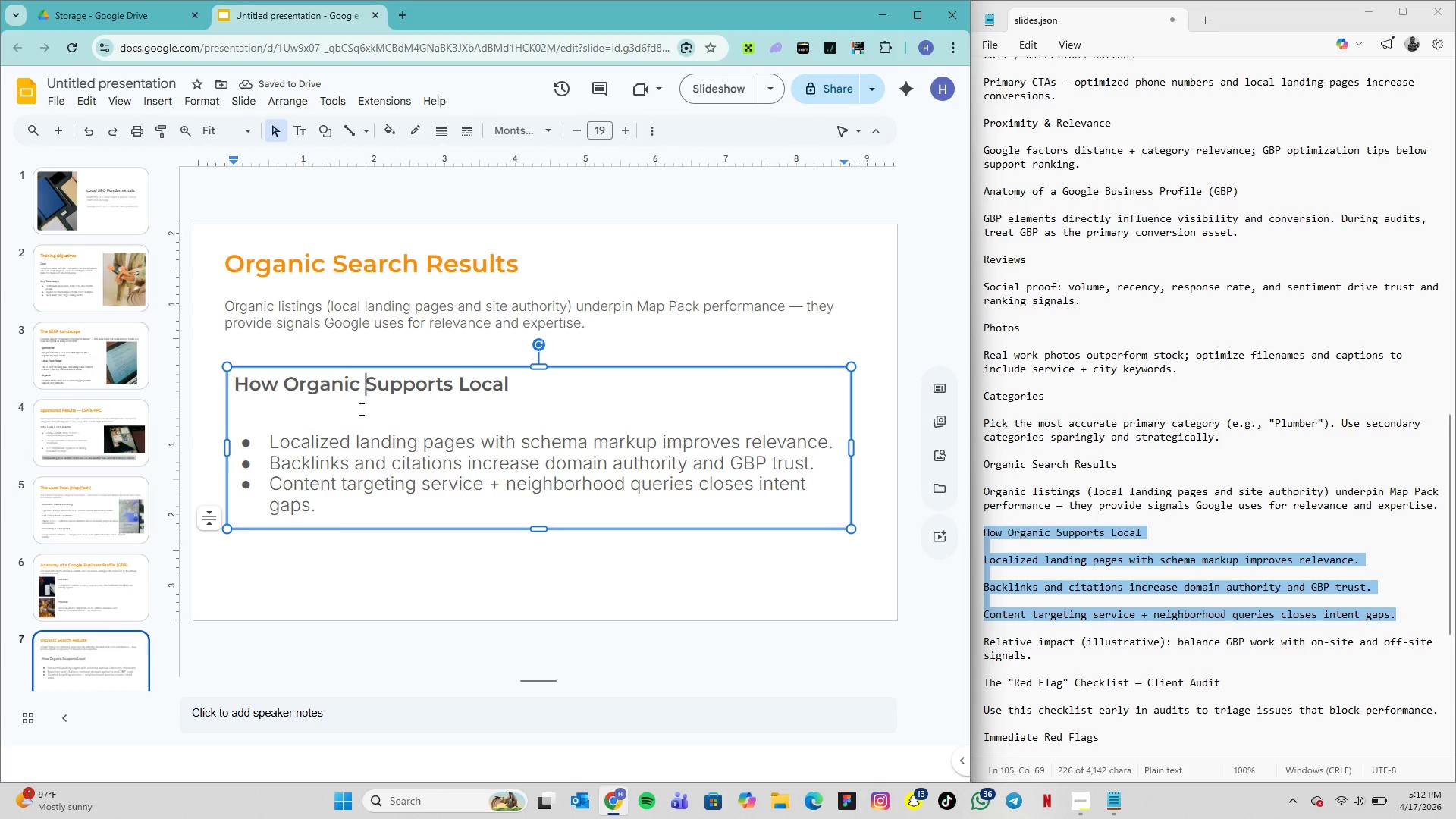 
left_click([331, 419])
 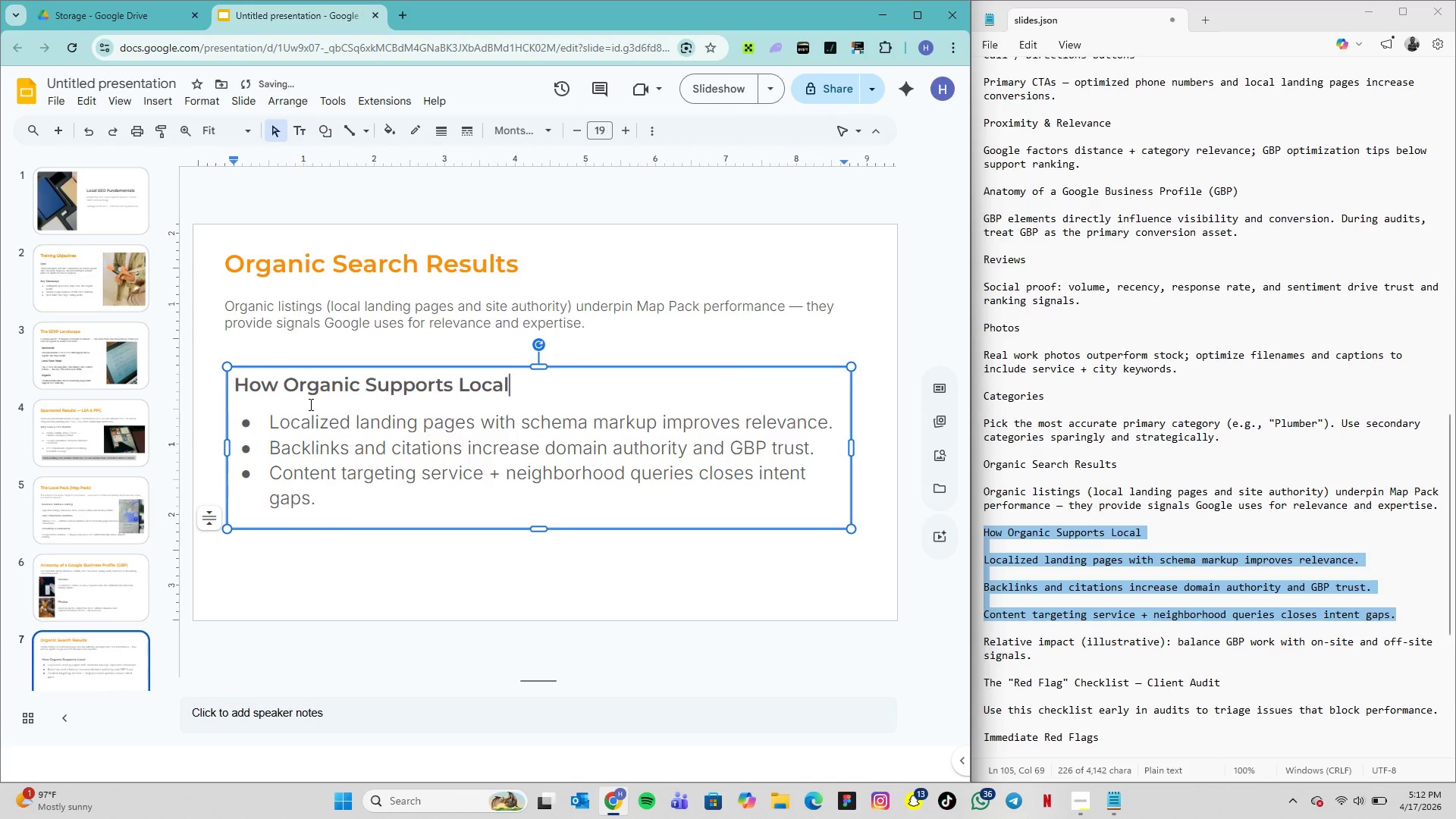 
left_click_drag(start_coordinate=[262, 415], to_coordinate=[339, 493])
 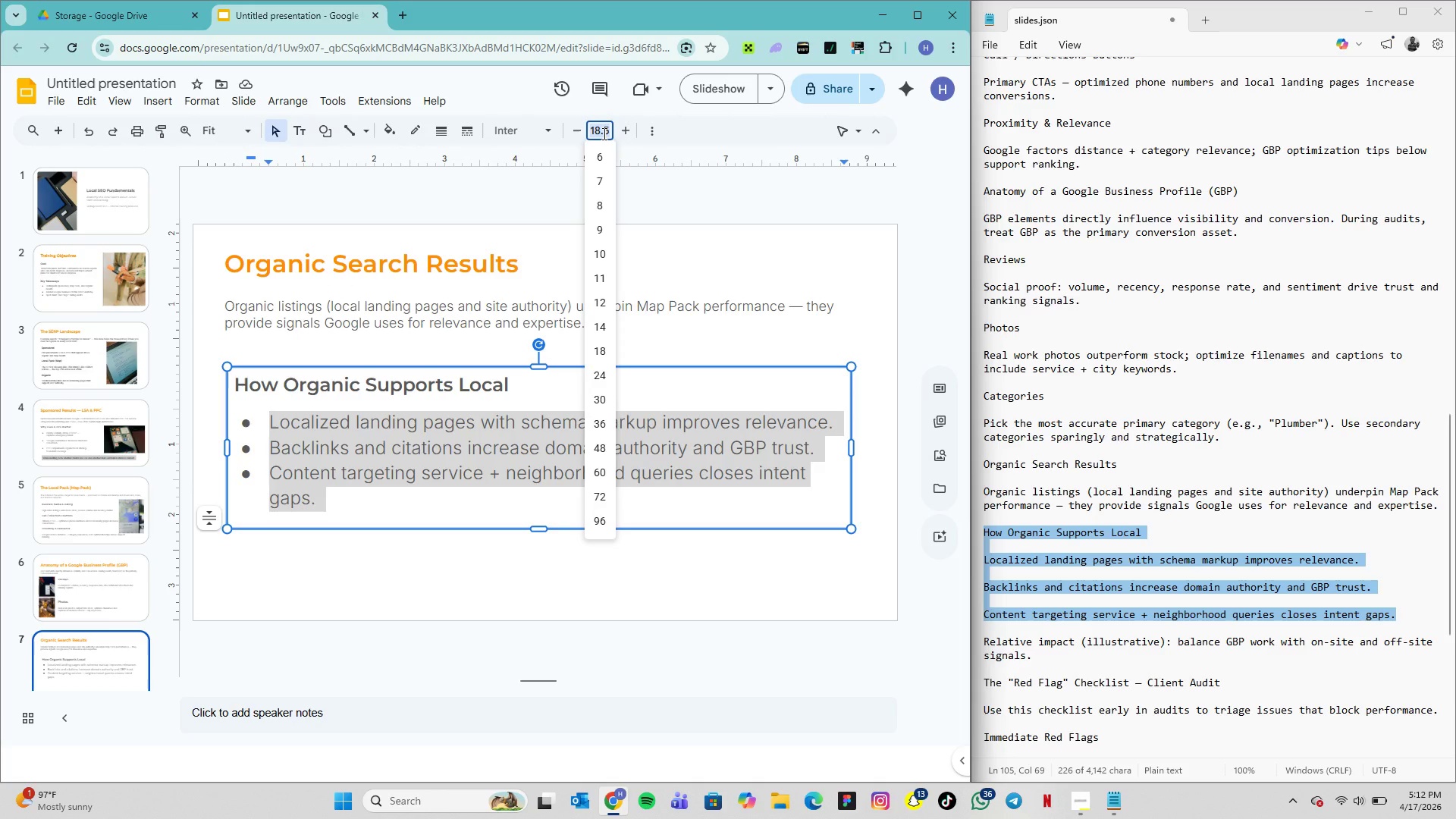 
type(14)
 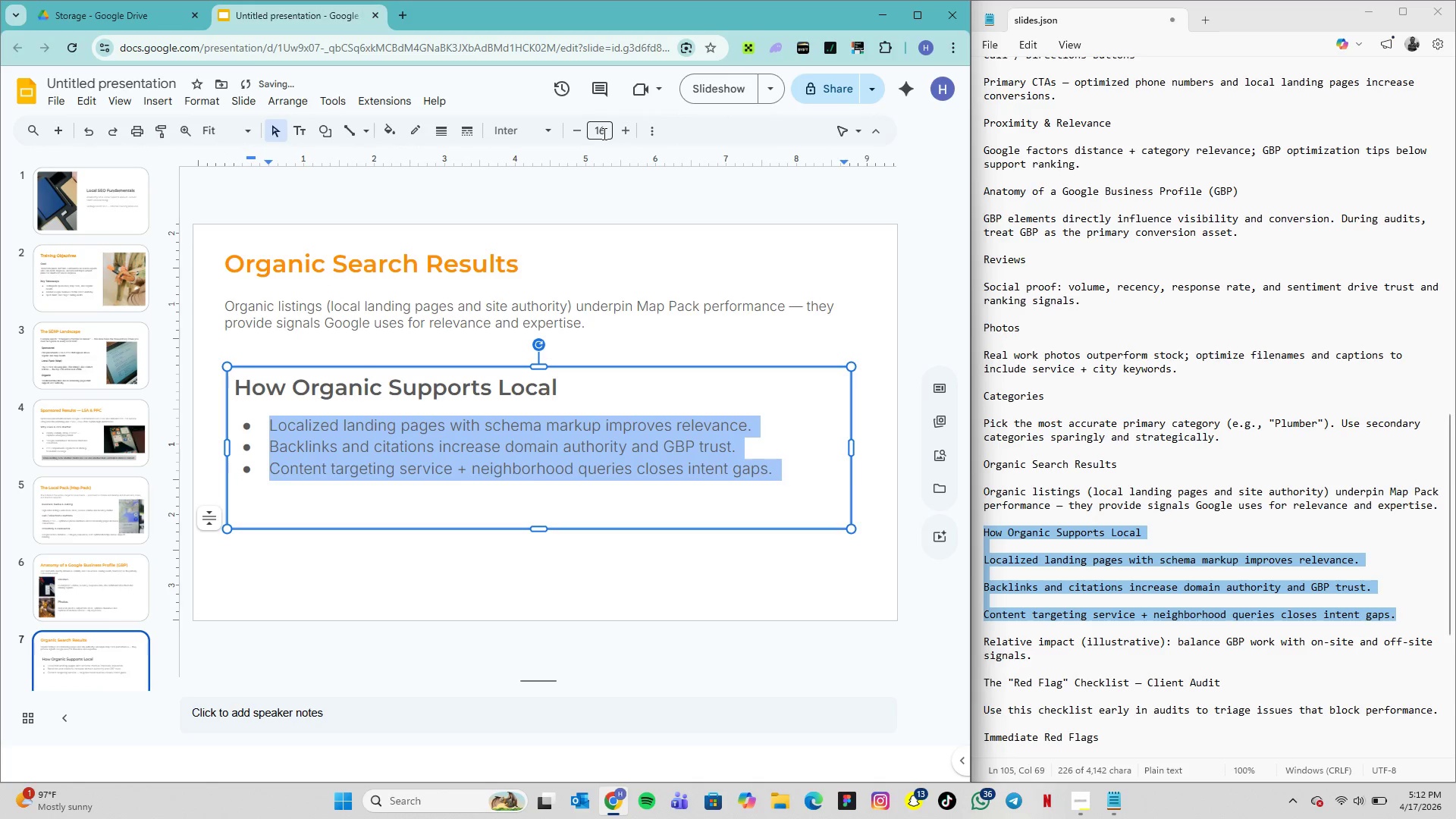 
key(Enter)
 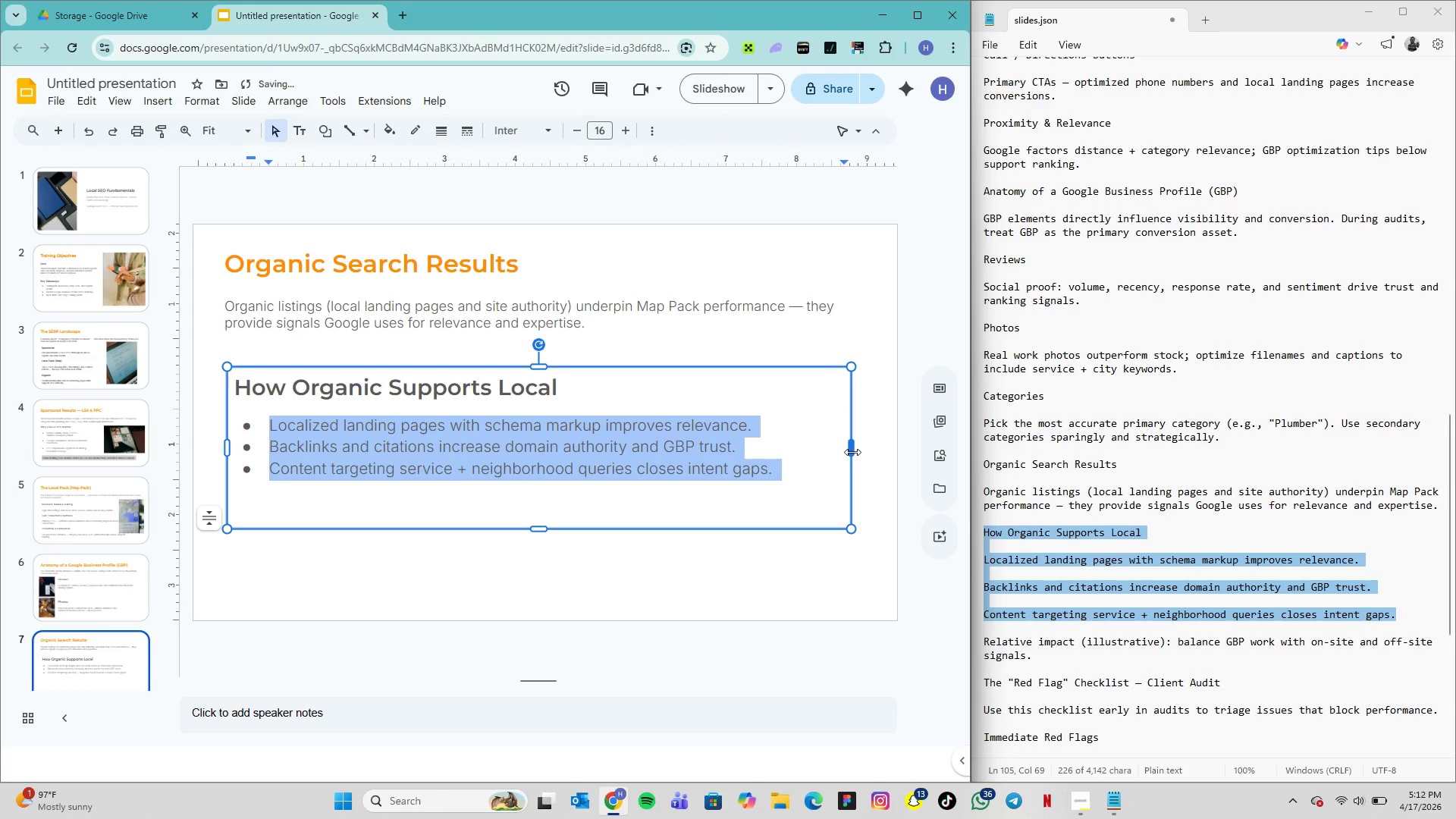 
left_click_drag(start_coordinate=[852, 452], to_coordinate=[776, 438])
 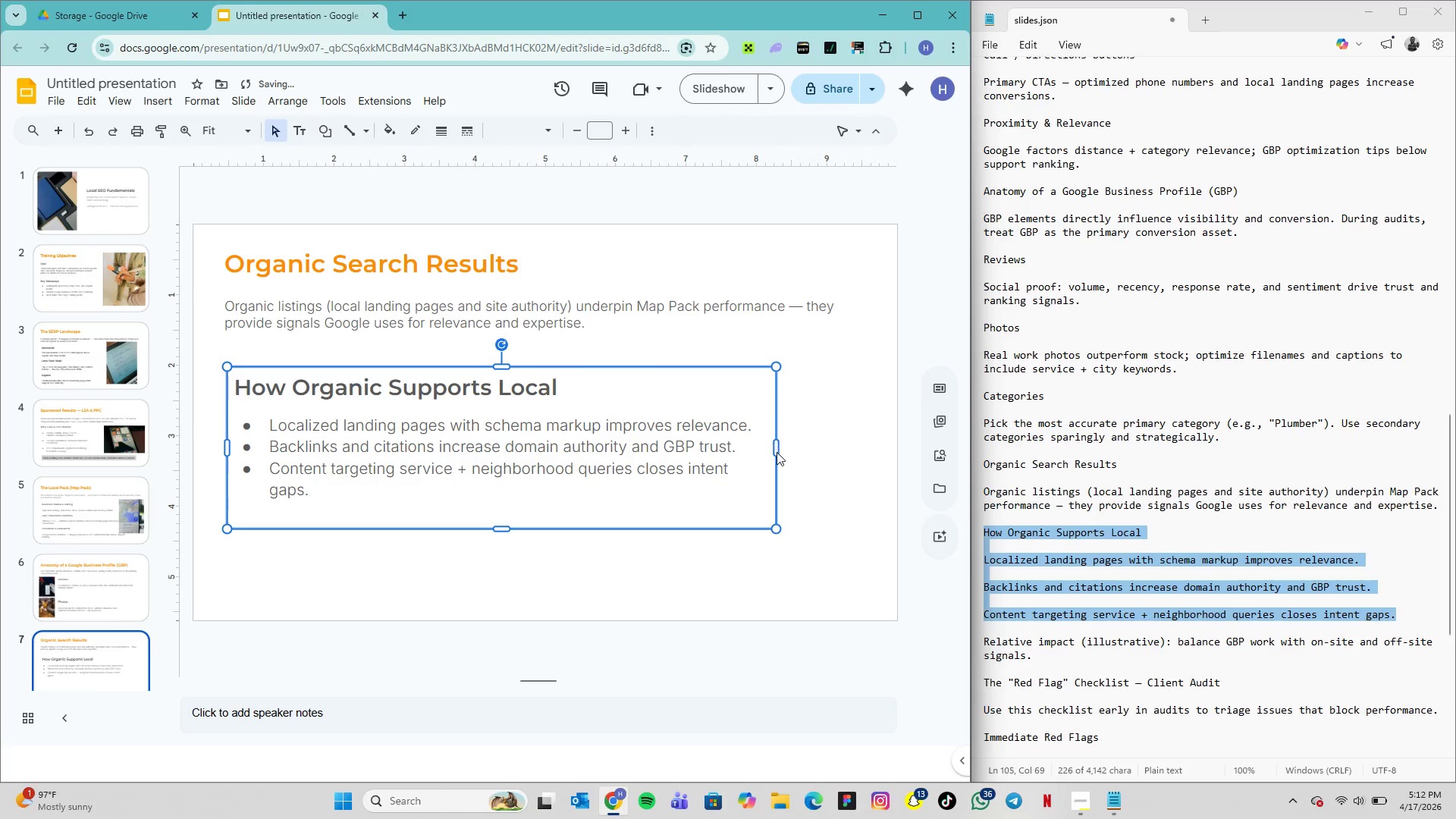 
left_click([777, 452])
 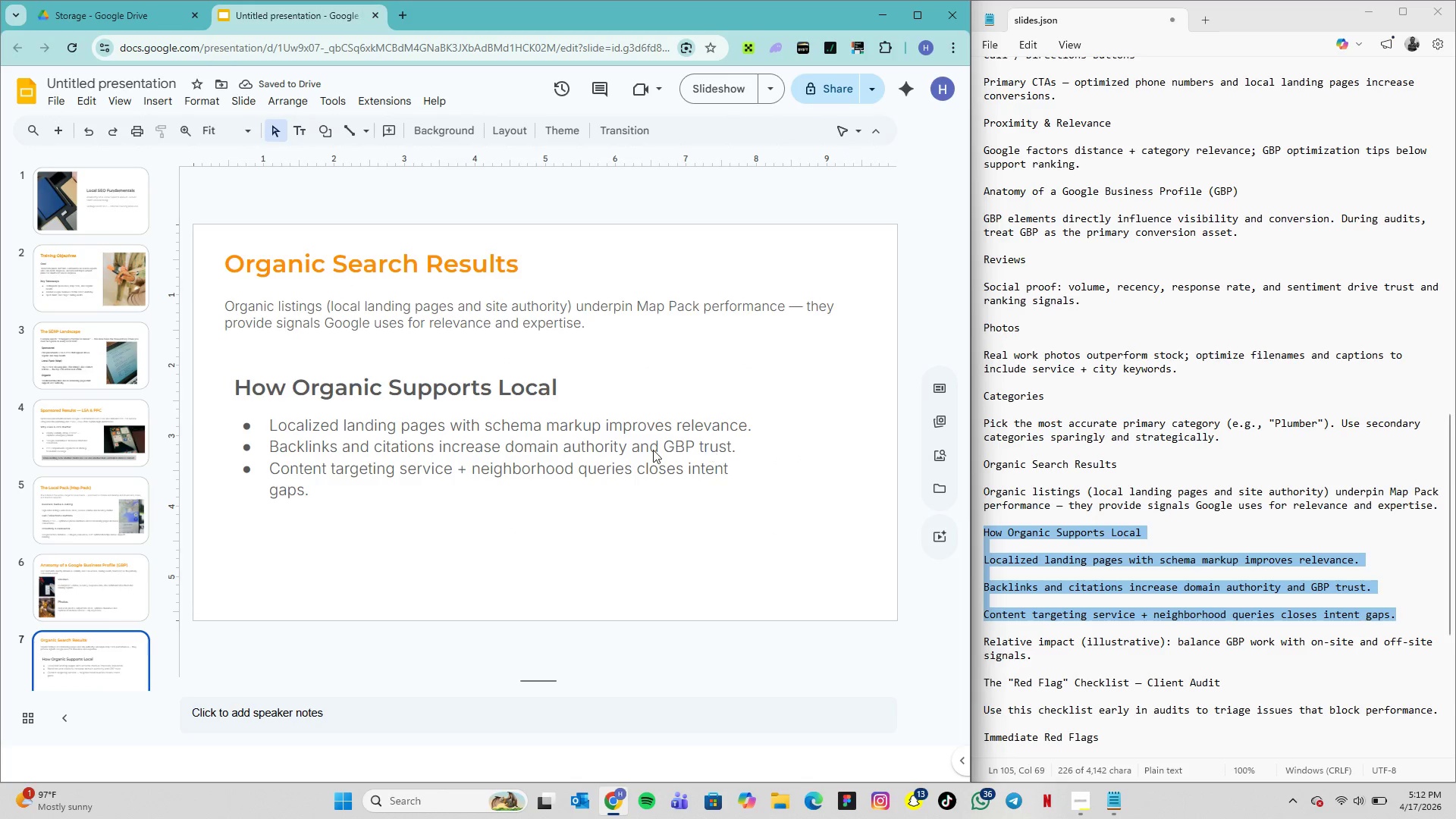 
left_click([632, 450])
 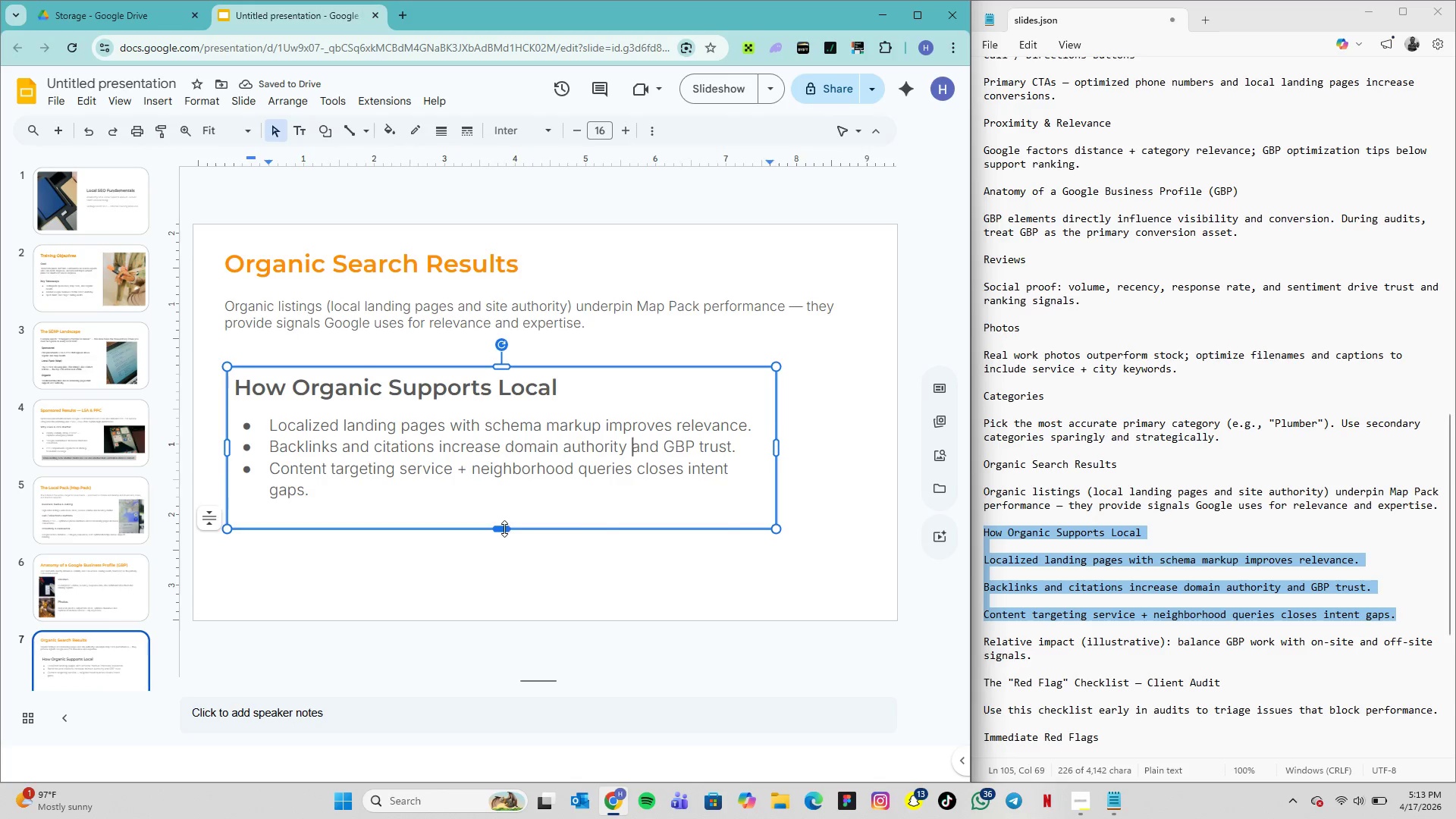 
left_click_drag(start_coordinate=[504, 529], to_coordinate=[508, 507])
 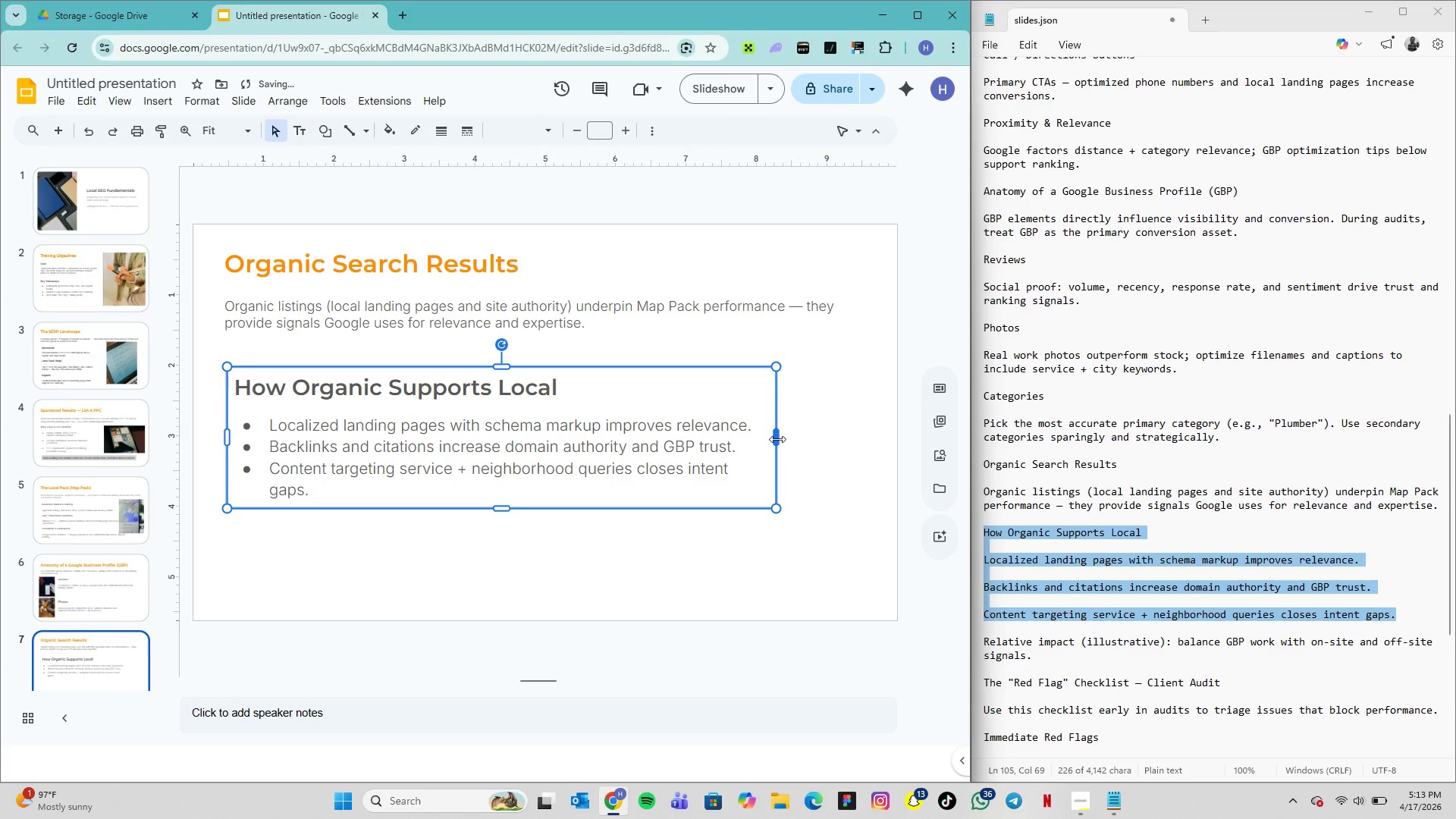 
left_click_drag(start_coordinate=[778, 439], to_coordinate=[761, 437])
 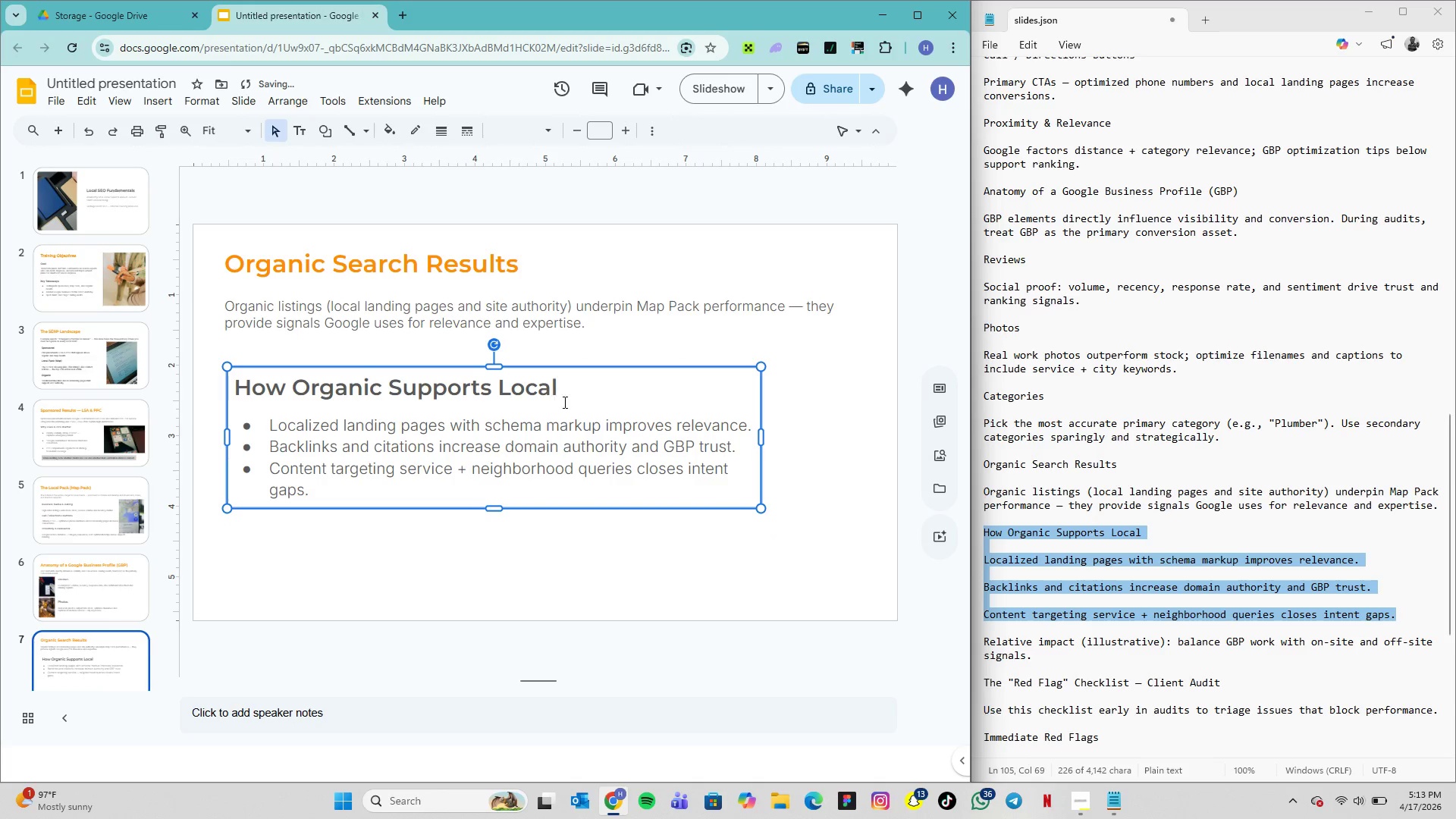 
left_click([605, 395])
 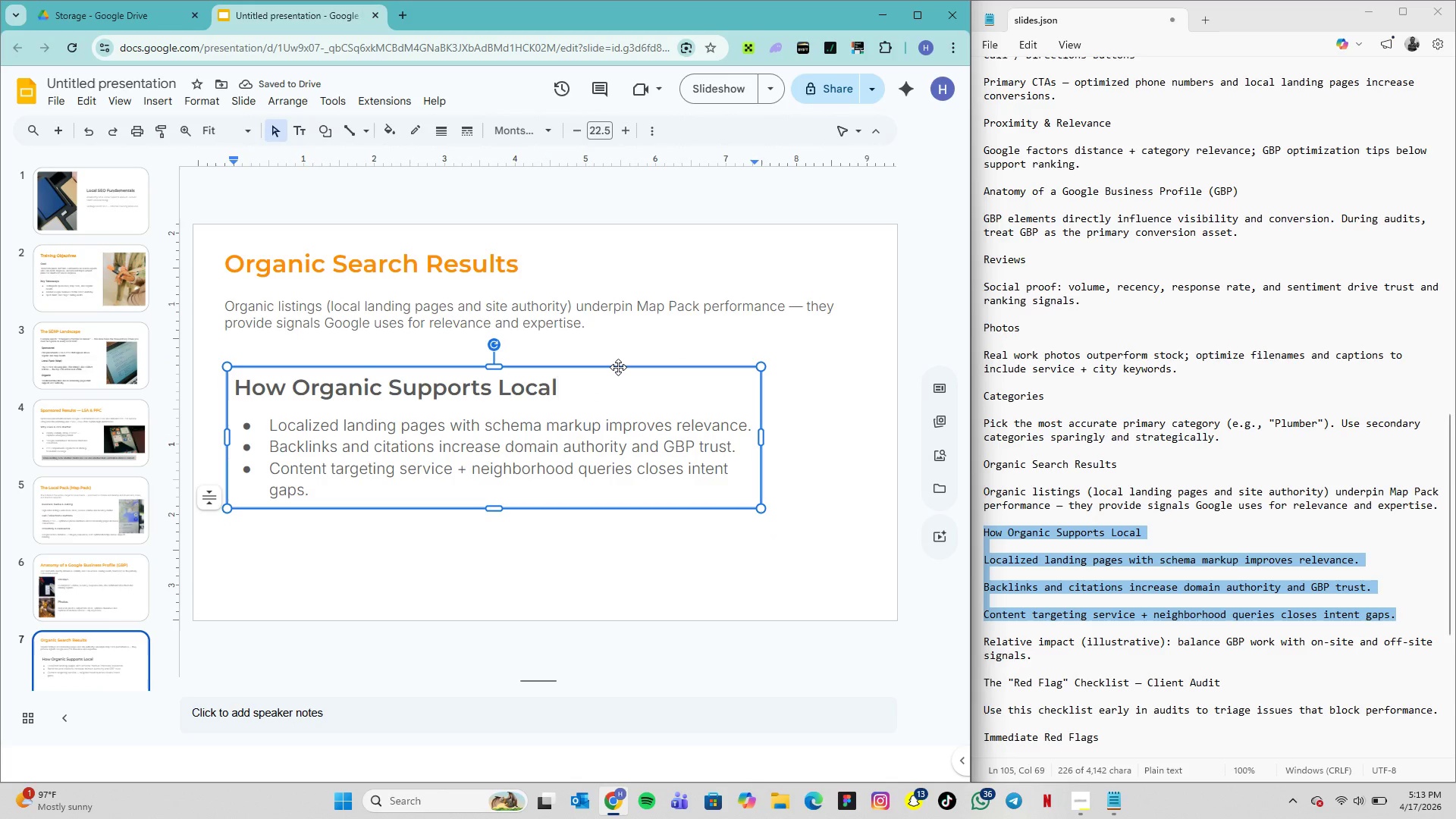 
left_click([618, 367])
 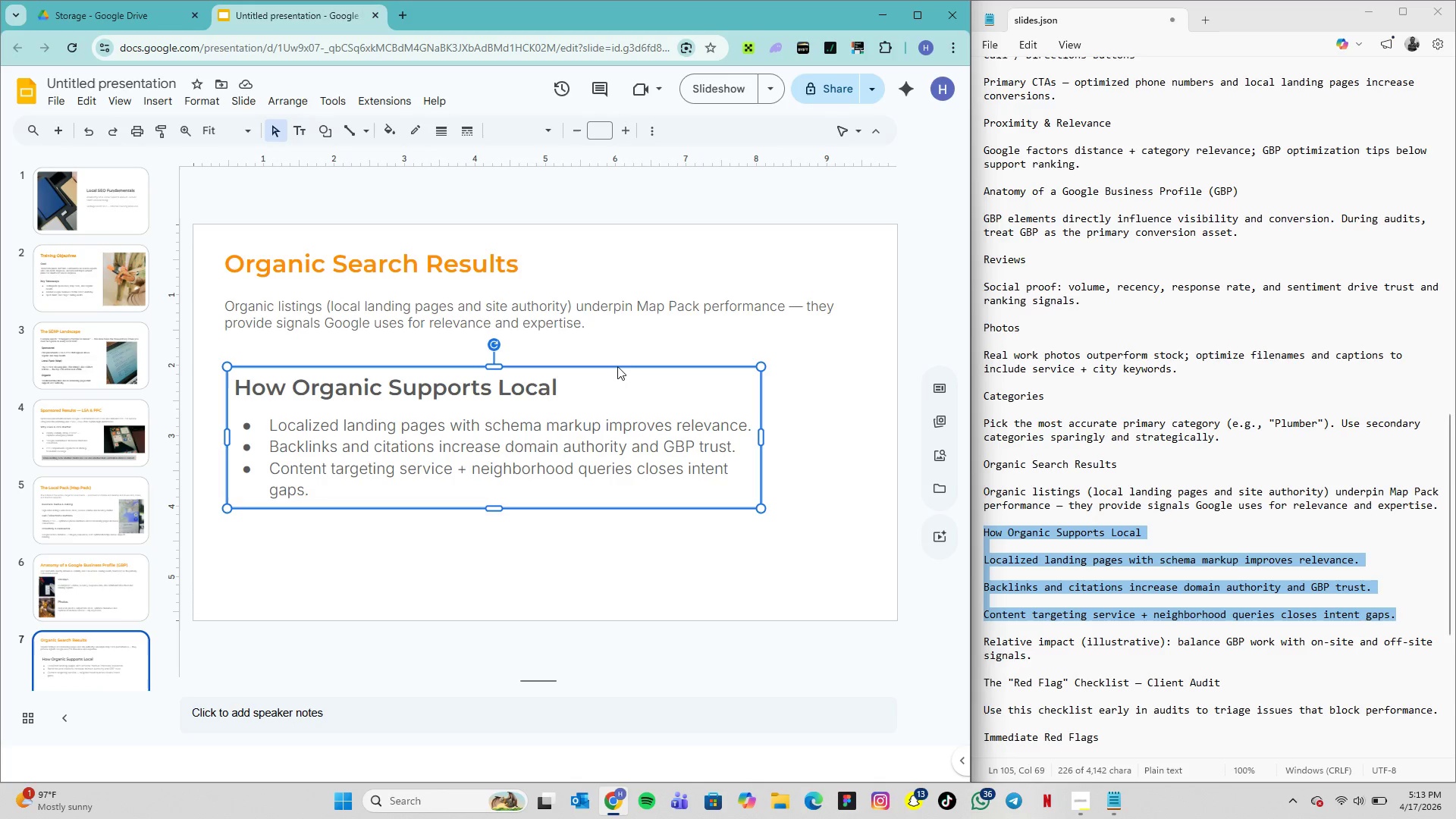 
left_click_drag(start_coordinate=[618, 367], to_coordinate=[609, 348])
 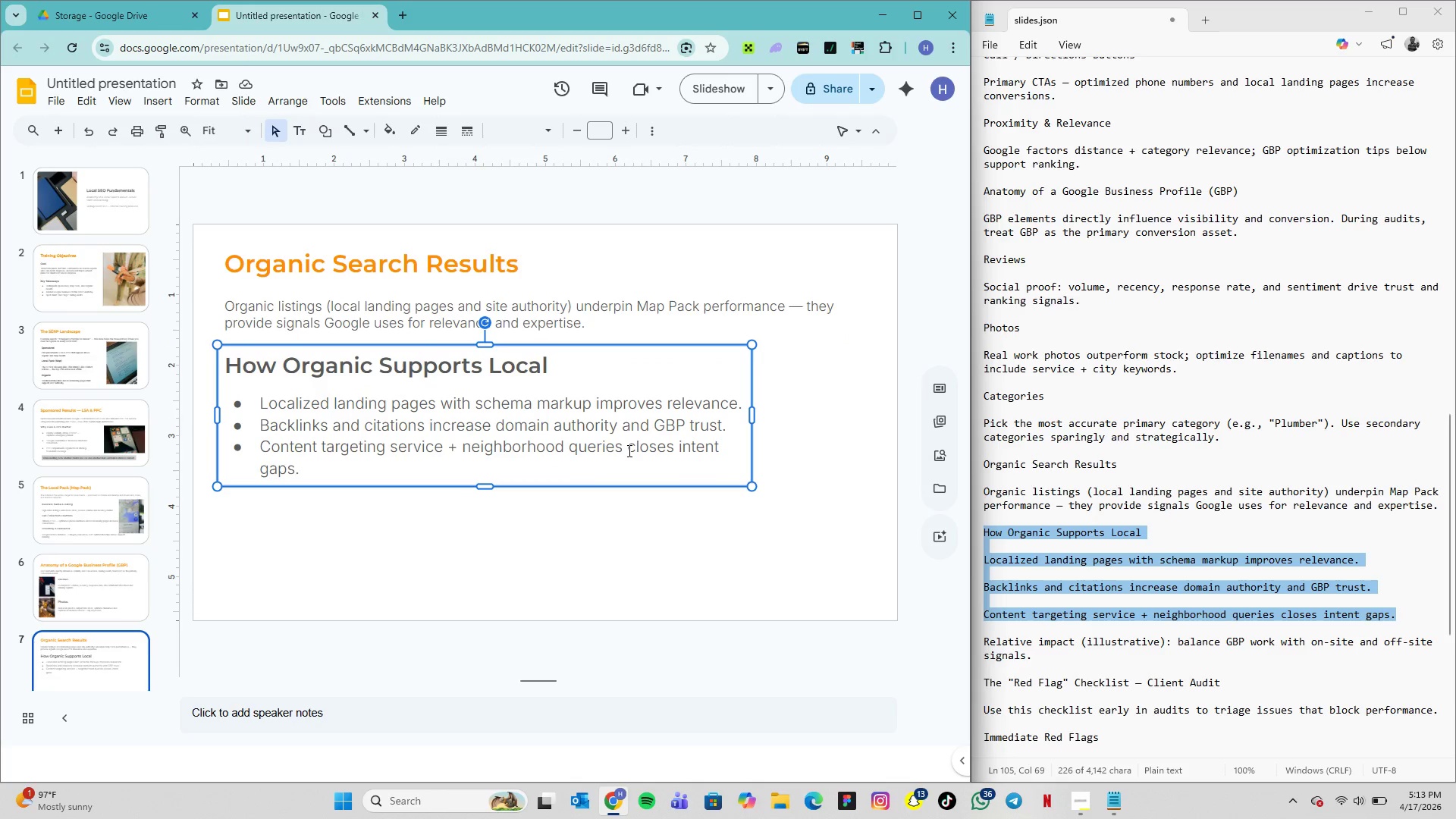 
wait(11.05)
 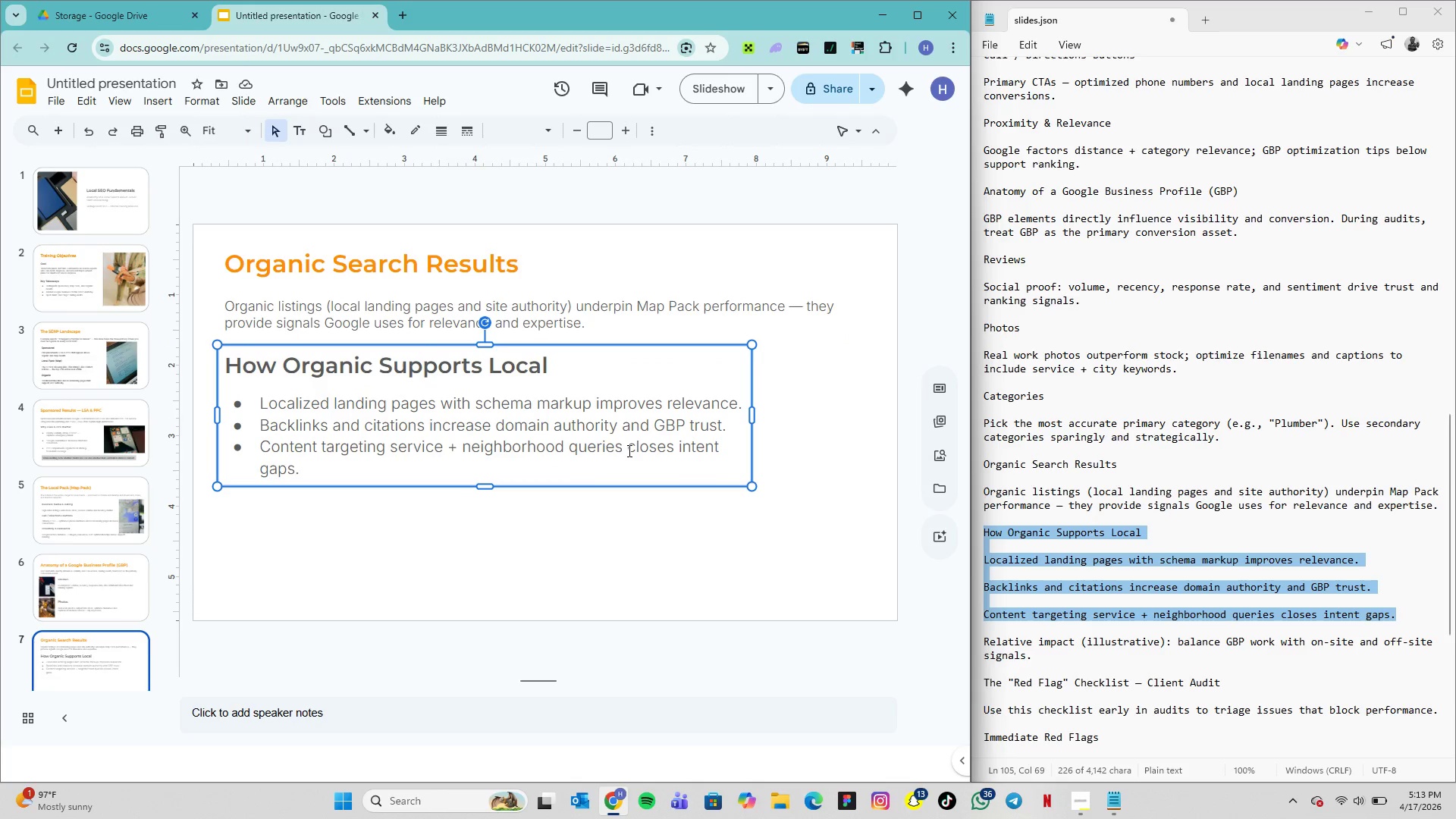 
left_click([168, 102])
 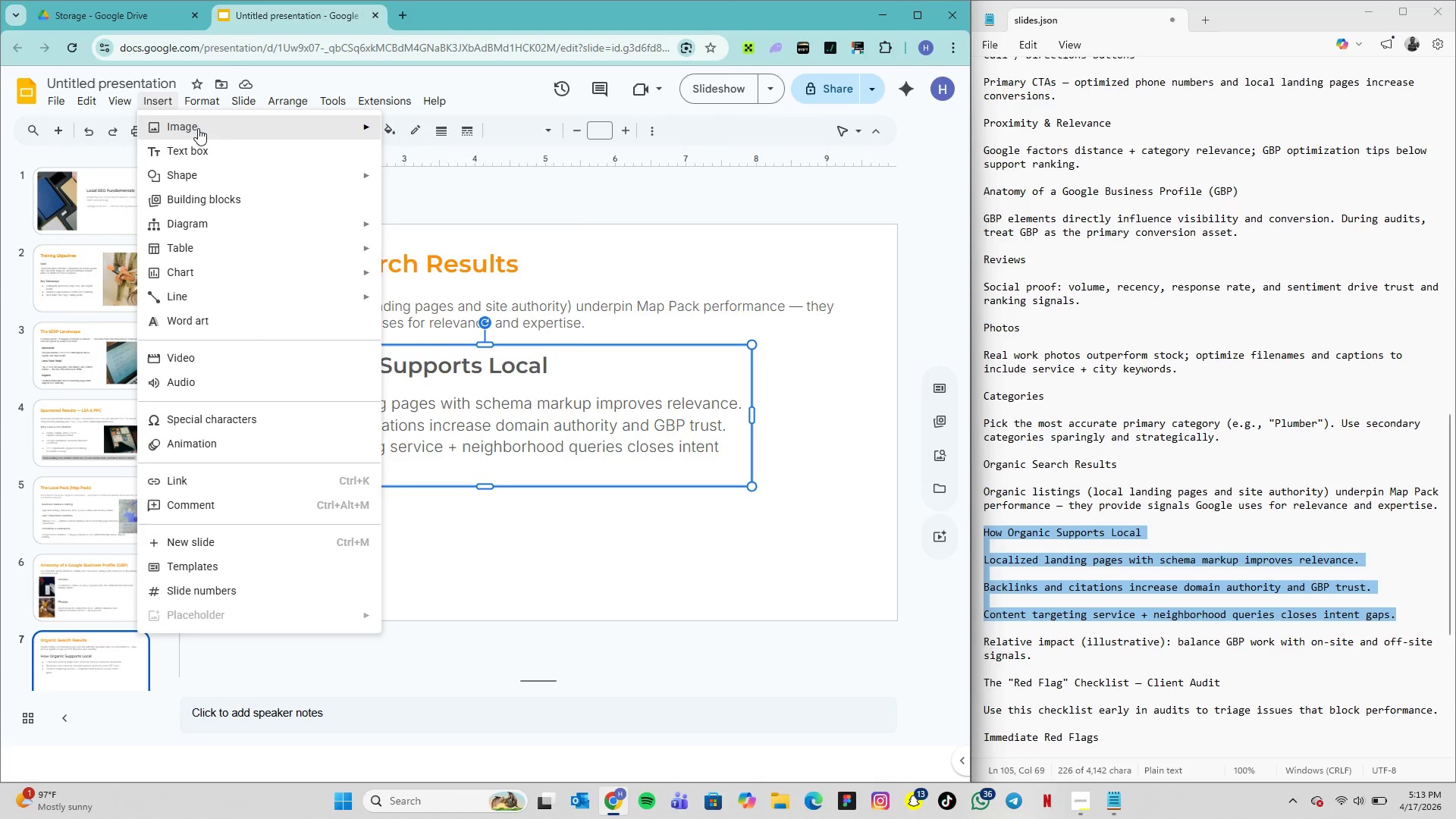 
left_click([198, 128])
 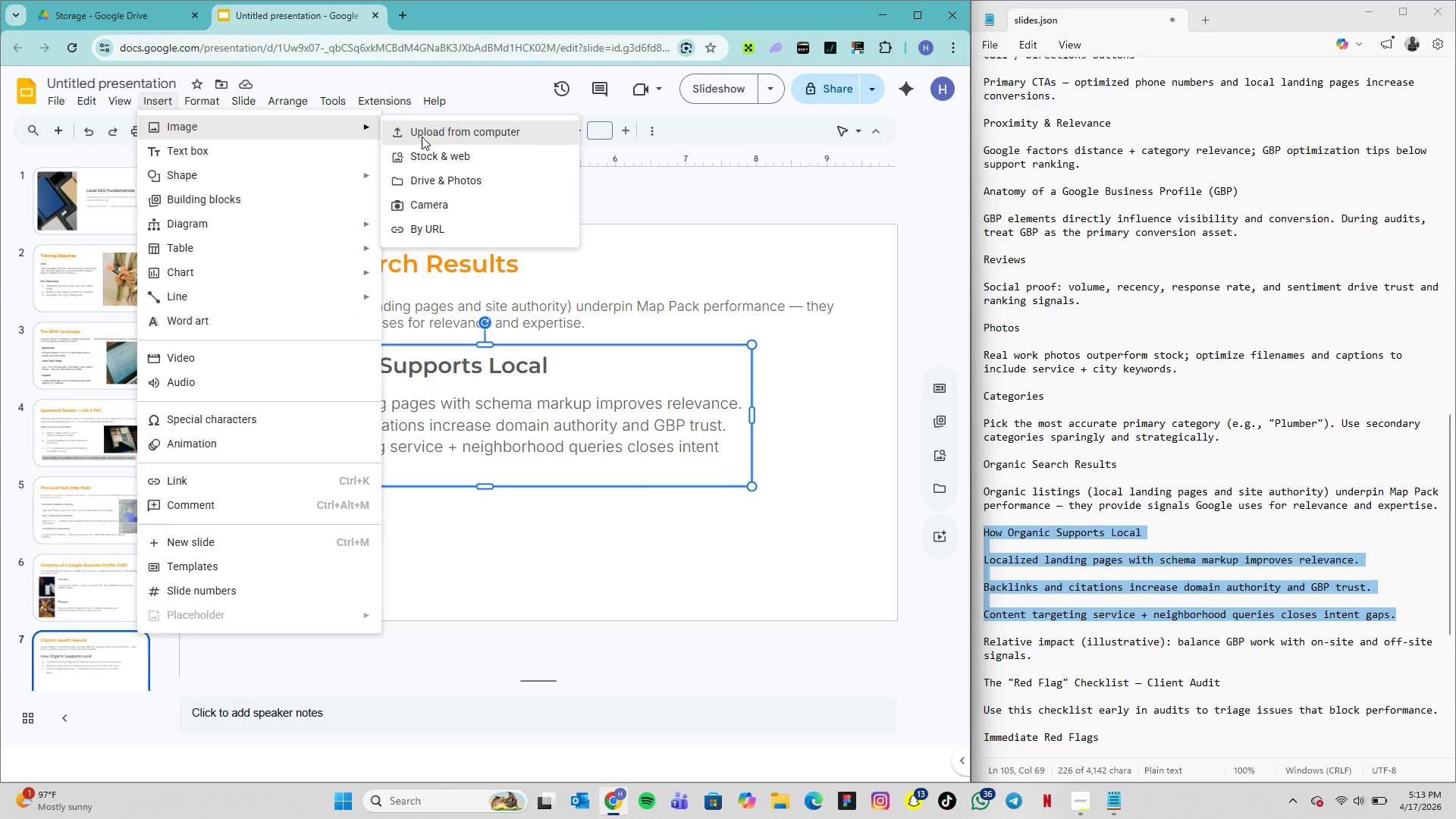 
left_click([422, 136])
 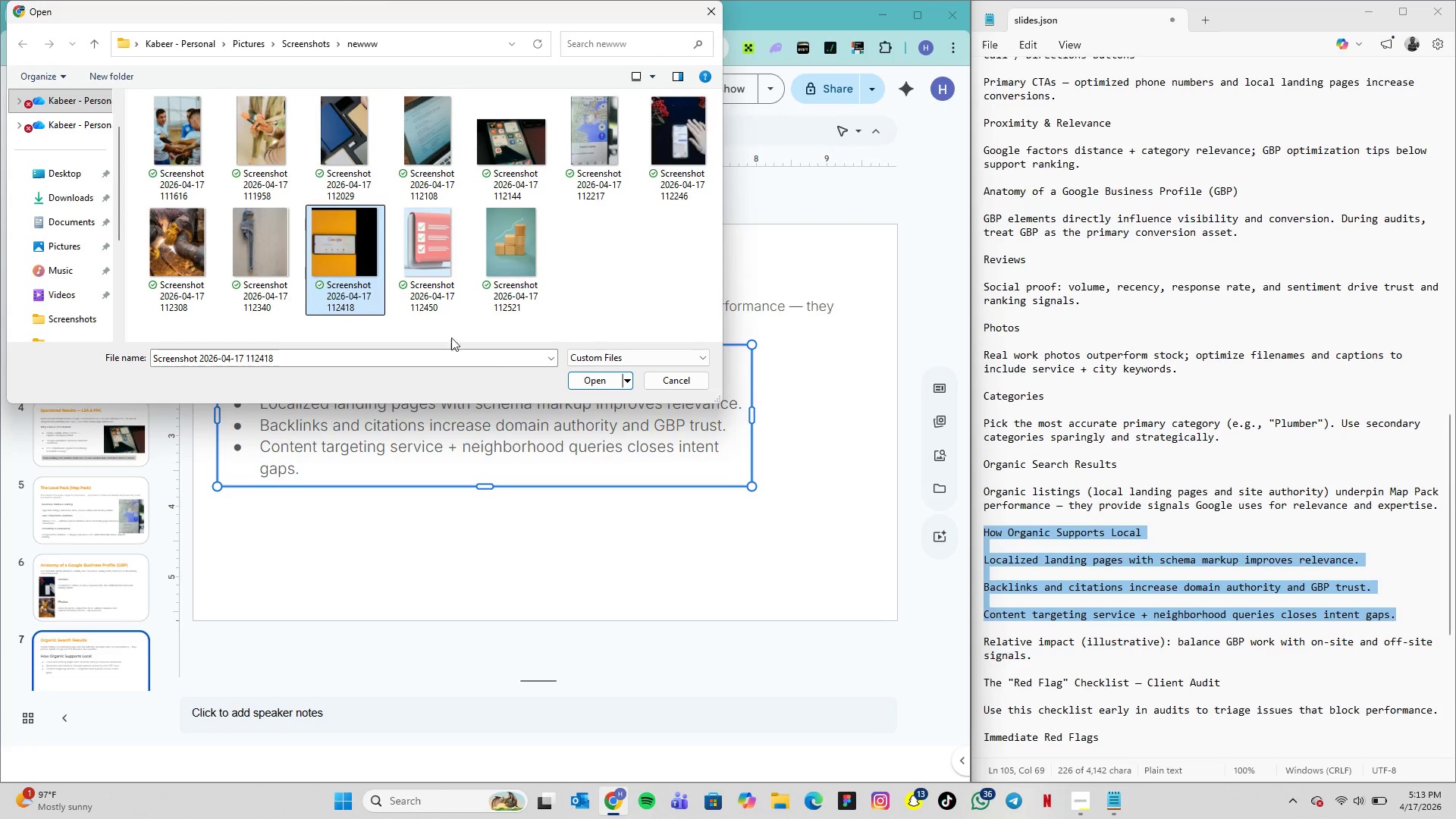 
left_click([599, 382])
 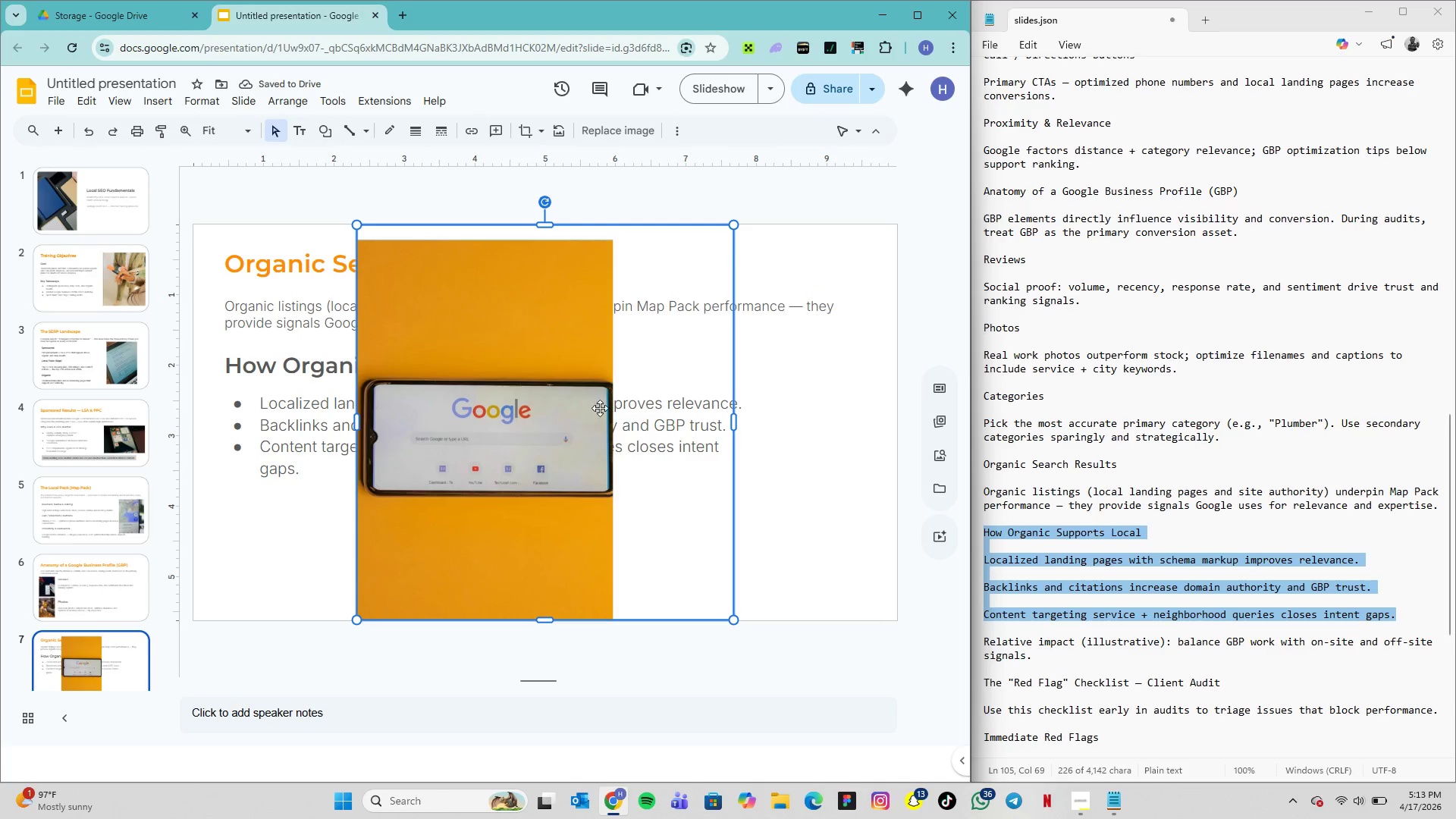 
wait(6.94)
 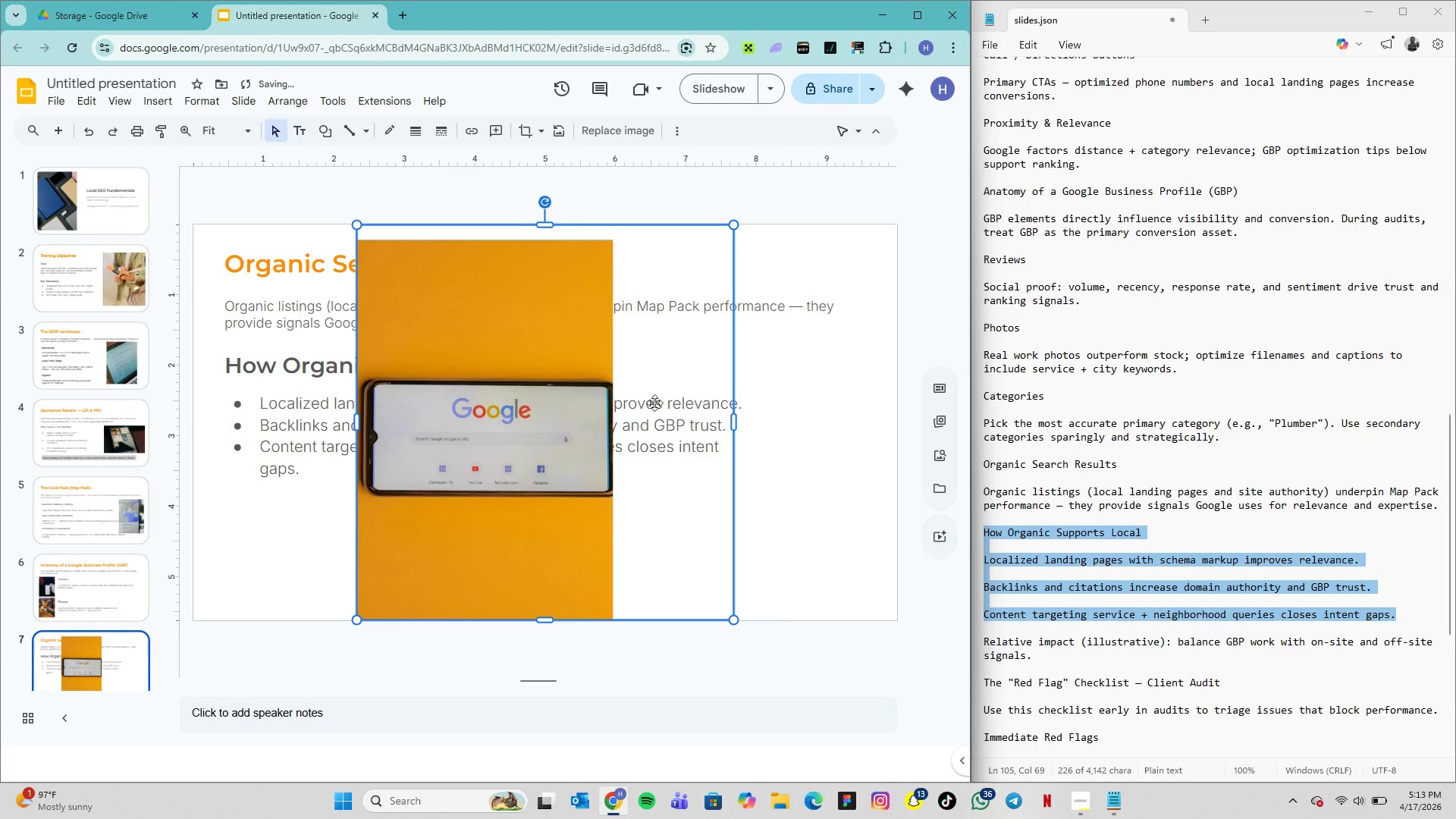 
left_click([541, 202])
 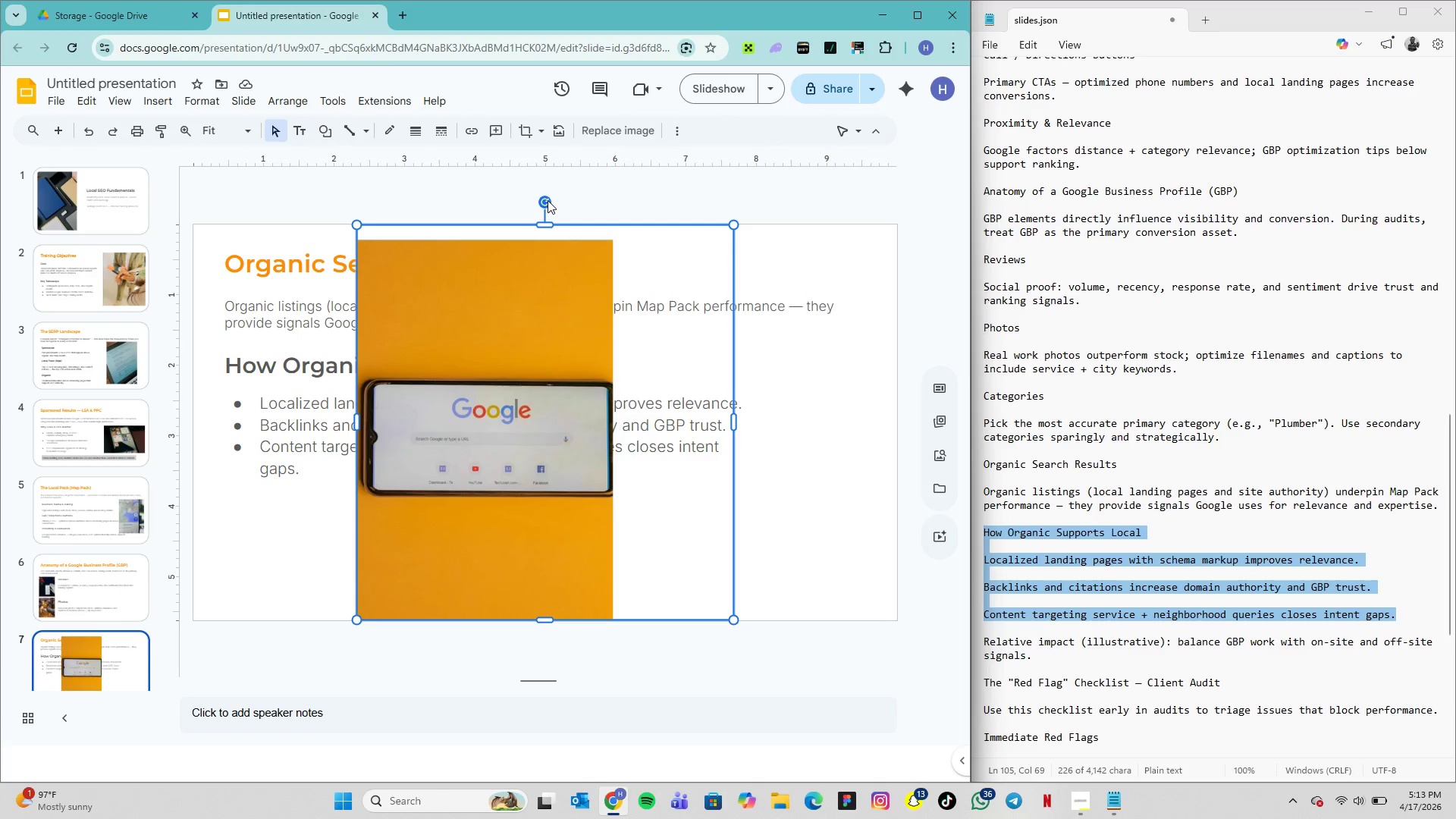 
left_click([548, 200])
 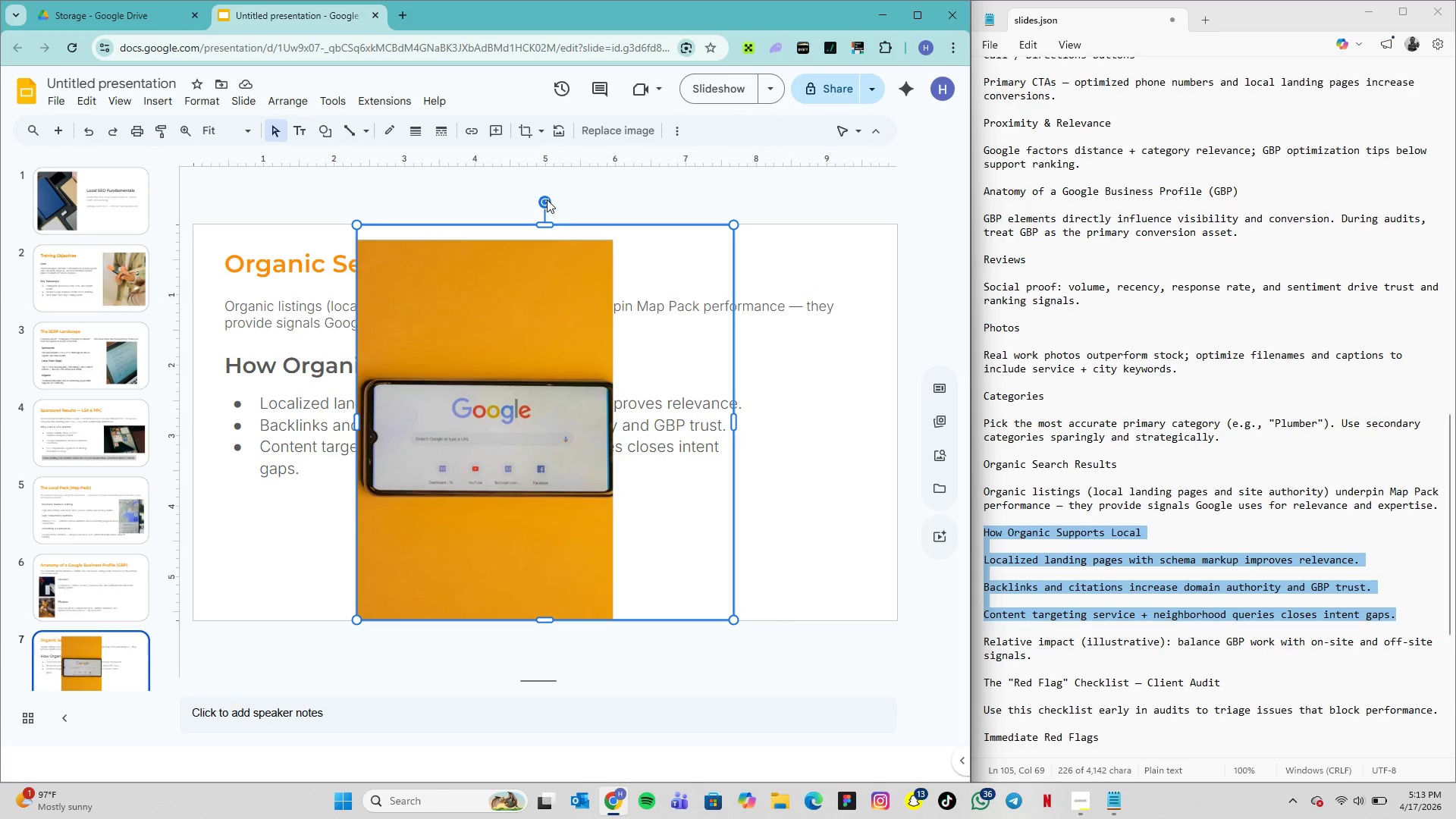 
left_click_drag(start_coordinate=[548, 199], to_coordinate=[592, 422])
 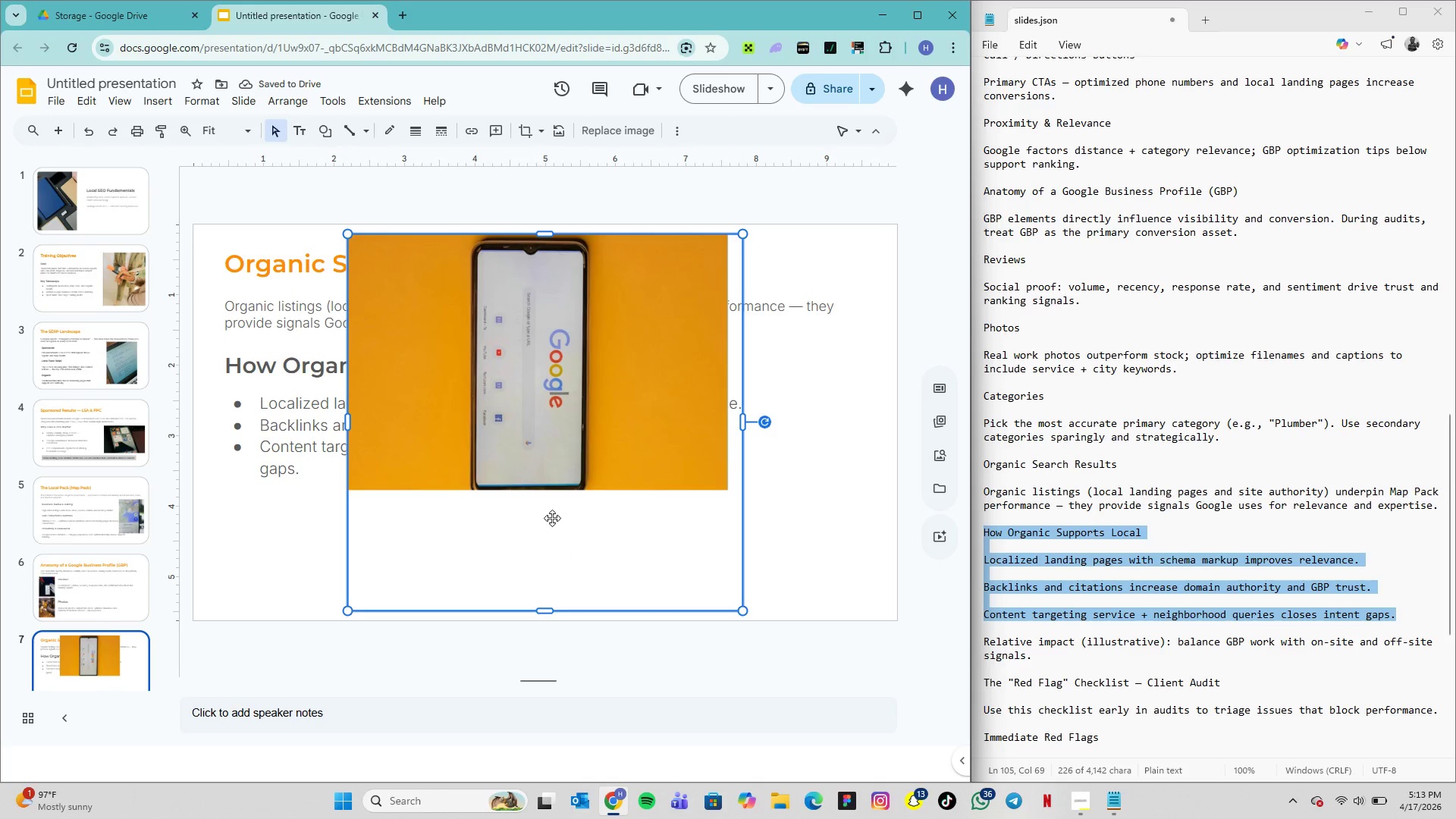 
left_click_drag(start_coordinate=[542, 532], to_coordinate=[540, 581])
 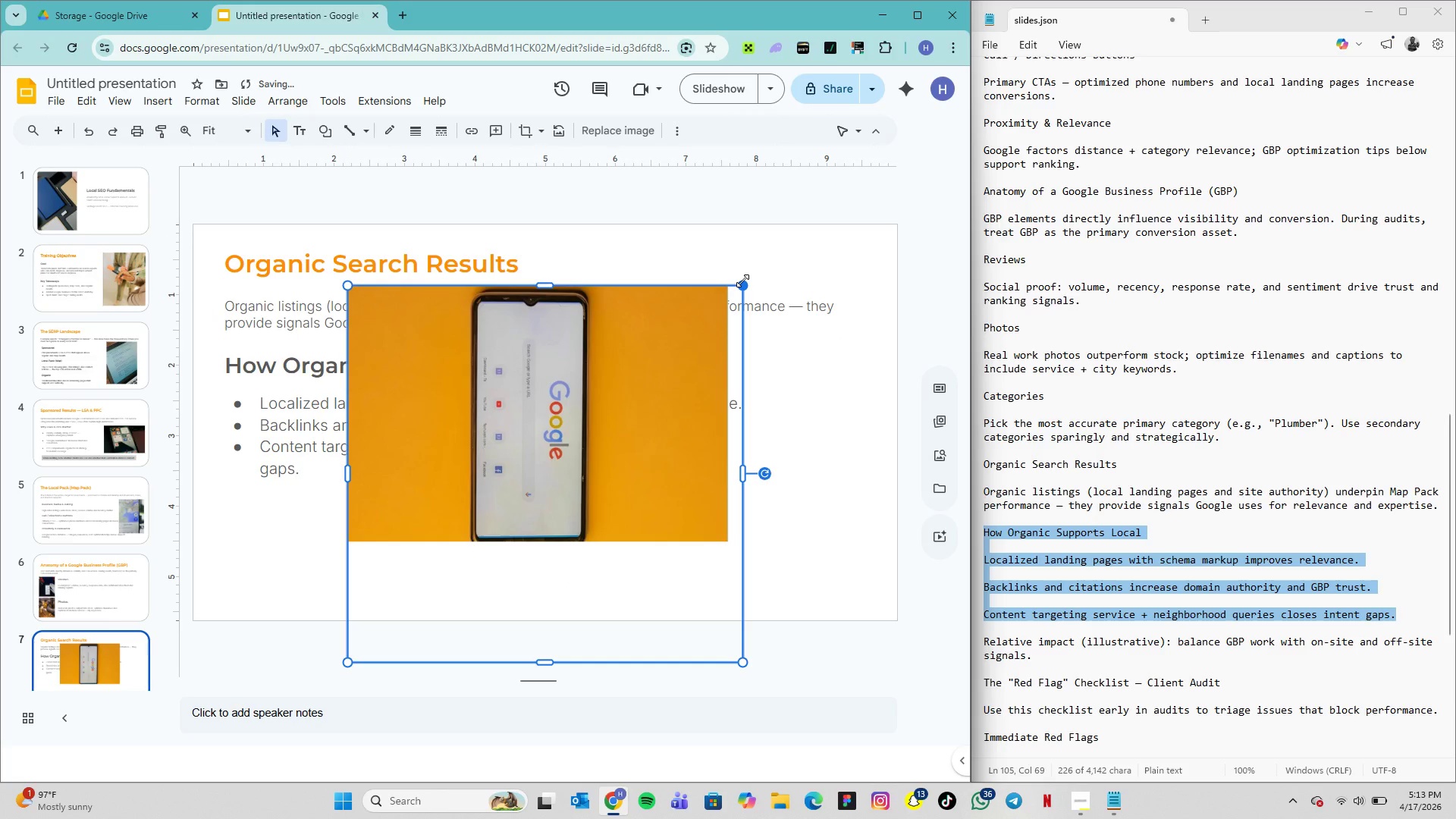 
hold_key(key=ControlLeft, duration=1.39)
left_click_drag(start_coordinate=[742, 281], to_coordinate=[611, 367])
 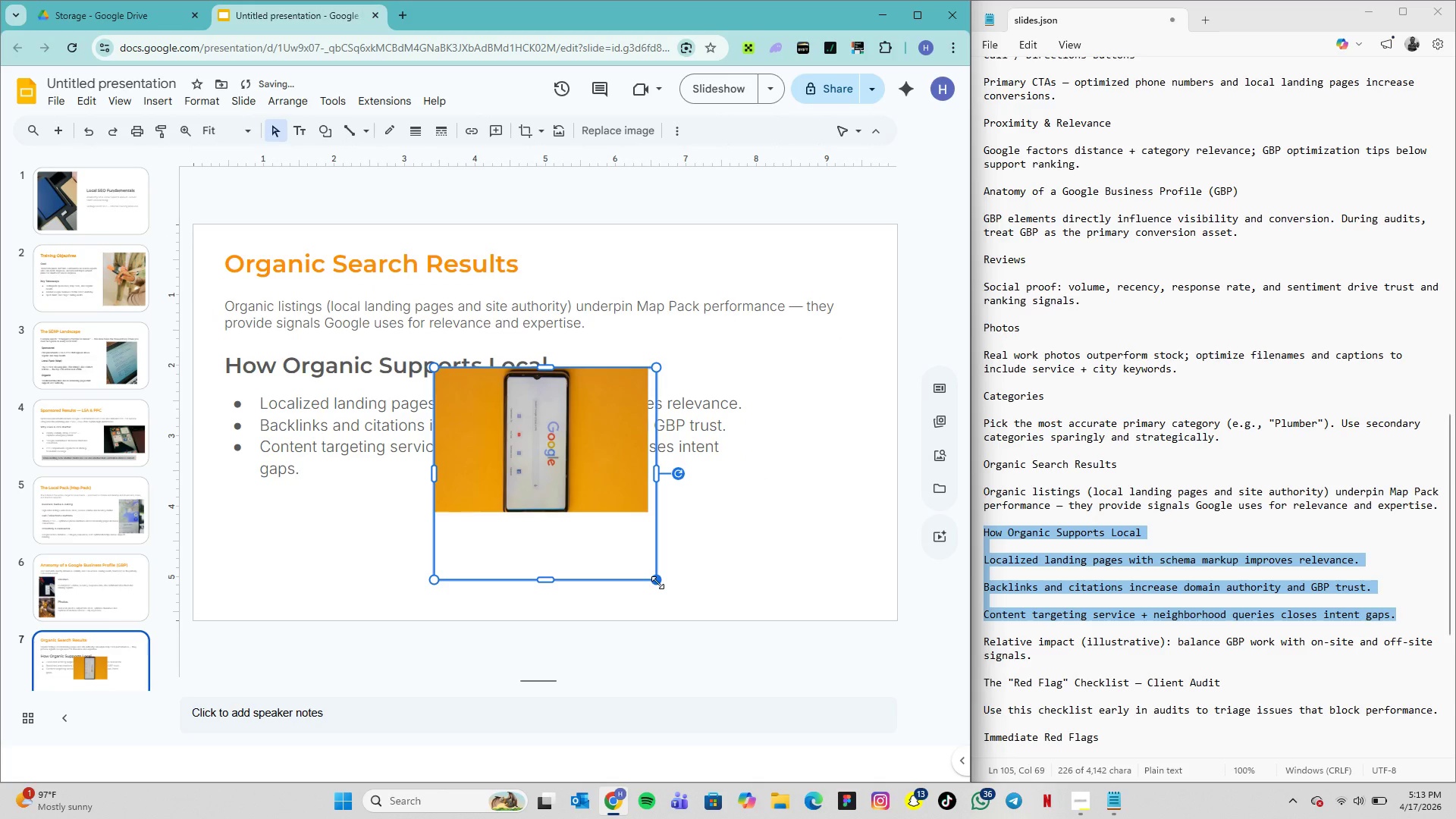 
left_click_drag(start_coordinate=[657, 582], to_coordinate=[664, 576])
 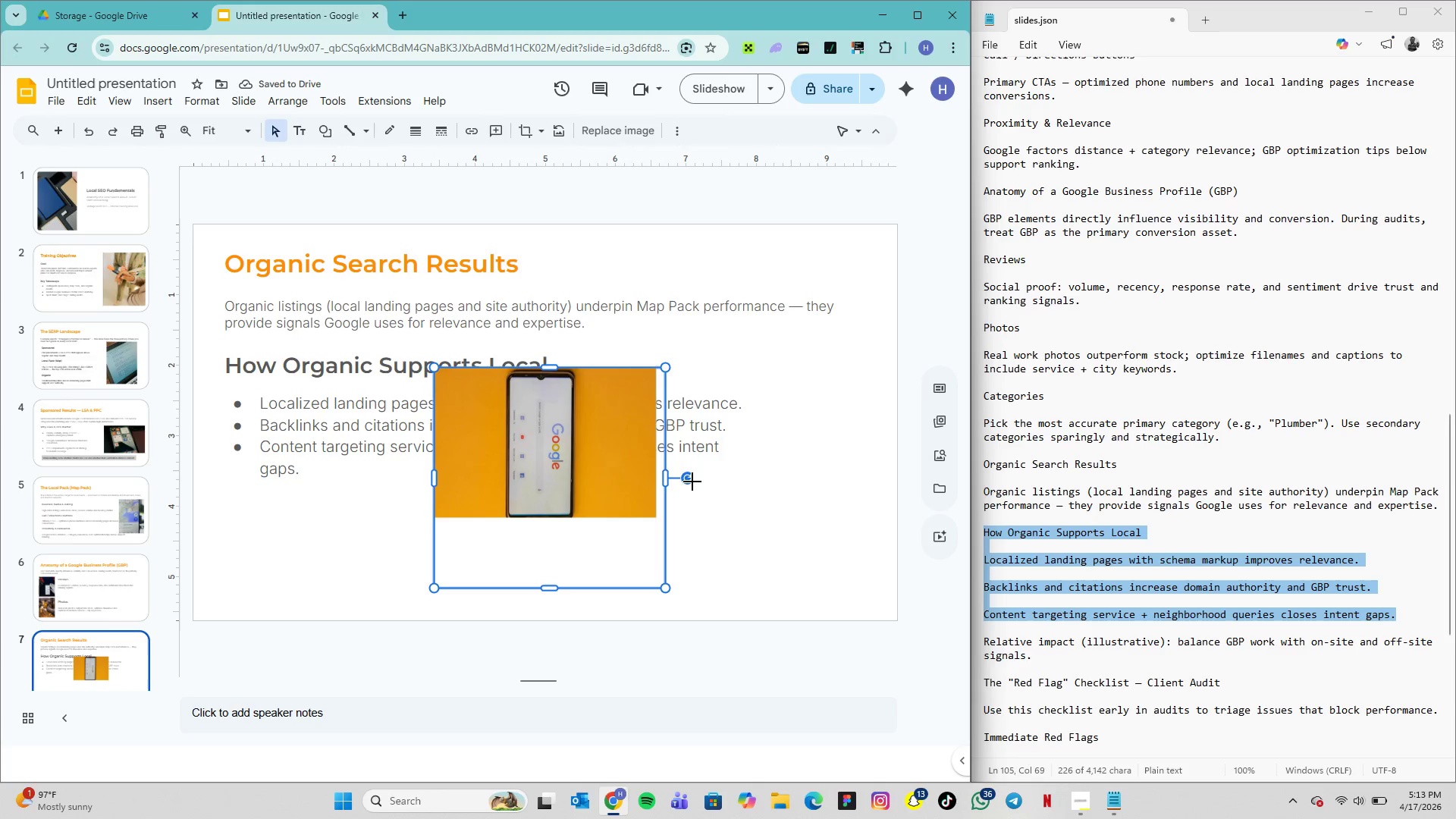 
wait(6.0)
 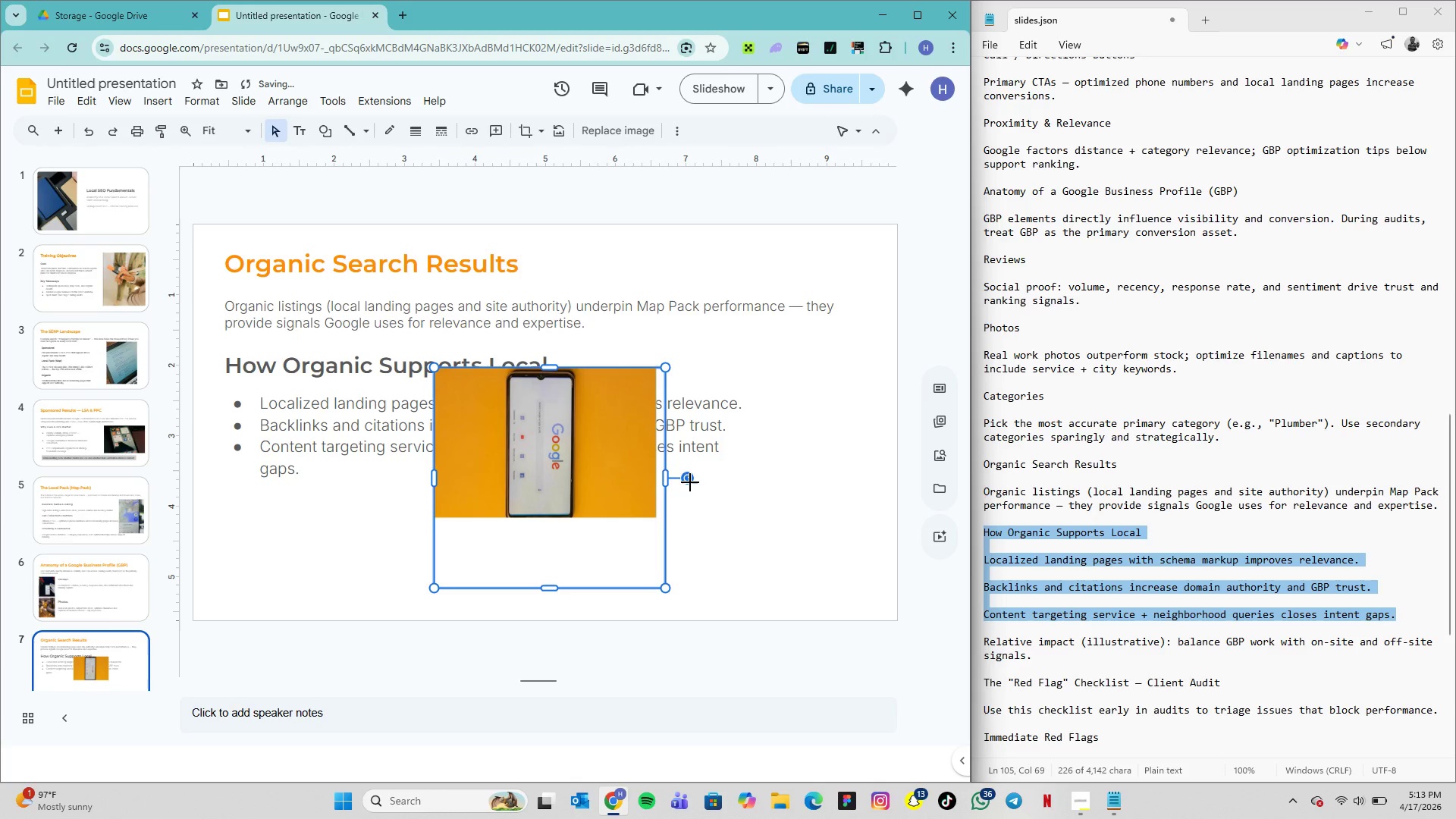 
left_click_drag(start_coordinate=[689, 477], to_coordinate=[551, 420])
 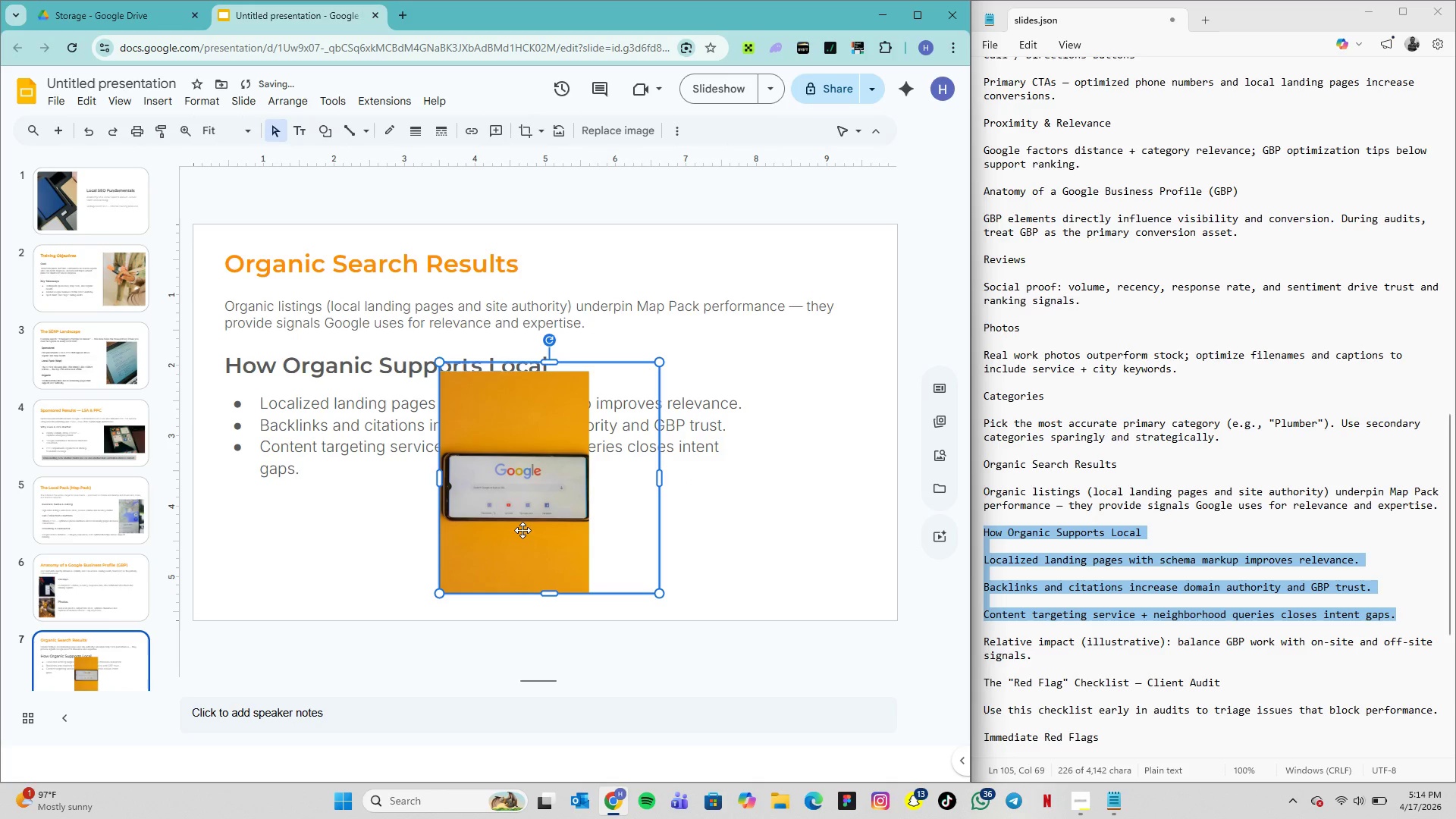 
left_click_drag(start_coordinate=[522, 530], to_coordinate=[720, 545])
 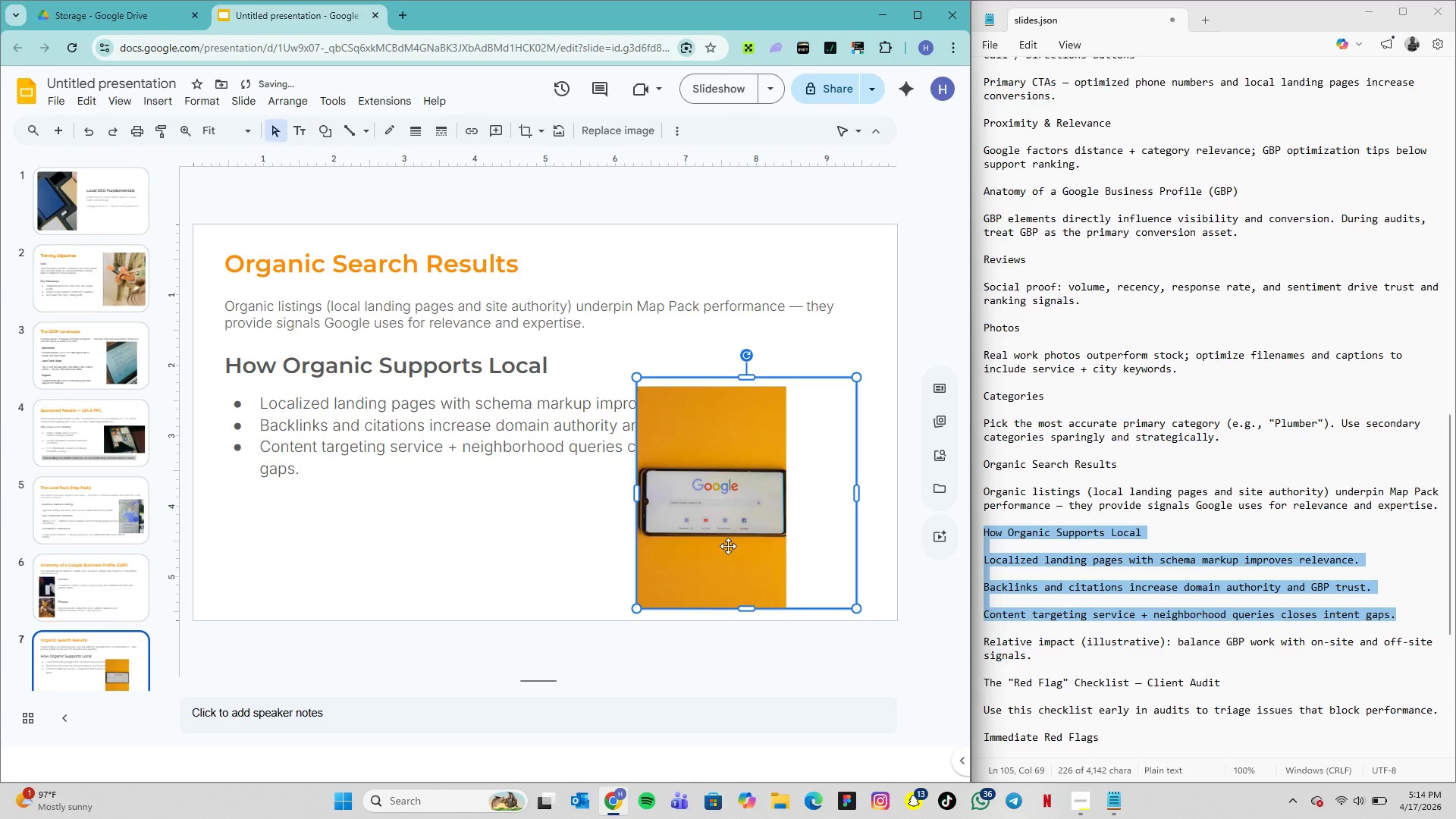 
left_click_drag(start_coordinate=[721, 546], to_coordinate=[760, 540])
 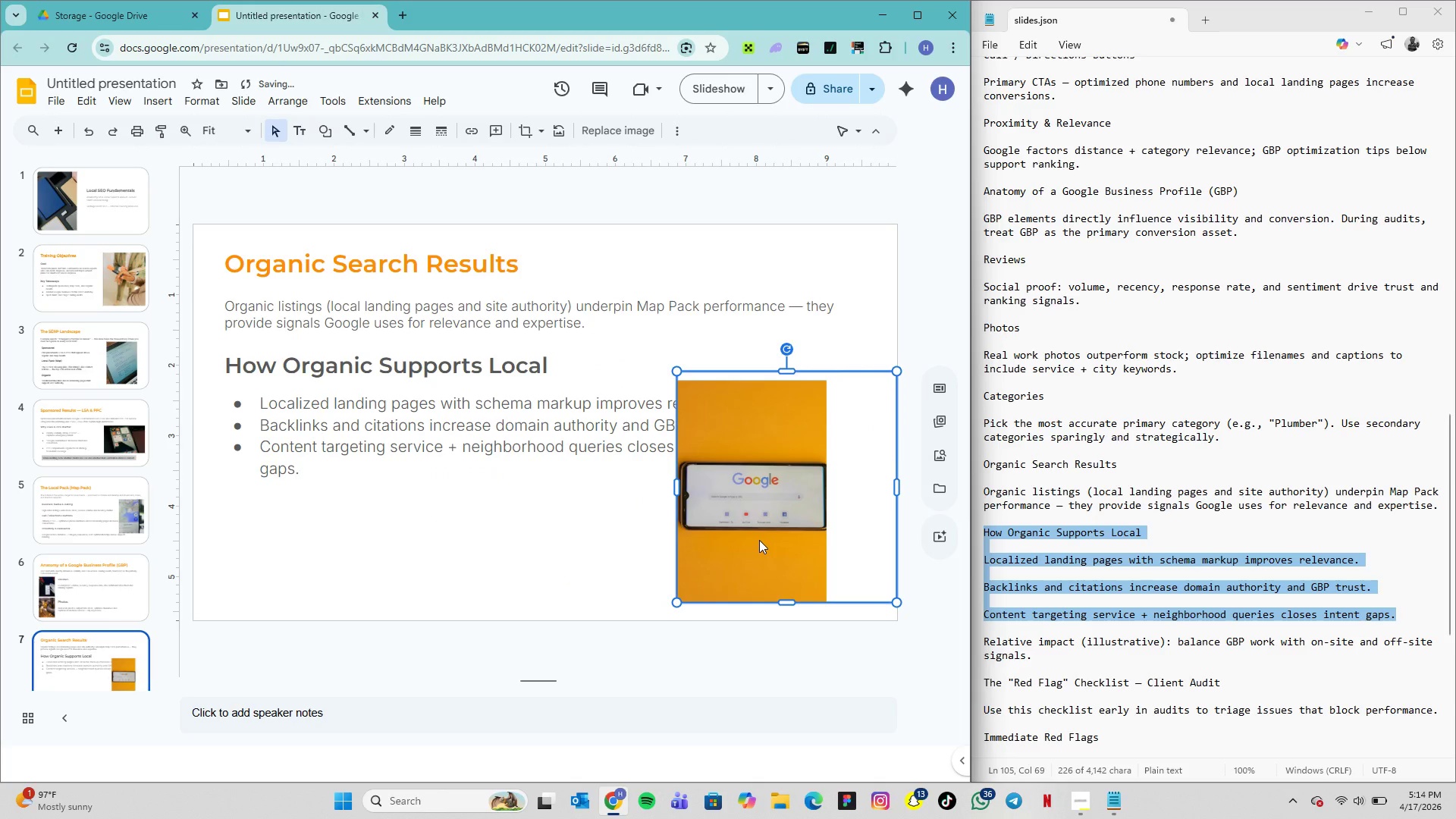 
left_click_drag(start_coordinate=[759, 540], to_coordinate=[790, 536])
 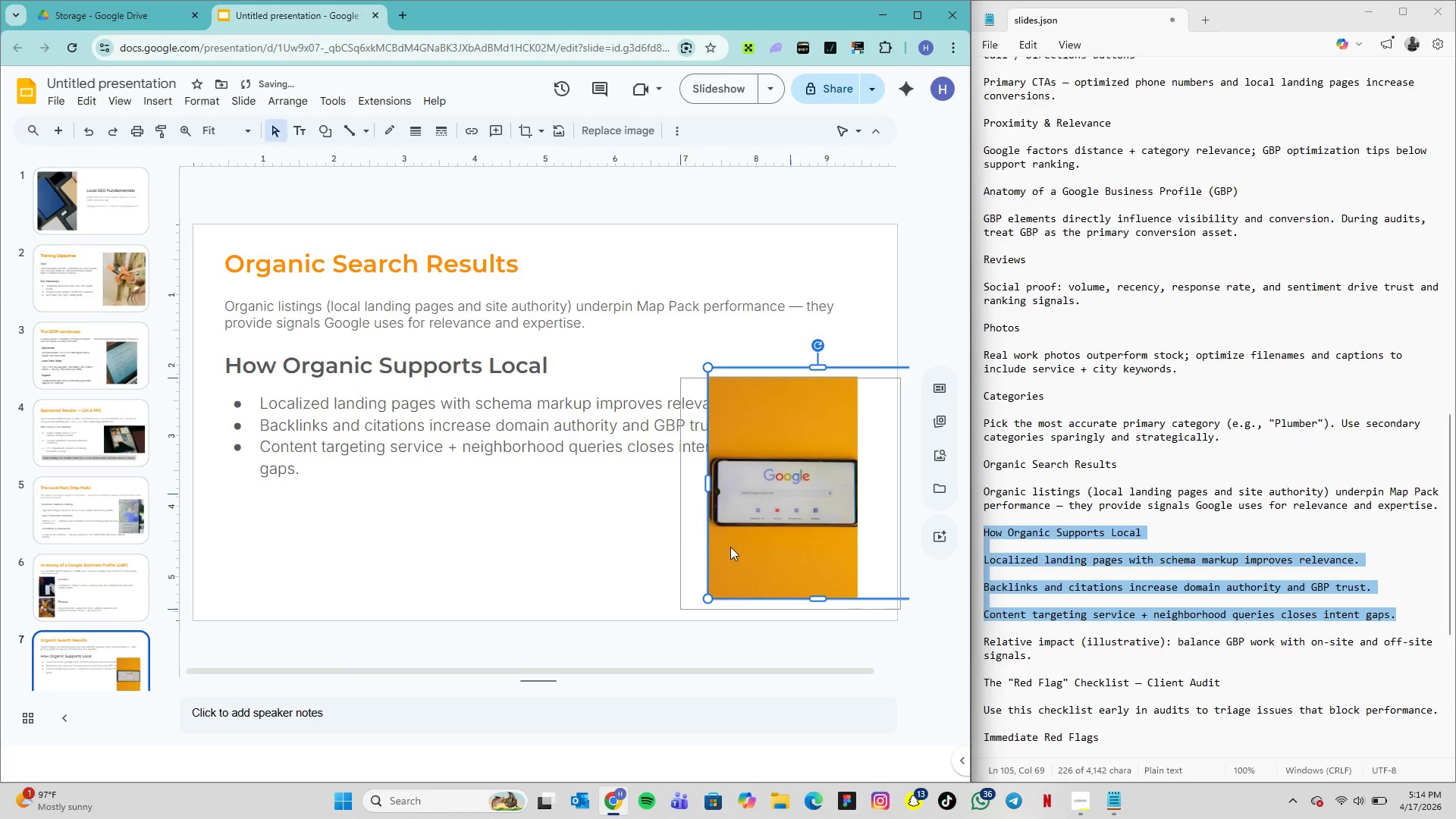 
left_click_drag(start_coordinate=[790, 536], to_coordinate=[449, 551])
 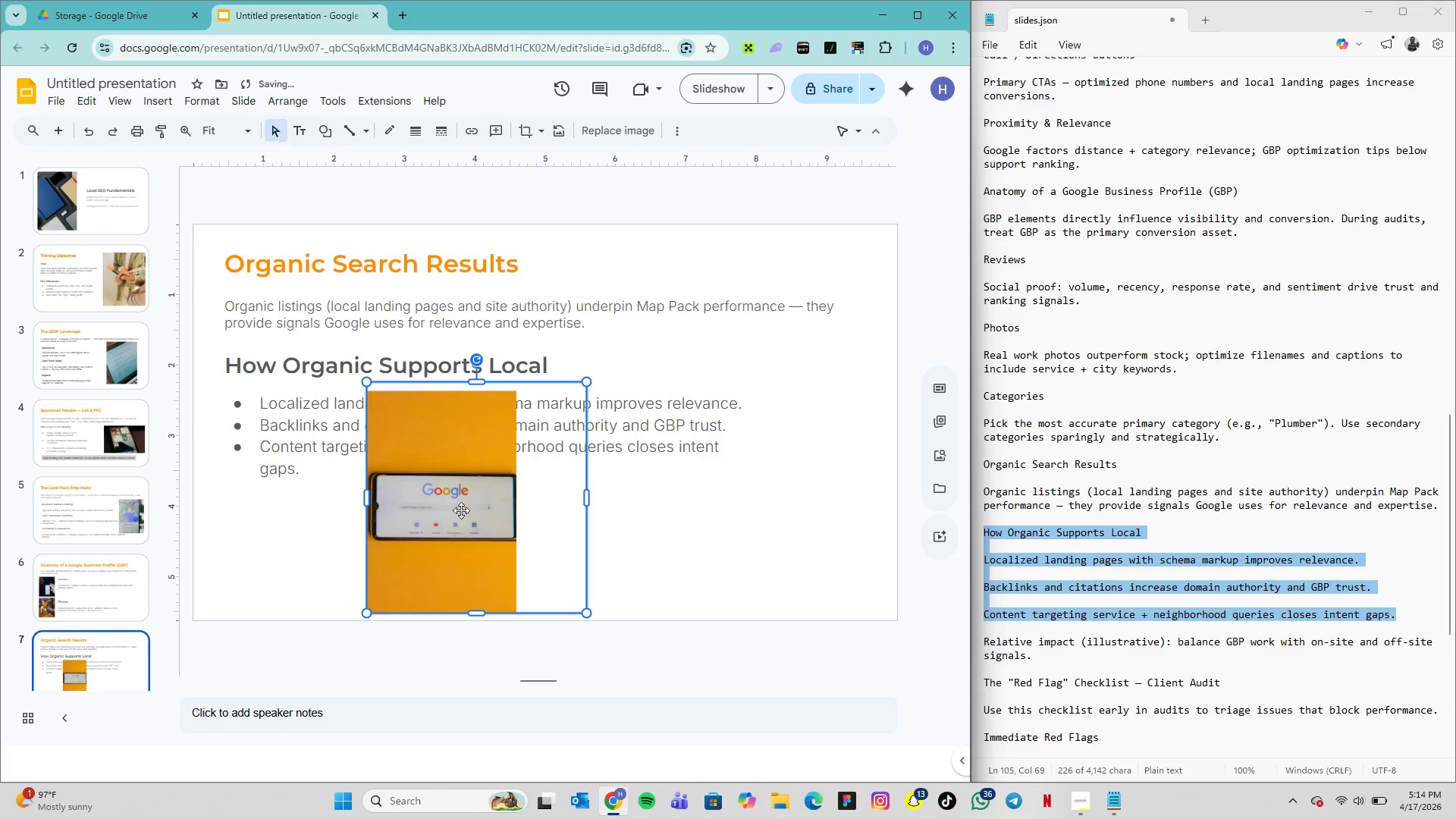 
left_click([444, 535])
 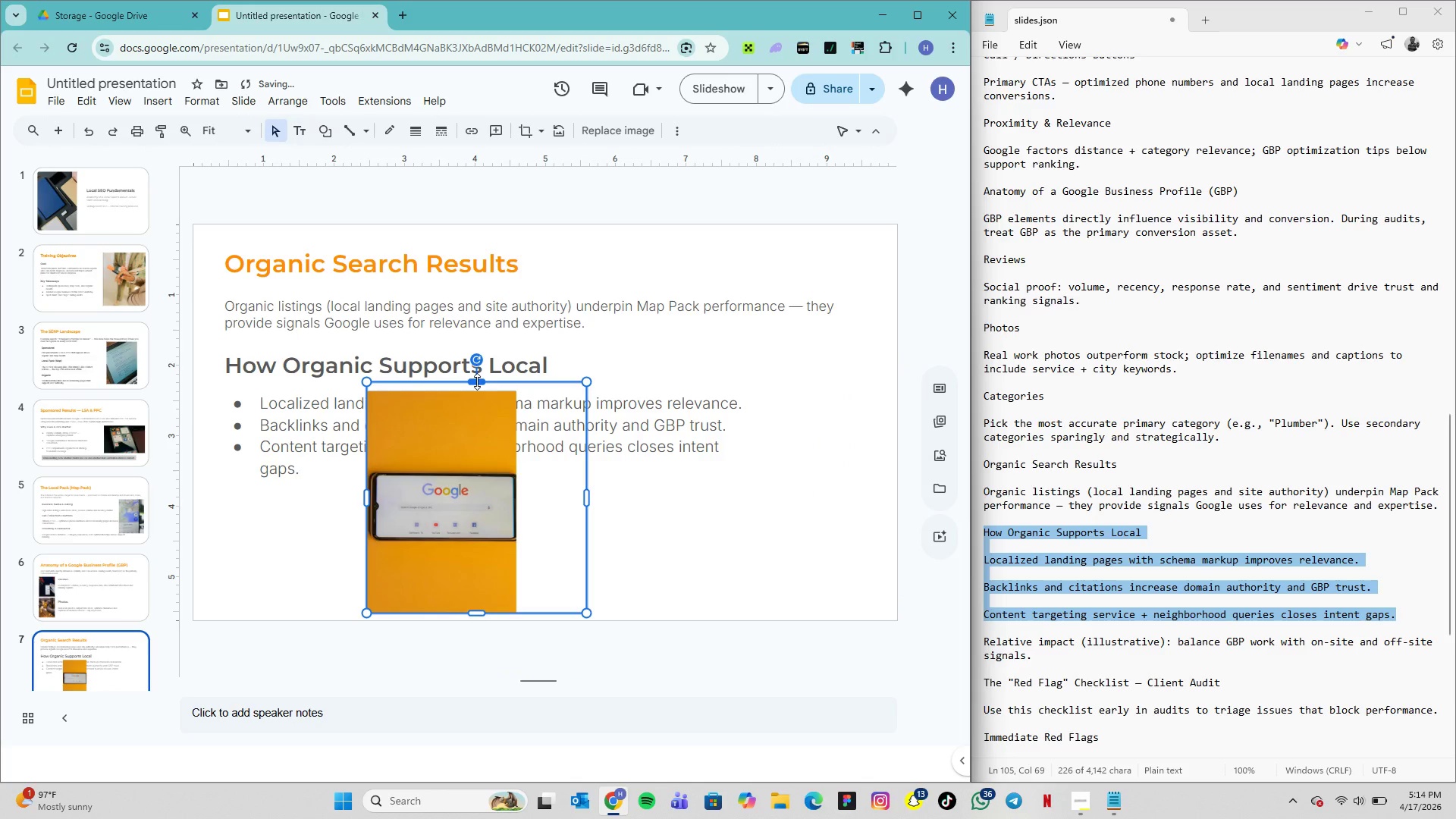 
left_click_drag(start_coordinate=[477, 381], to_coordinate=[448, 475])
 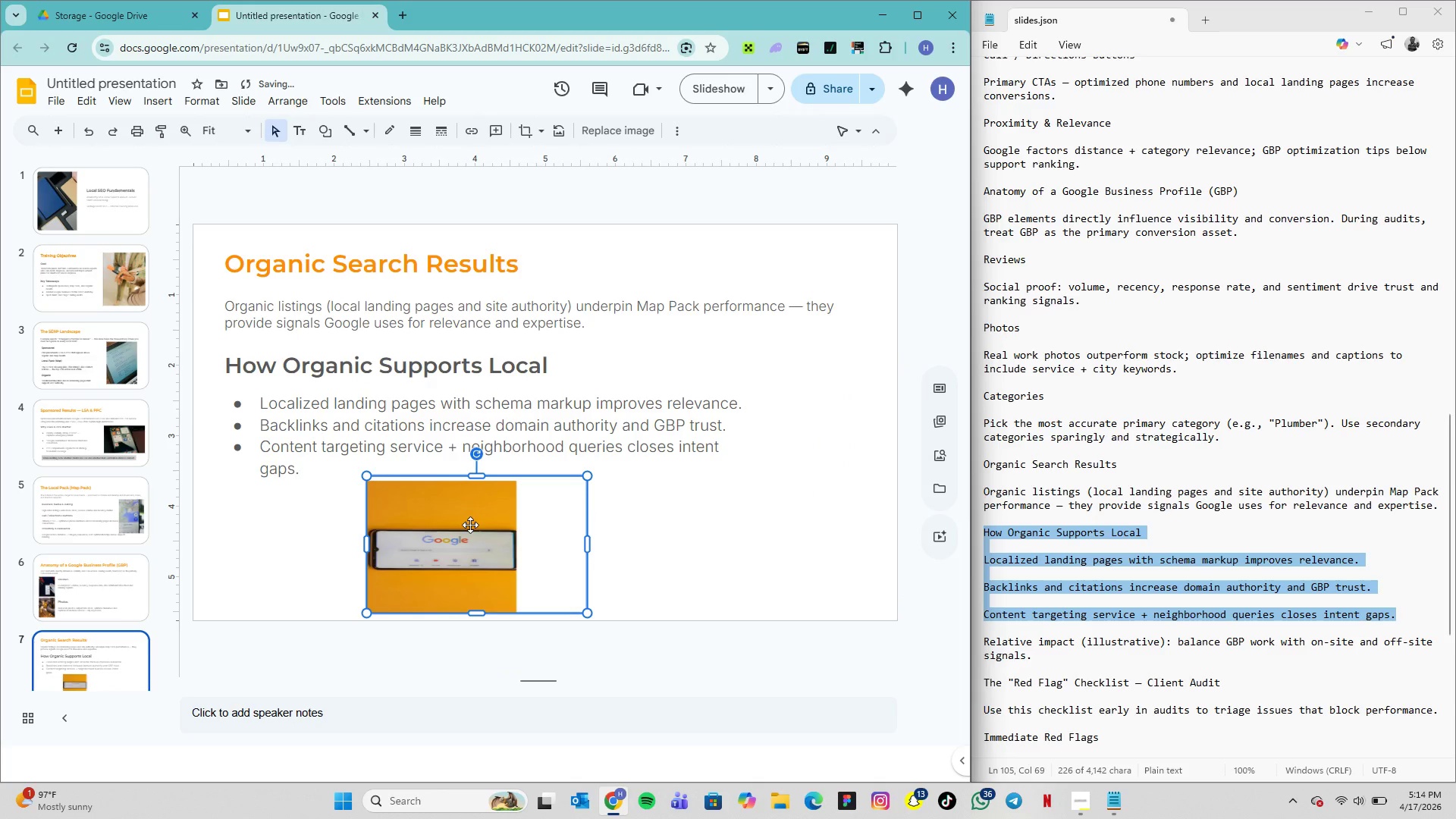 
left_click_drag(start_coordinate=[469, 525], to_coordinate=[623, 526])
 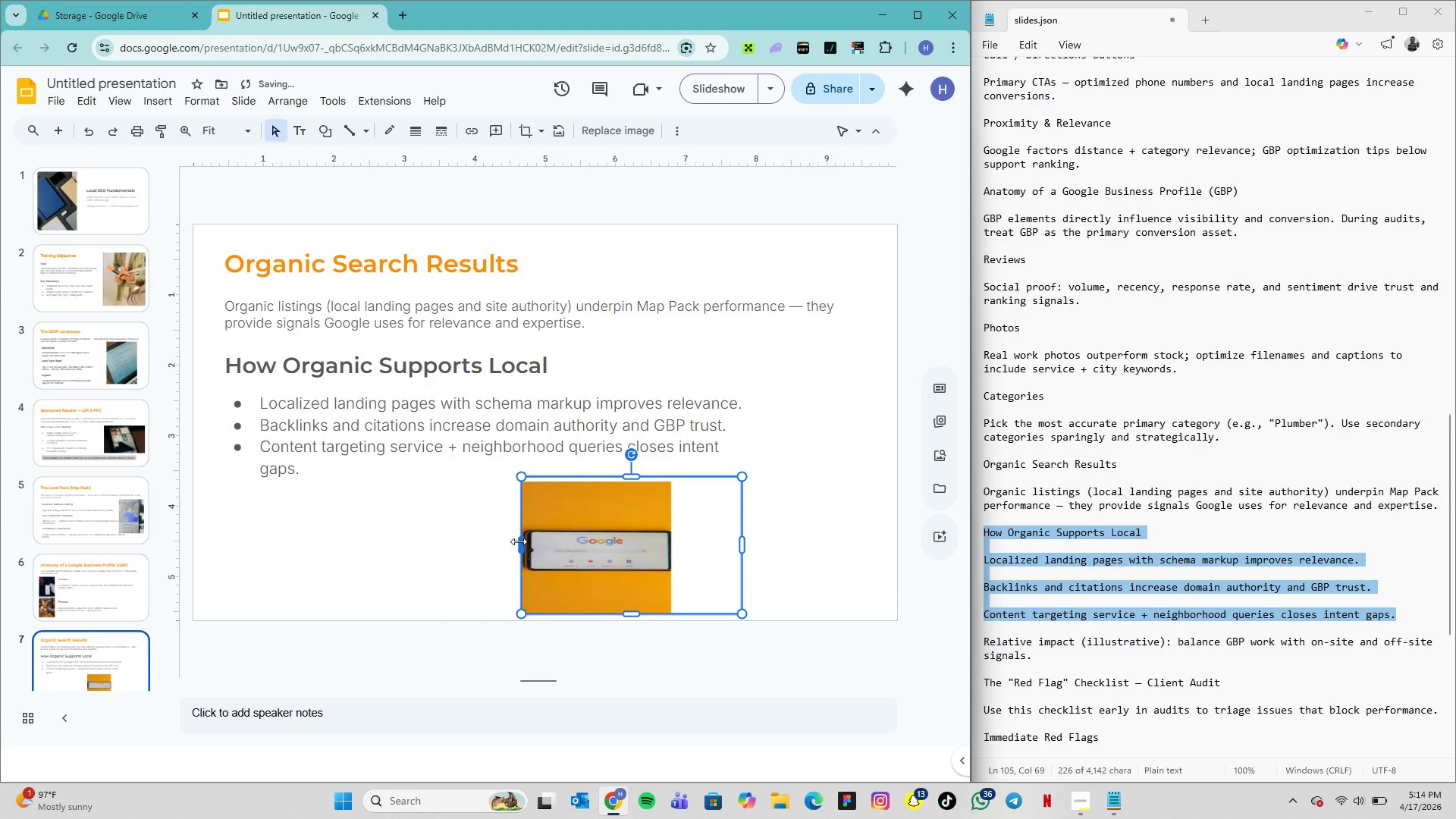 
left_click_drag(start_coordinate=[519, 541], to_coordinate=[435, 535])
 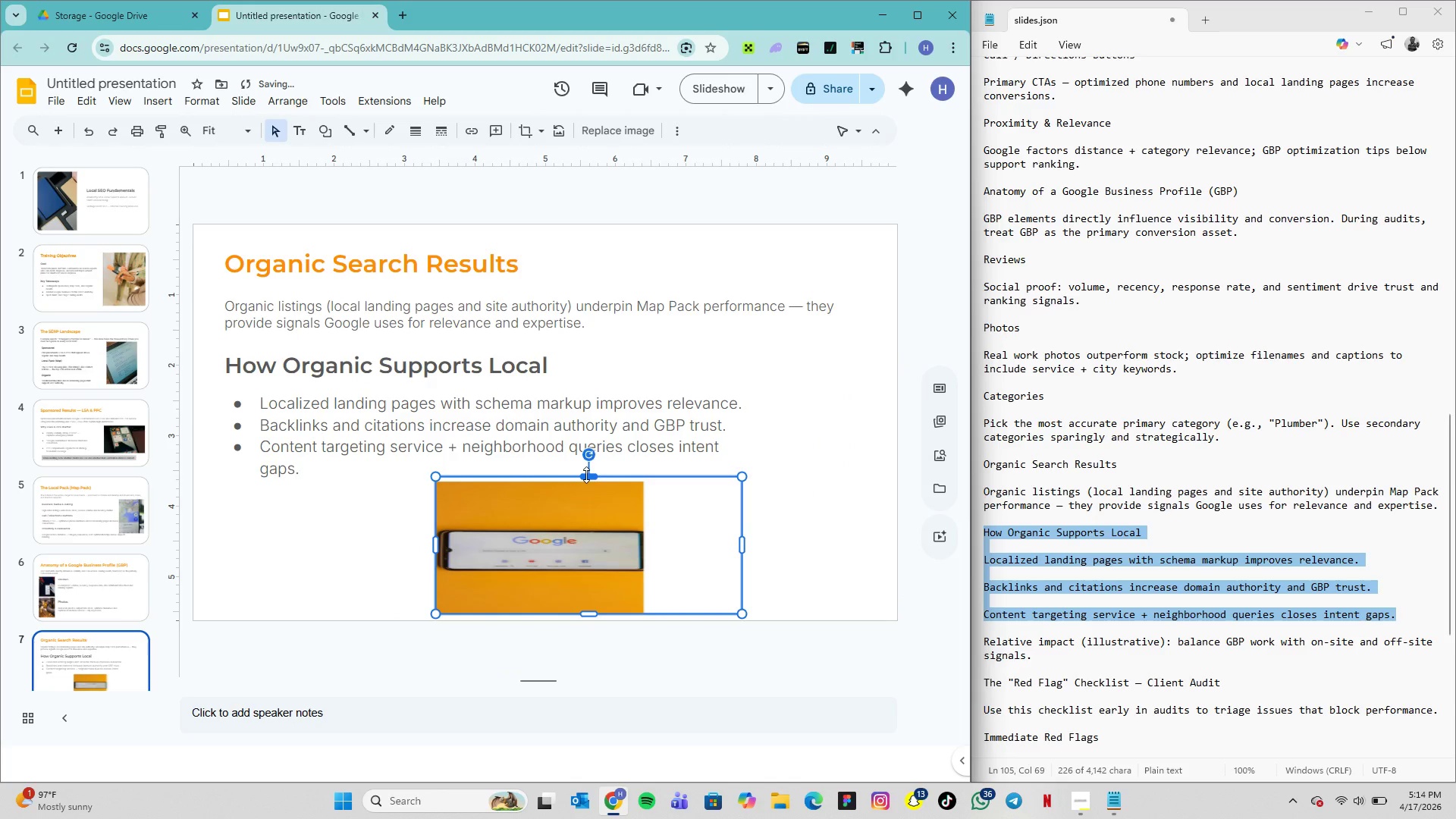 
left_click_drag(start_coordinate=[586, 475], to_coordinate=[588, 456])
 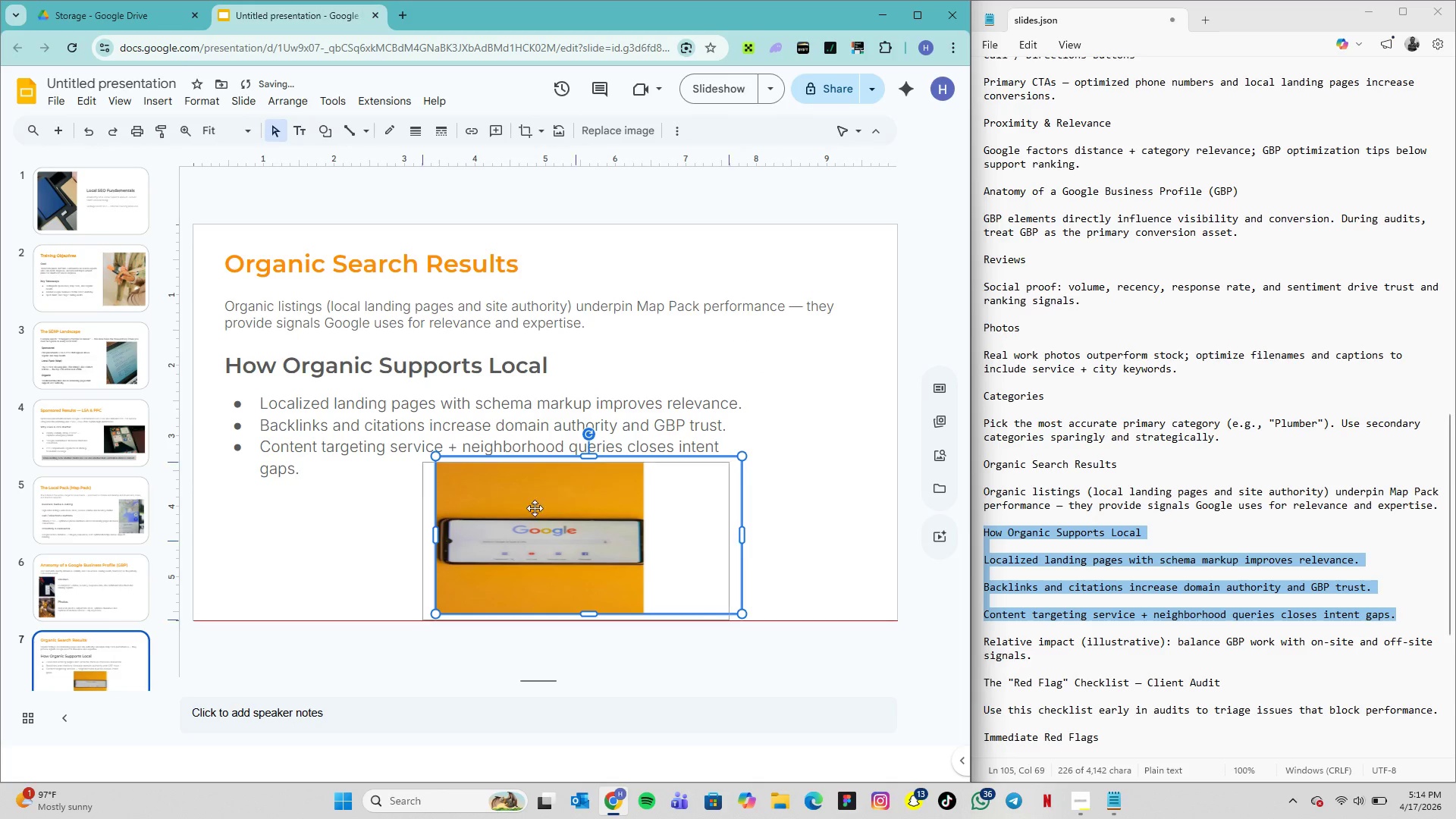 
left_click_drag(start_coordinate=[557, 502], to_coordinate=[488, 500])
 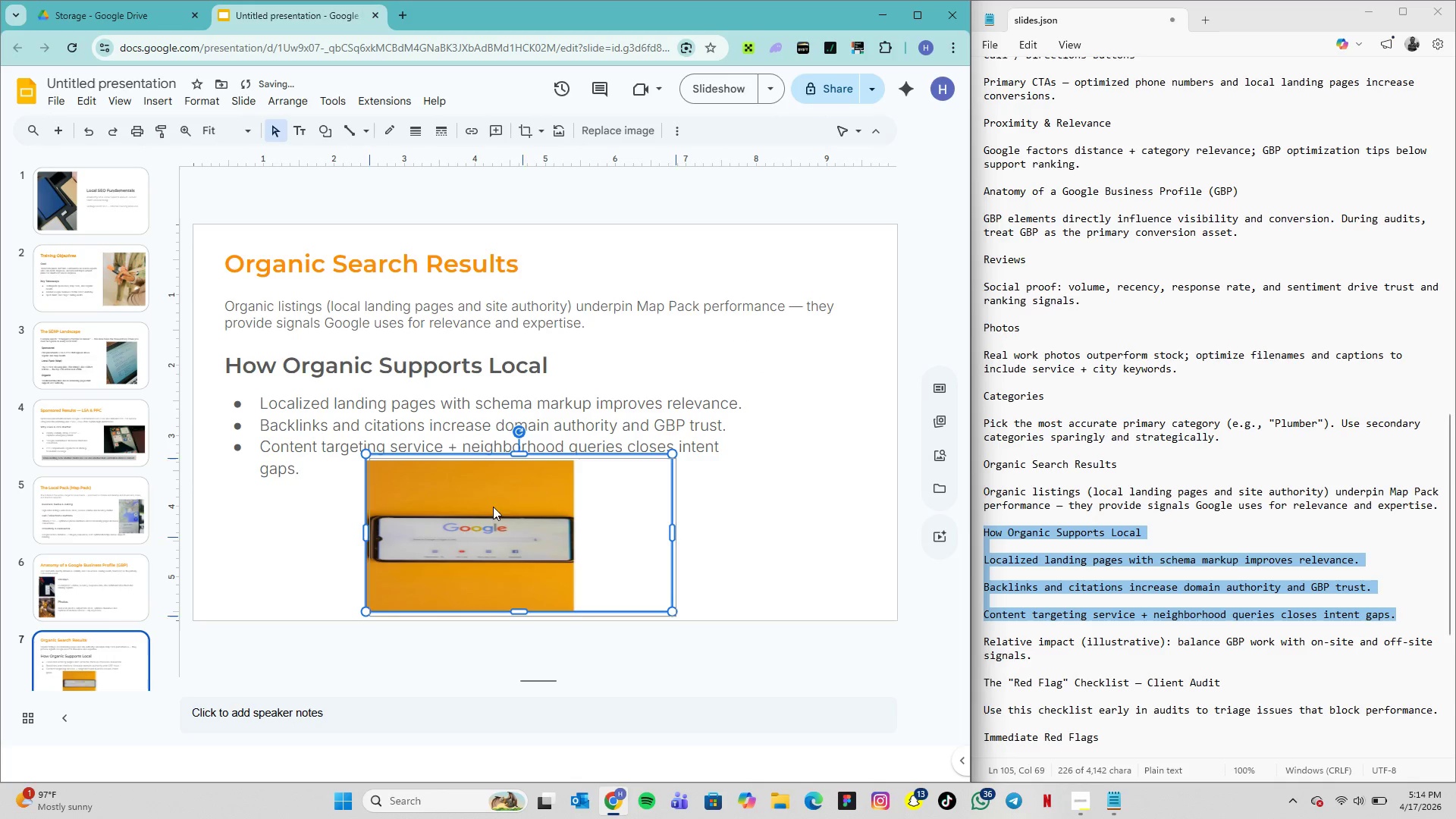 
left_click_drag(start_coordinate=[489, 500], to_coordinate=[513, 507])
 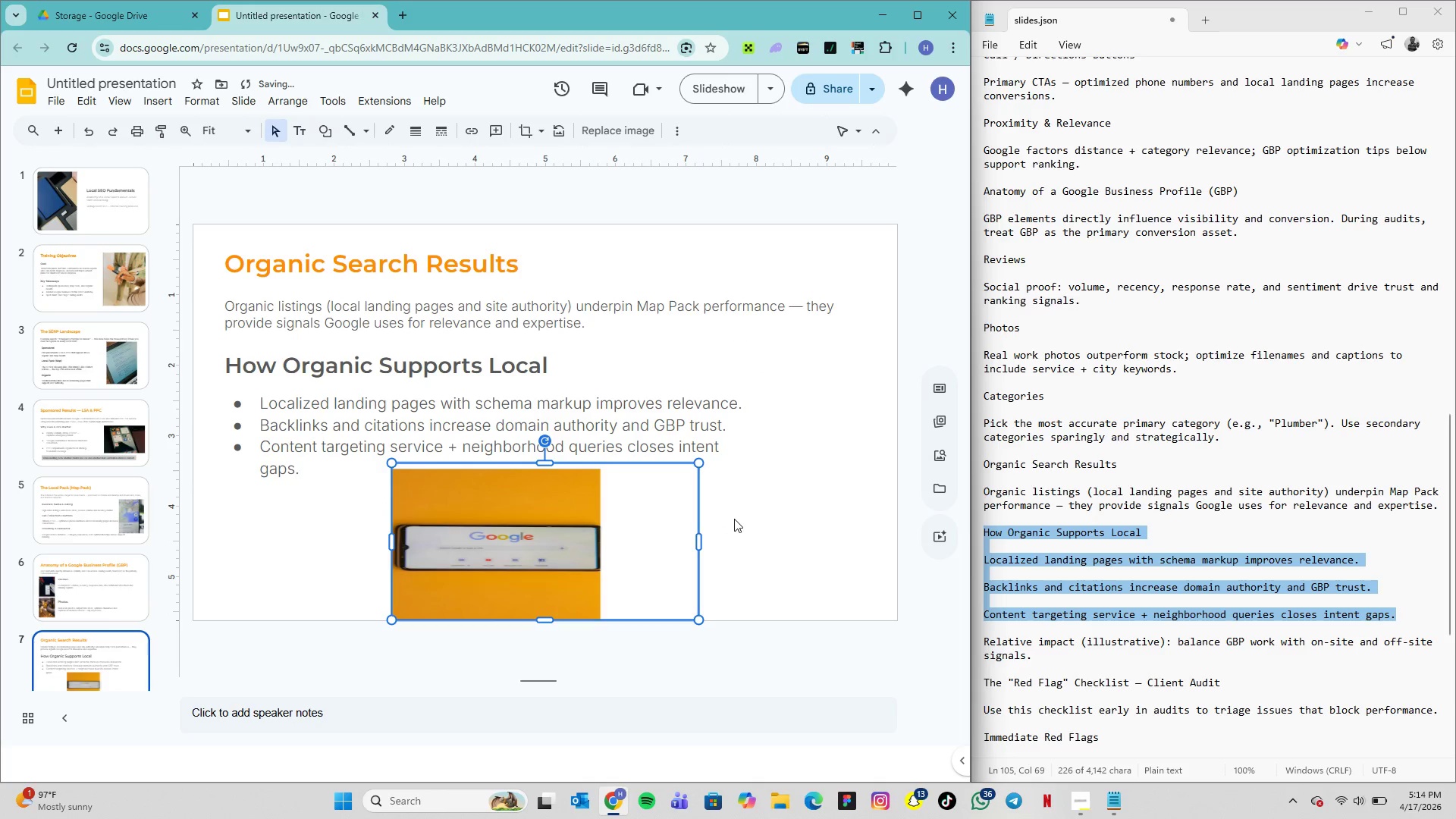 
left_click([741, 515])
 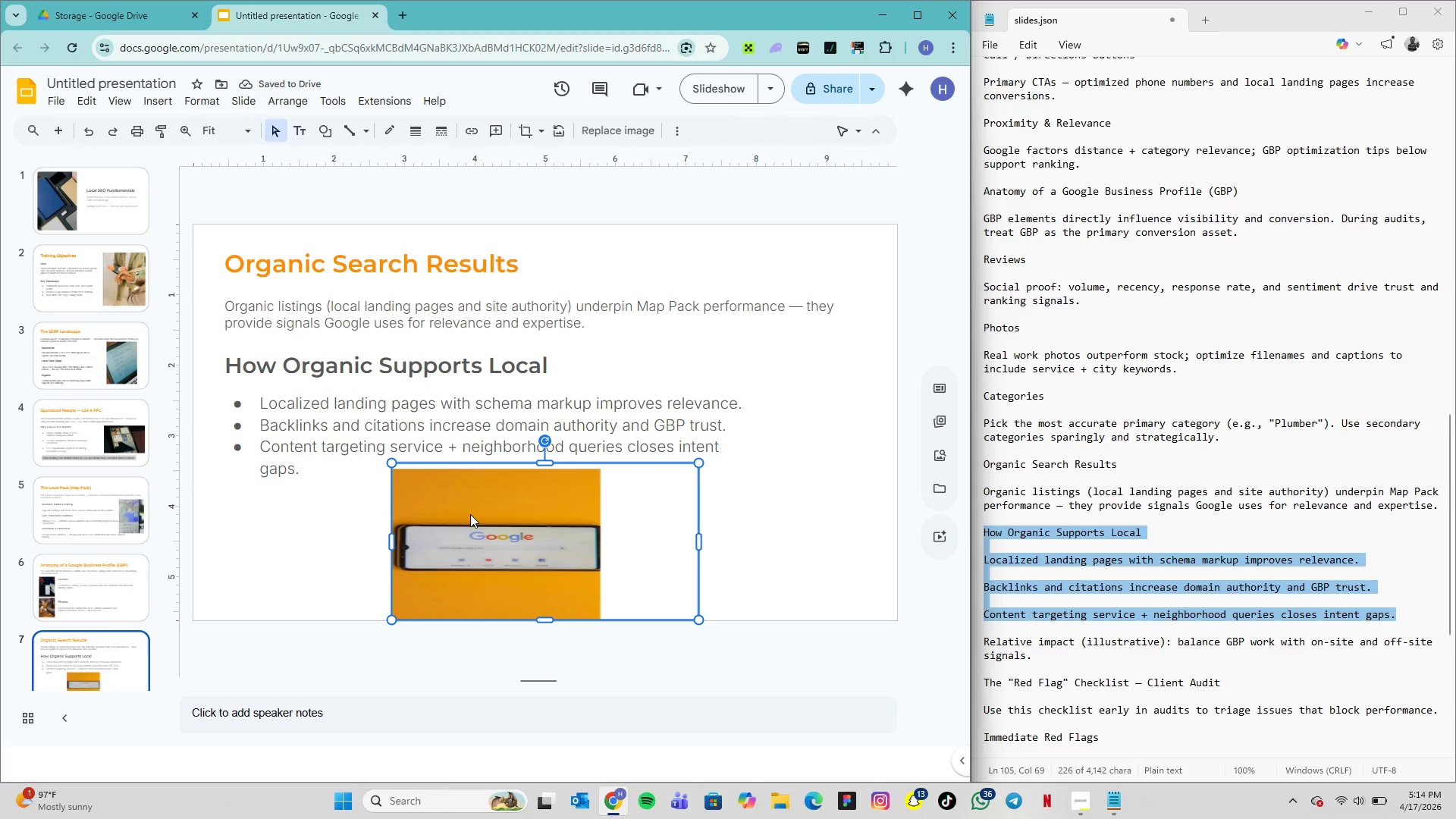 
left_click_drag(start_coordinate=[470, 514], to_coordinate=[659, 510])
 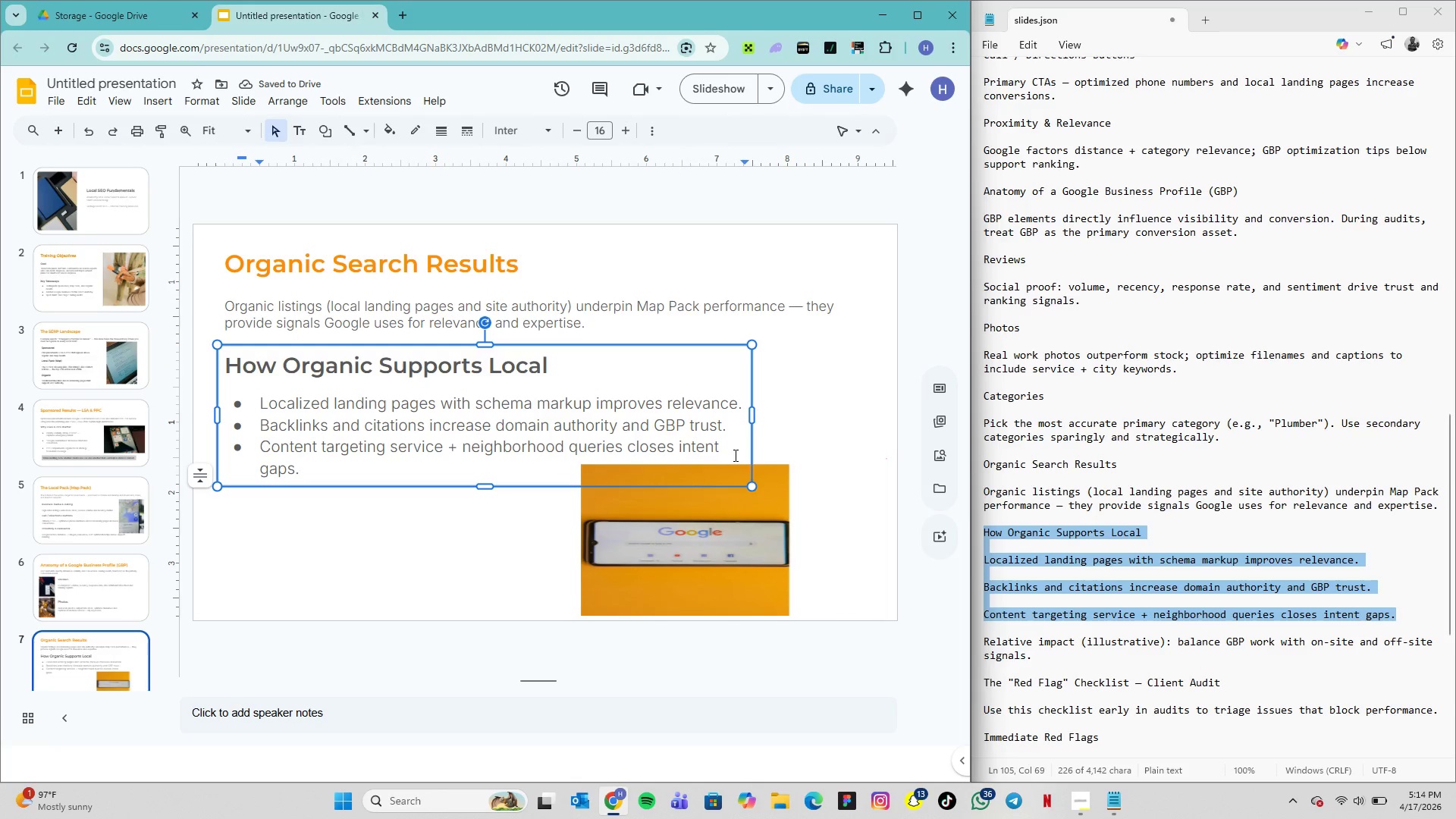 
left_click([729, 517])
 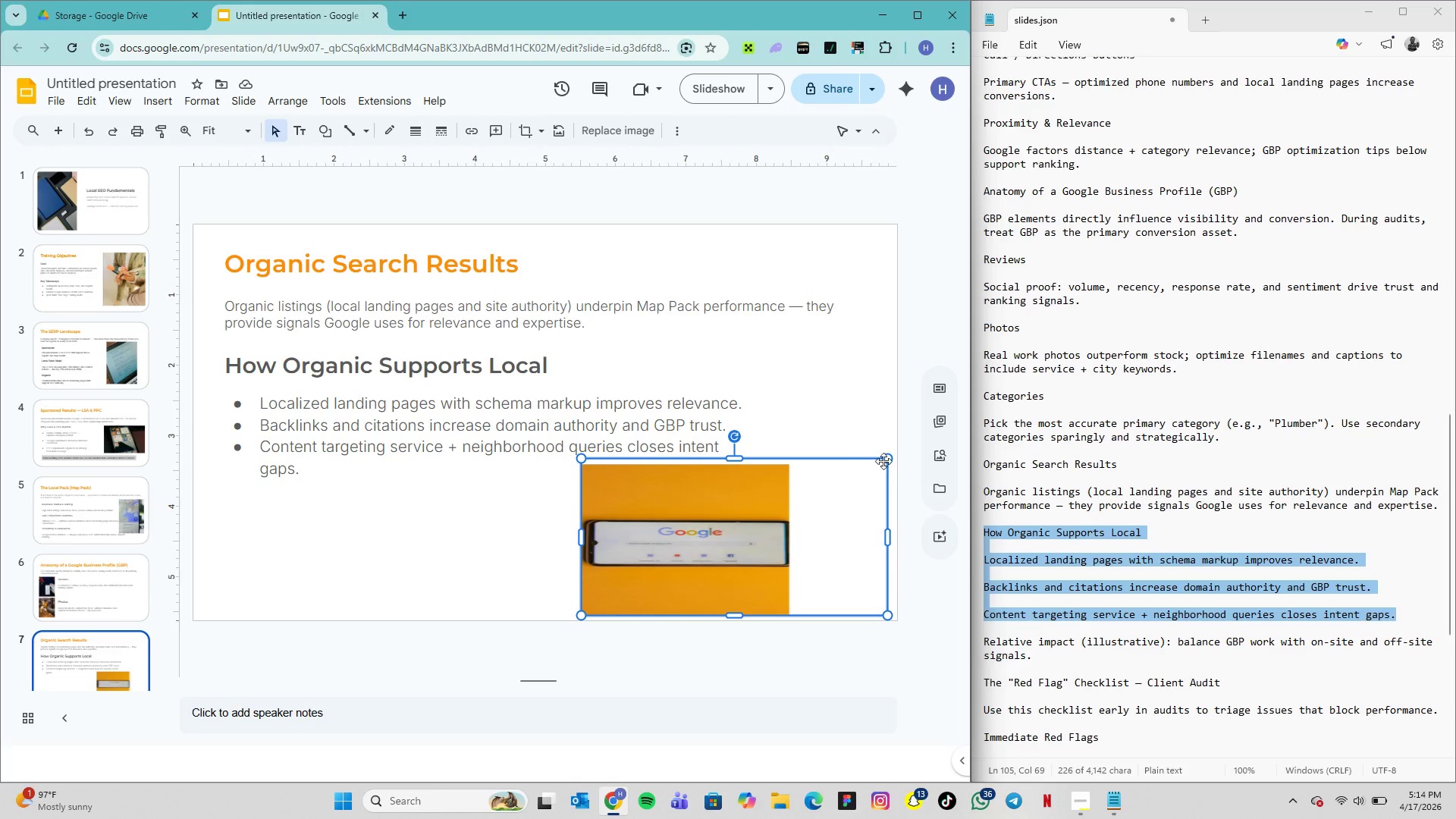 
hold_key(key=ControlLeft, duration=0.84)
left_click_drag(start_coordinate=[890, 457], to_coordinate=[810, 491])
 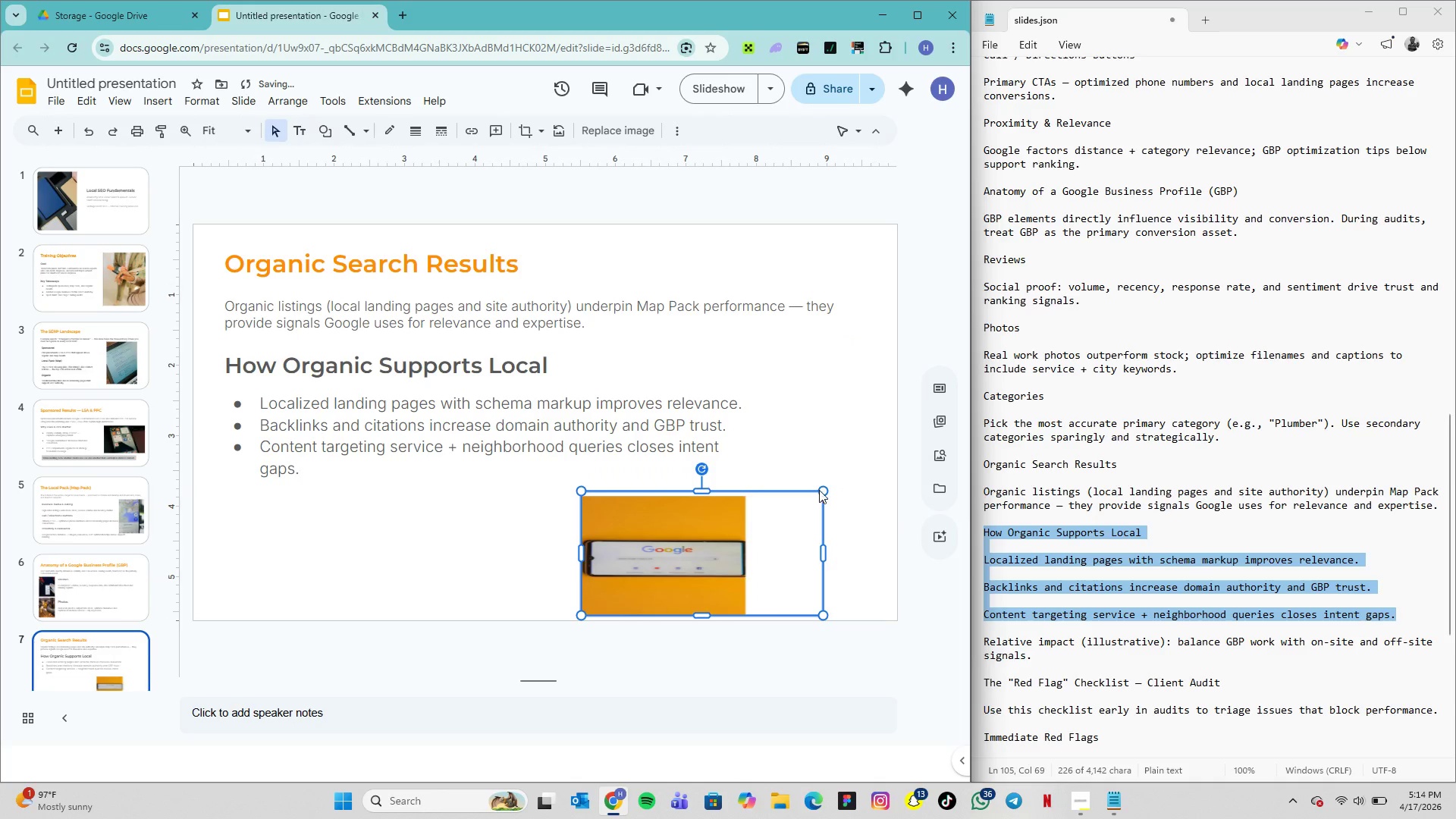 
hold_key(key=ShiftLeft, duration=1.55)
 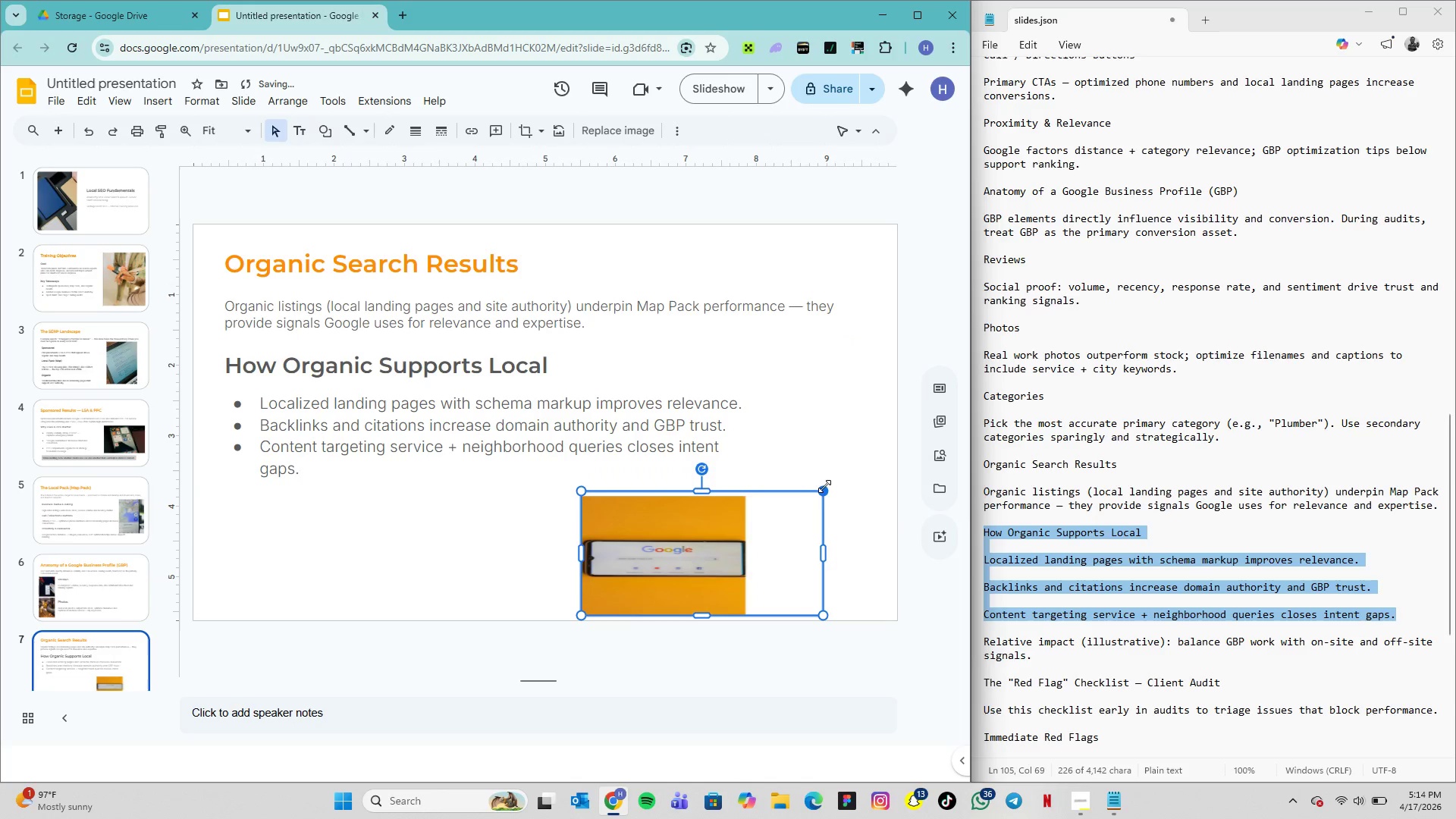 
left_click_drag(start_coordinate=[824, 488], to_coordinate=[744, 337])
 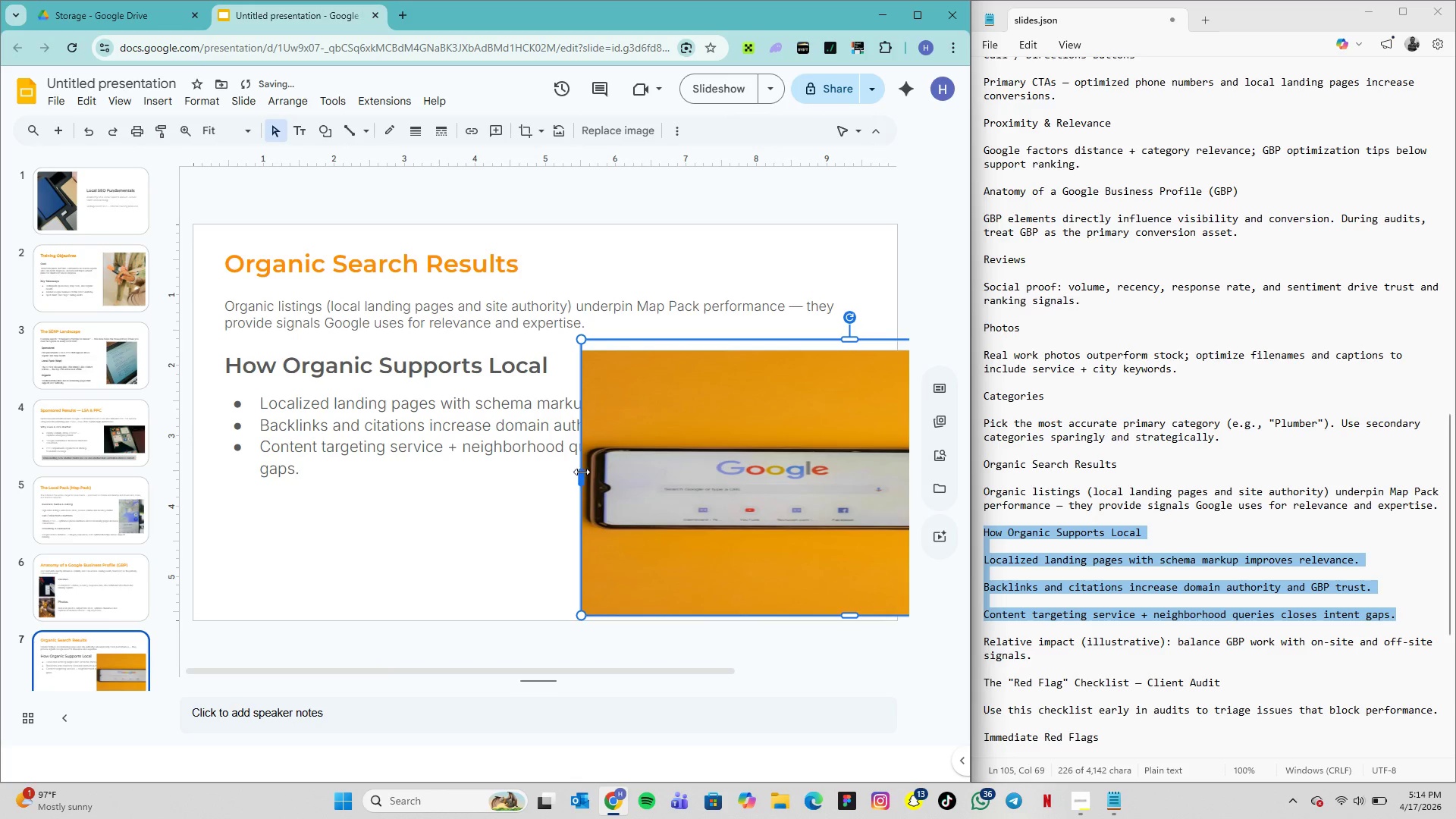 
left_click_drag(start_coordinate=[580, 473], to_coordinate=[445, 463])
 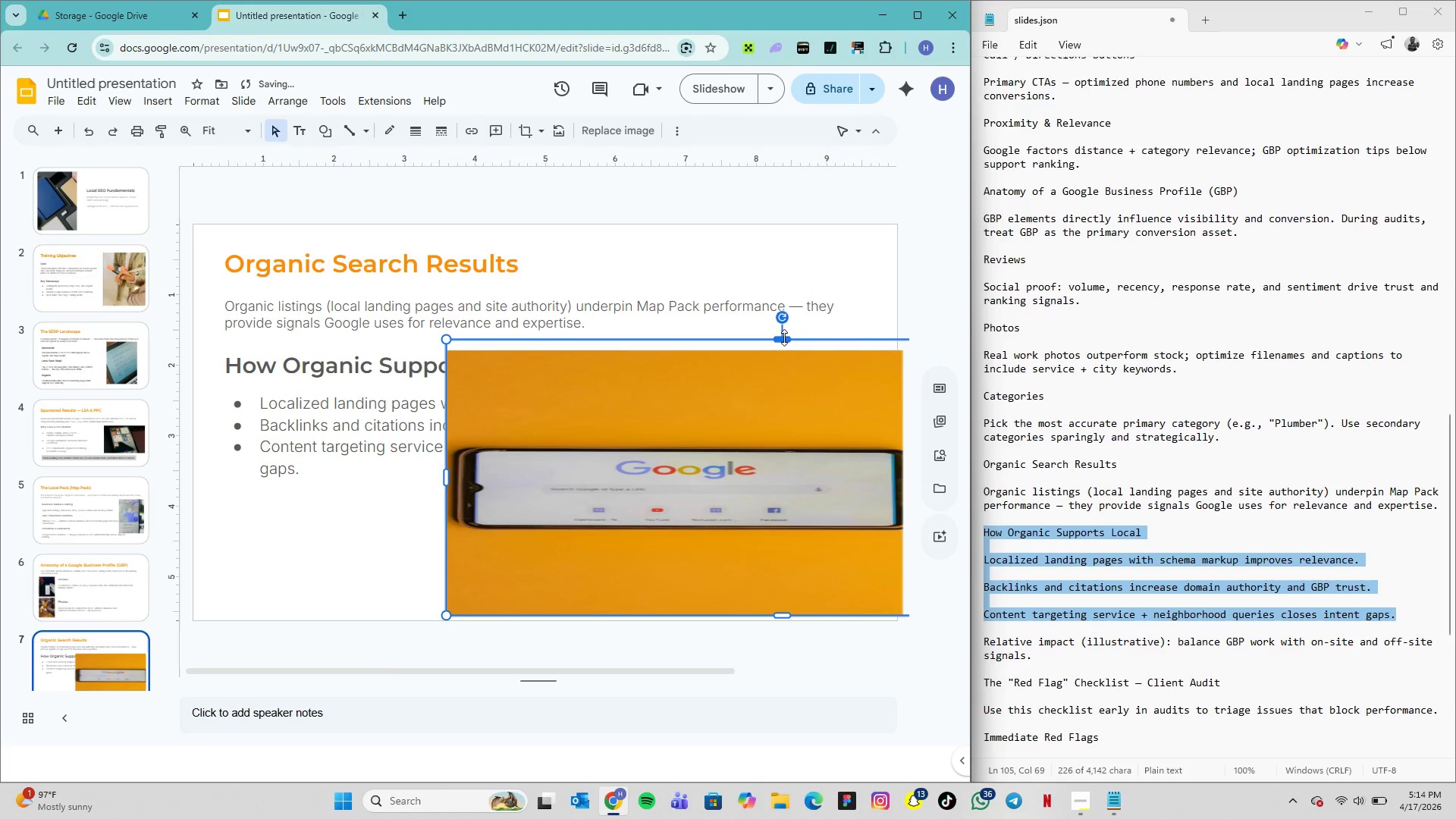 
left_click_drag(start_coordinate=[786, 339], to_coordinate=[776, 281])
 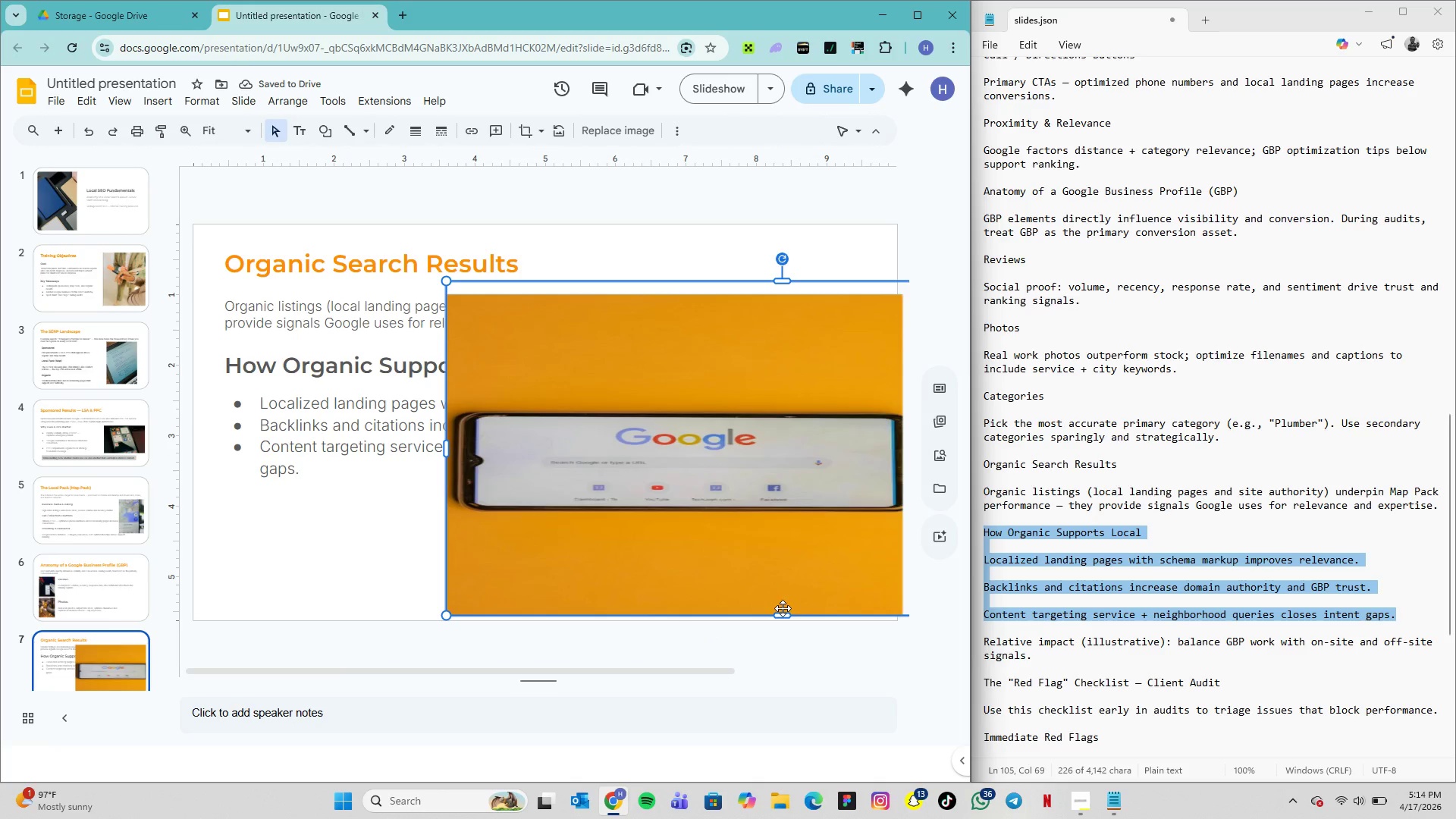 
left_click_drag(start_coordinate=[783, 613], to_coordinate=[770, 679])
 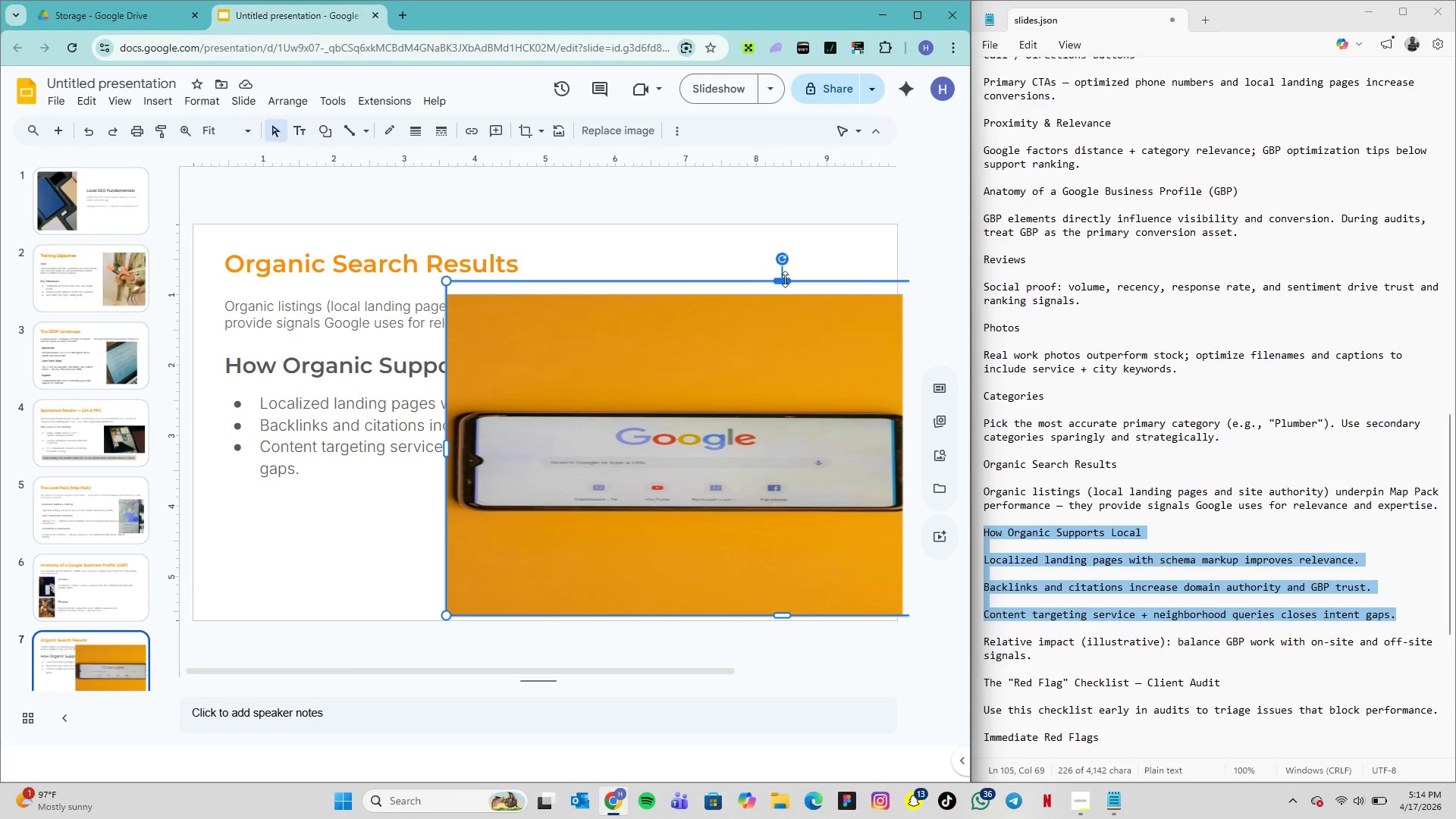 
left_click_drag(start_coordinate=[785, 279], to_coordinate=[784, 249])
 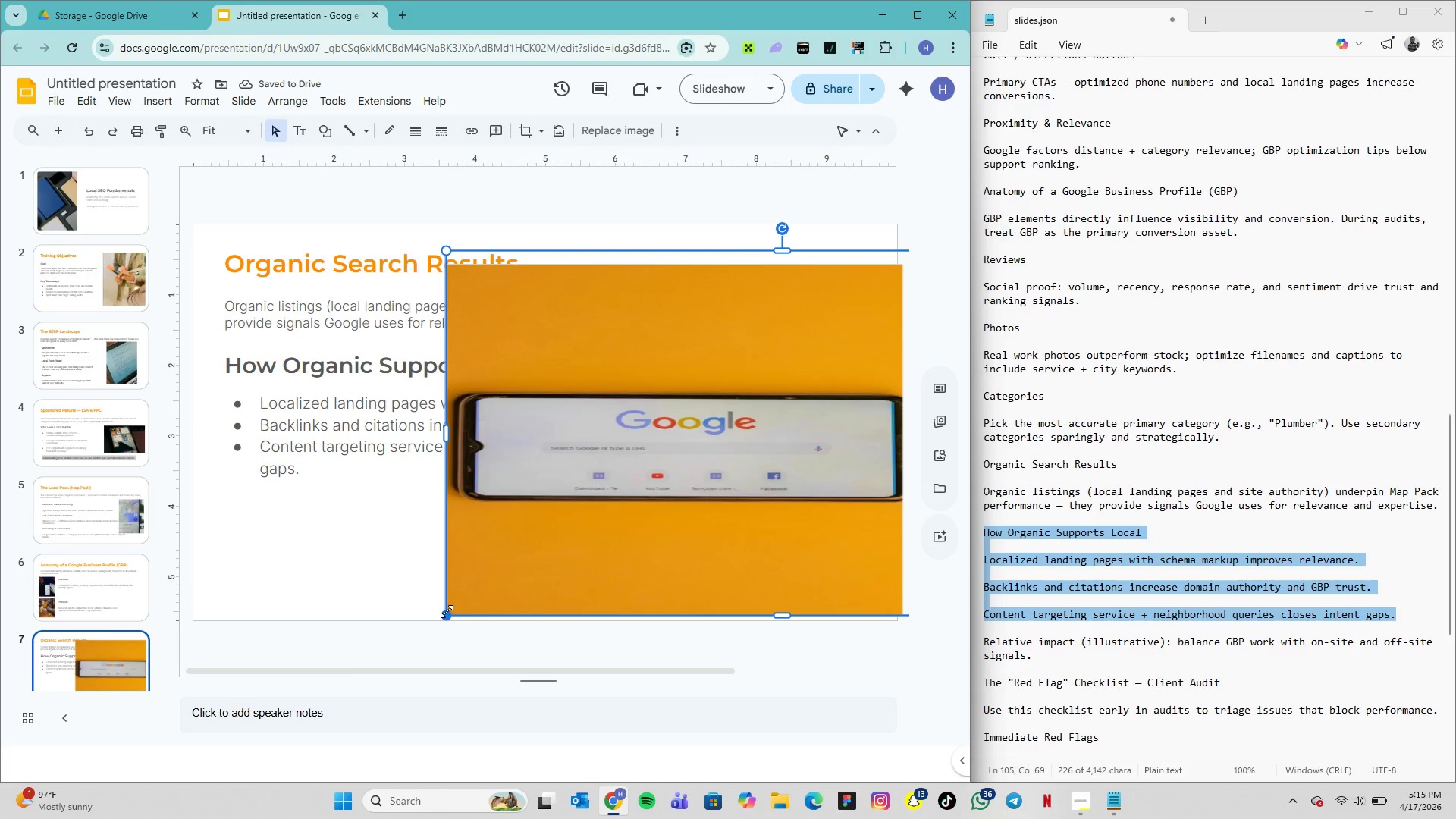 
hold_key(key=ShiftLeft, duration=4.48)
left_click_drag(start_coordinate=[447, 613], to_coordinate=[681, 470])
 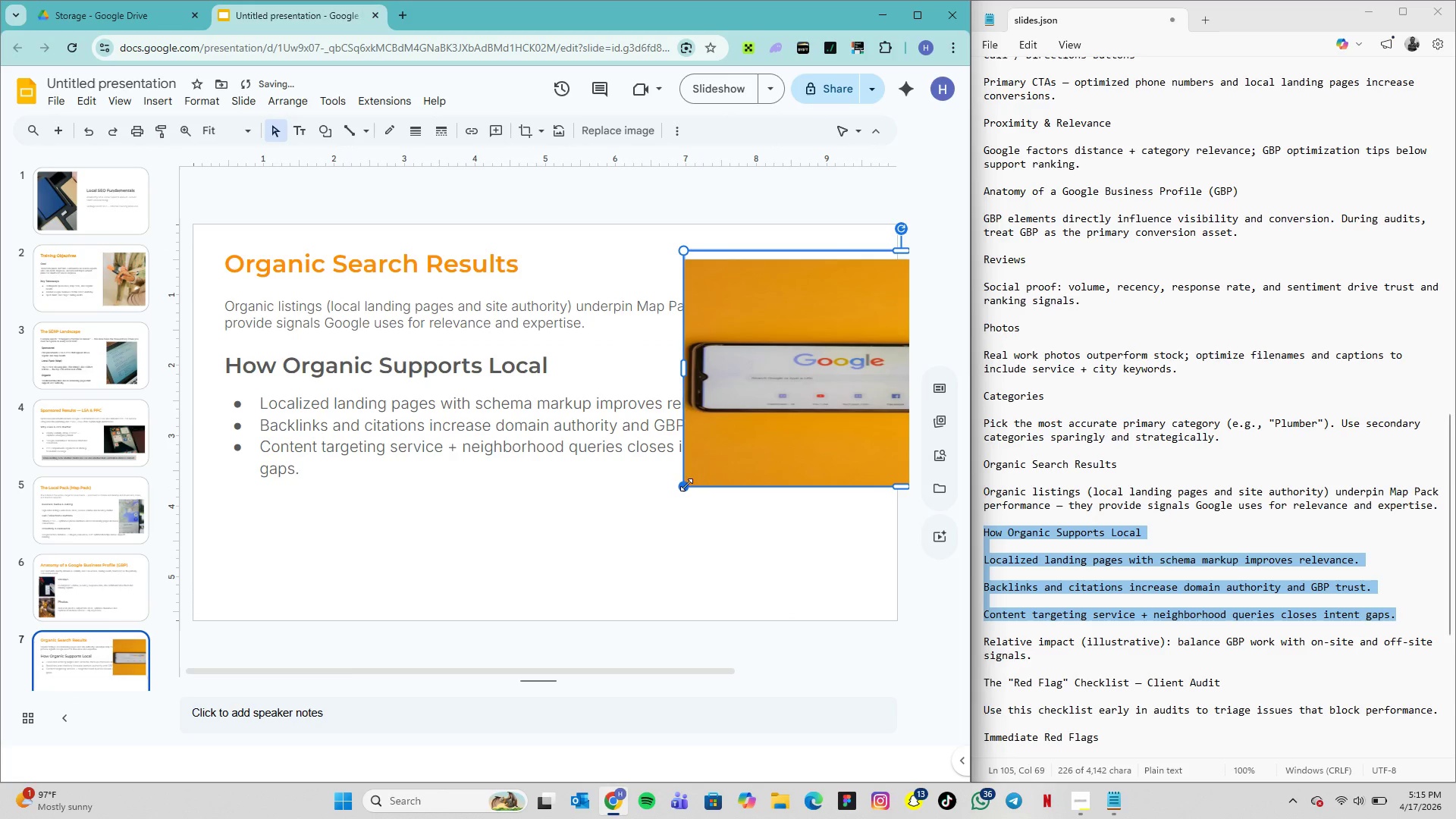 
left_click_drag(start_coordinate=[686, 485], to_coordinate=[833, 379])
 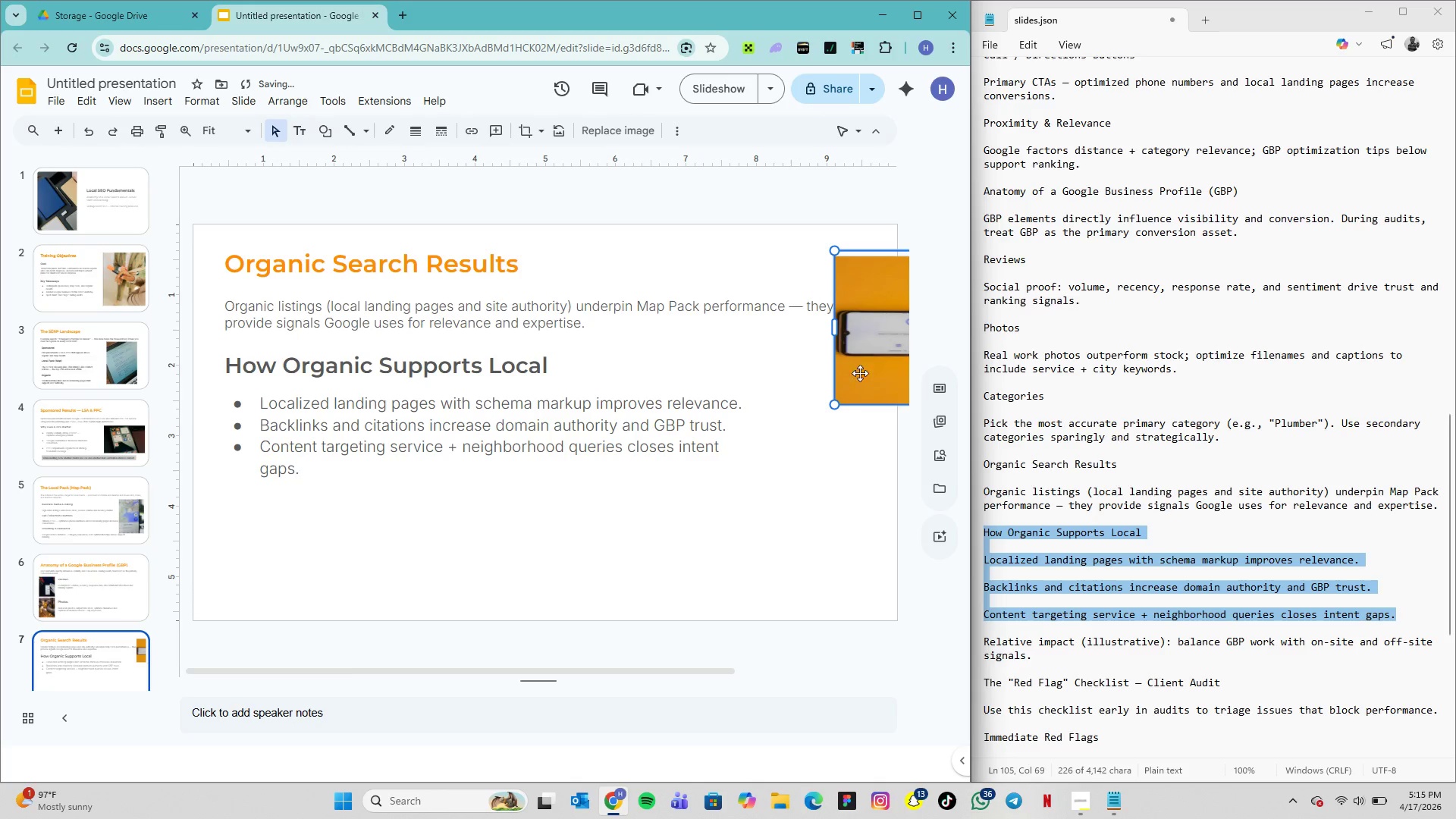 
left_click_drag(start_coordinate=[864, 361], to_coordinate=[402, 571])
 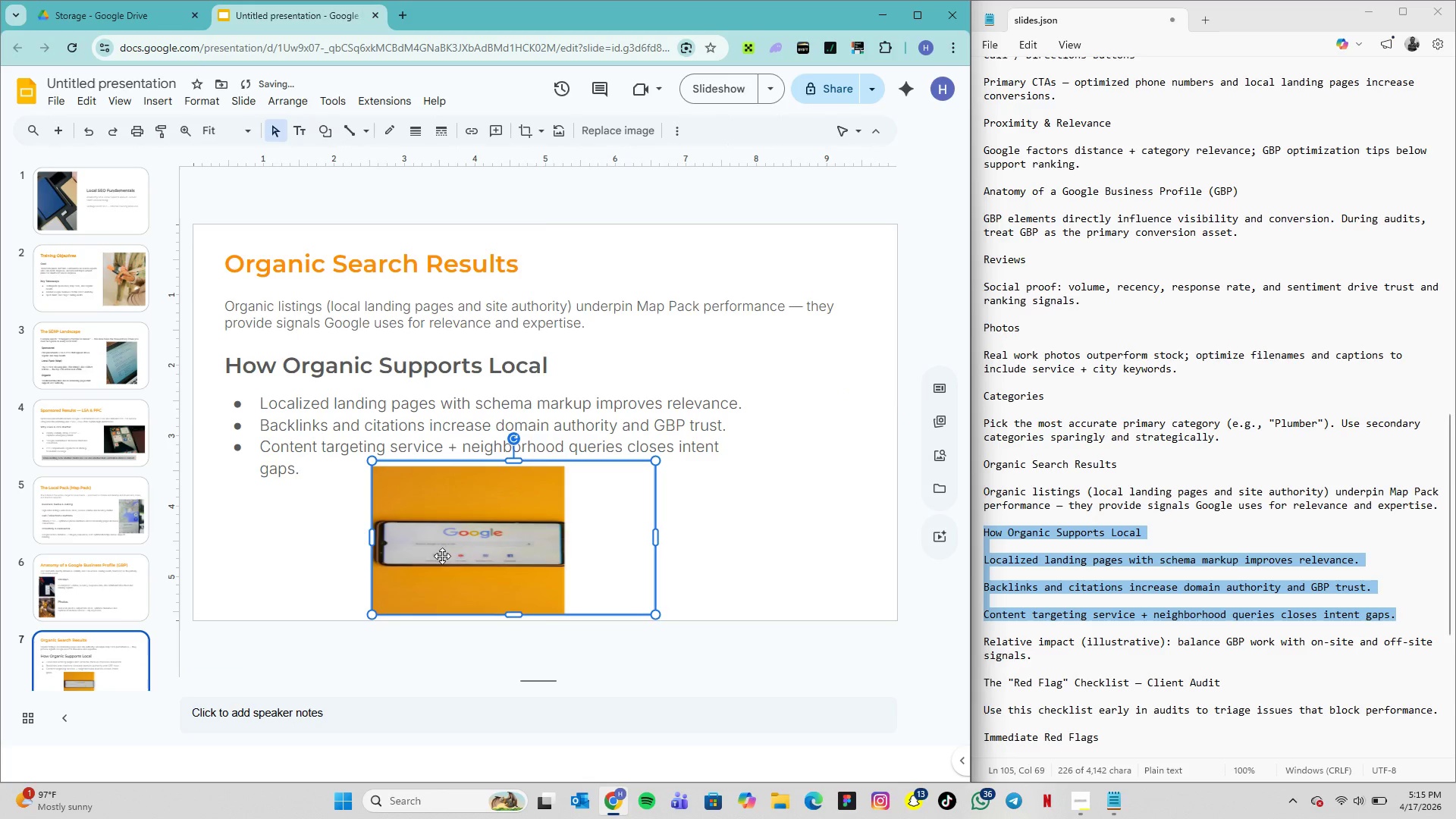 
left_click_drag(start_coordinate=[431, 557], to_coordinate=[509, 555])
 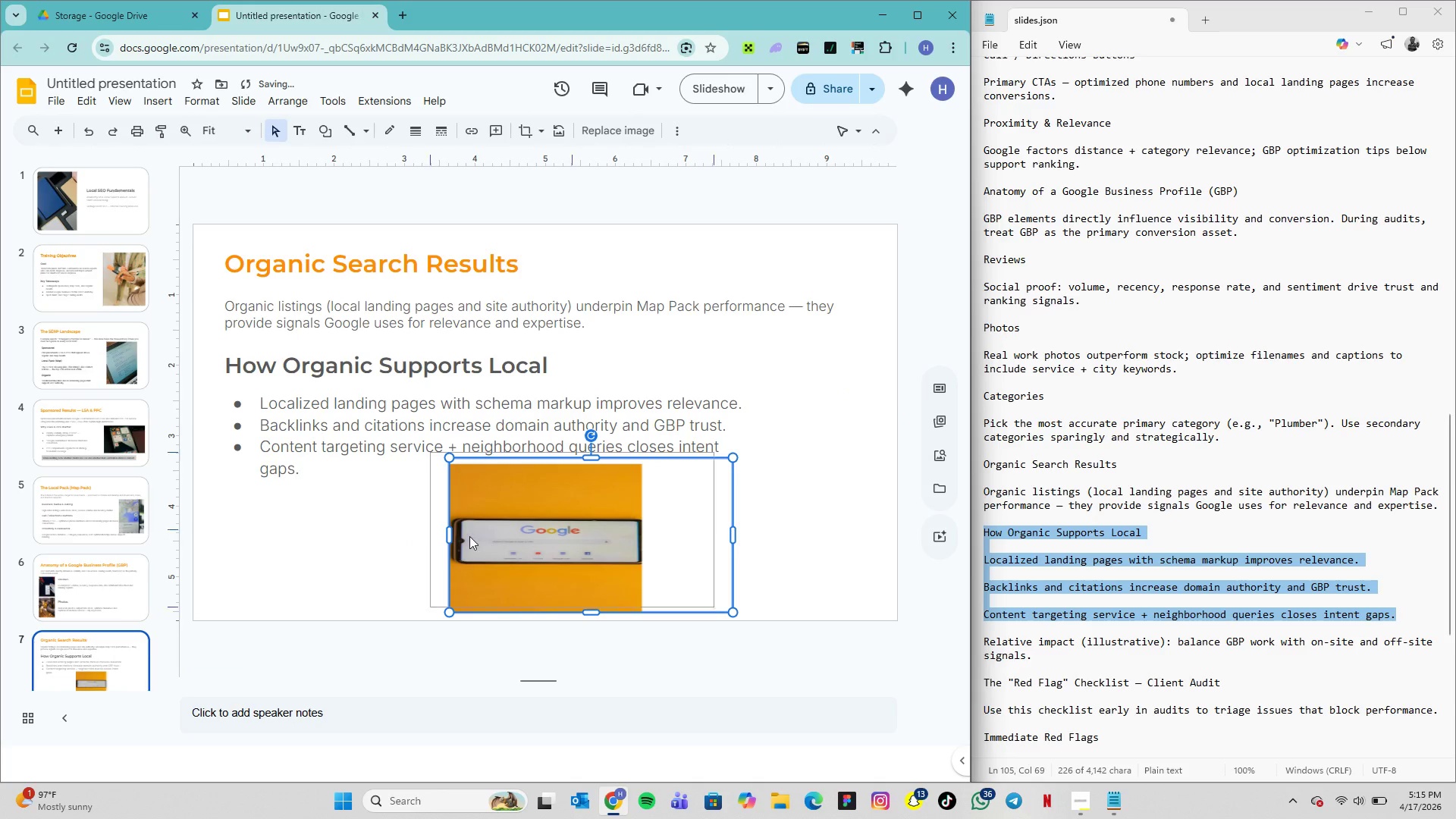 
left_click_drag(start_coordinate=[500, 545], to_coordinate=[468, 536])
 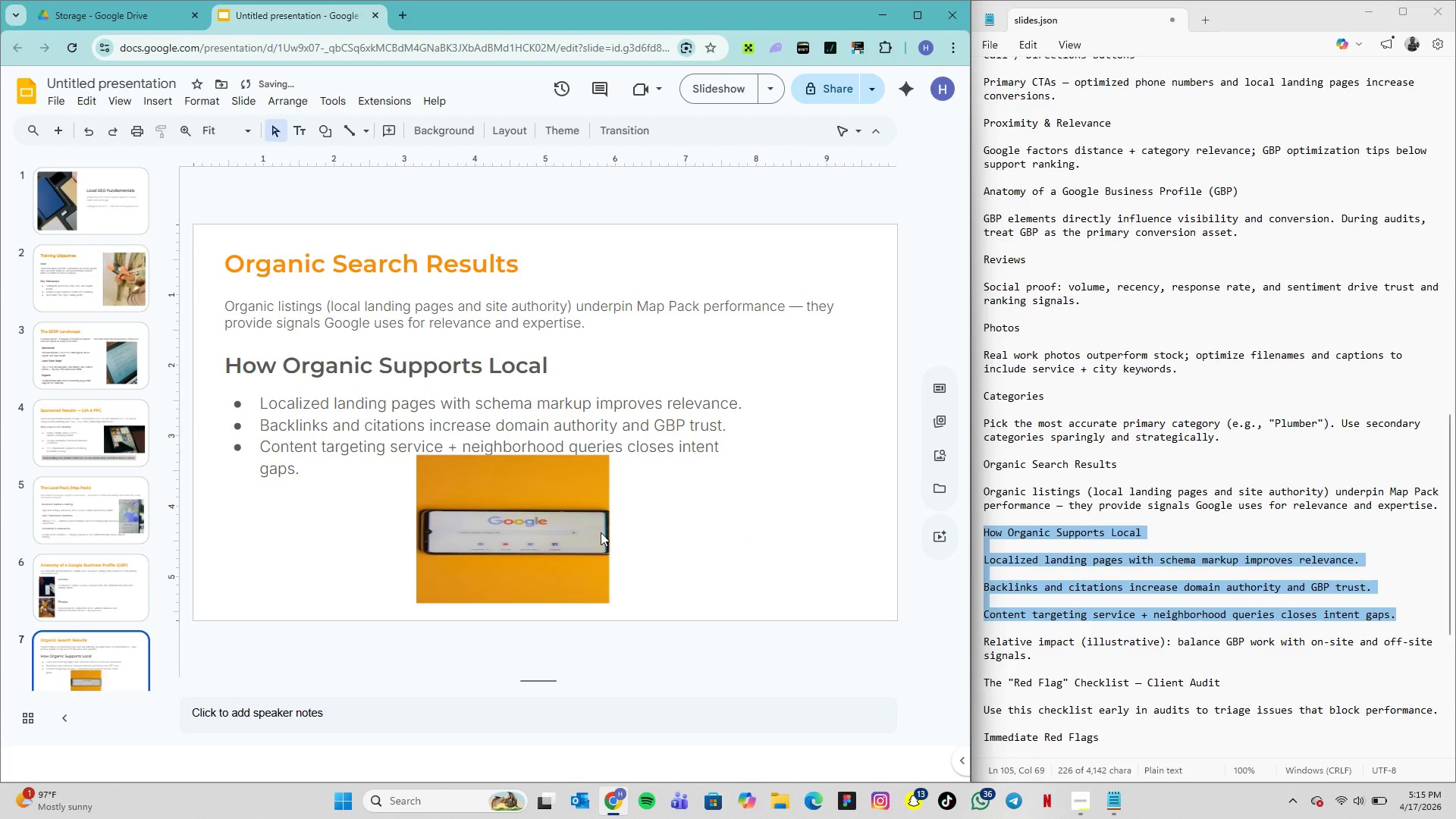 
left_click([557, 515])
 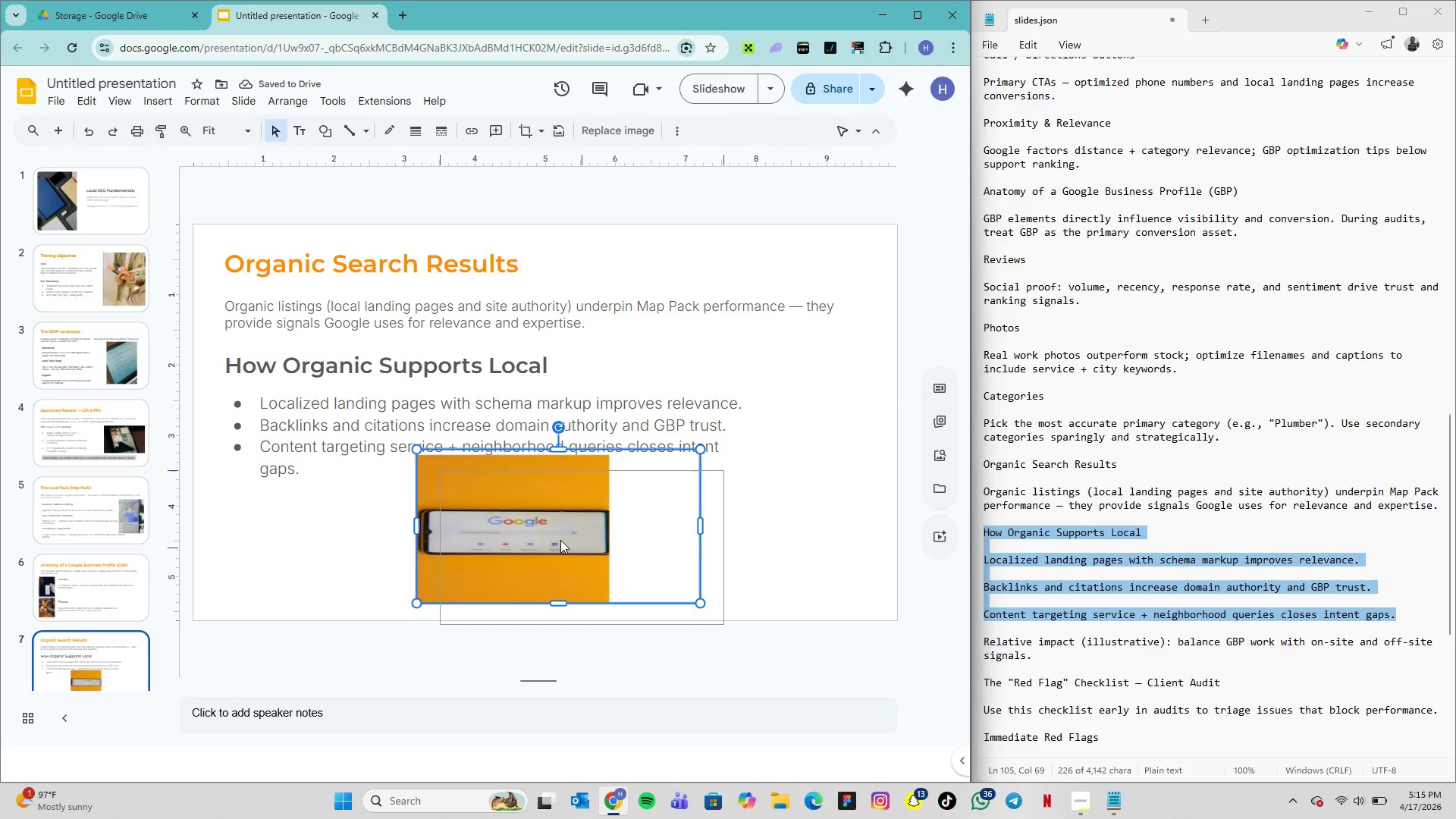 
left_click_drag(start_coordinate=[535, 516], to_coordinate=[566, 541])
 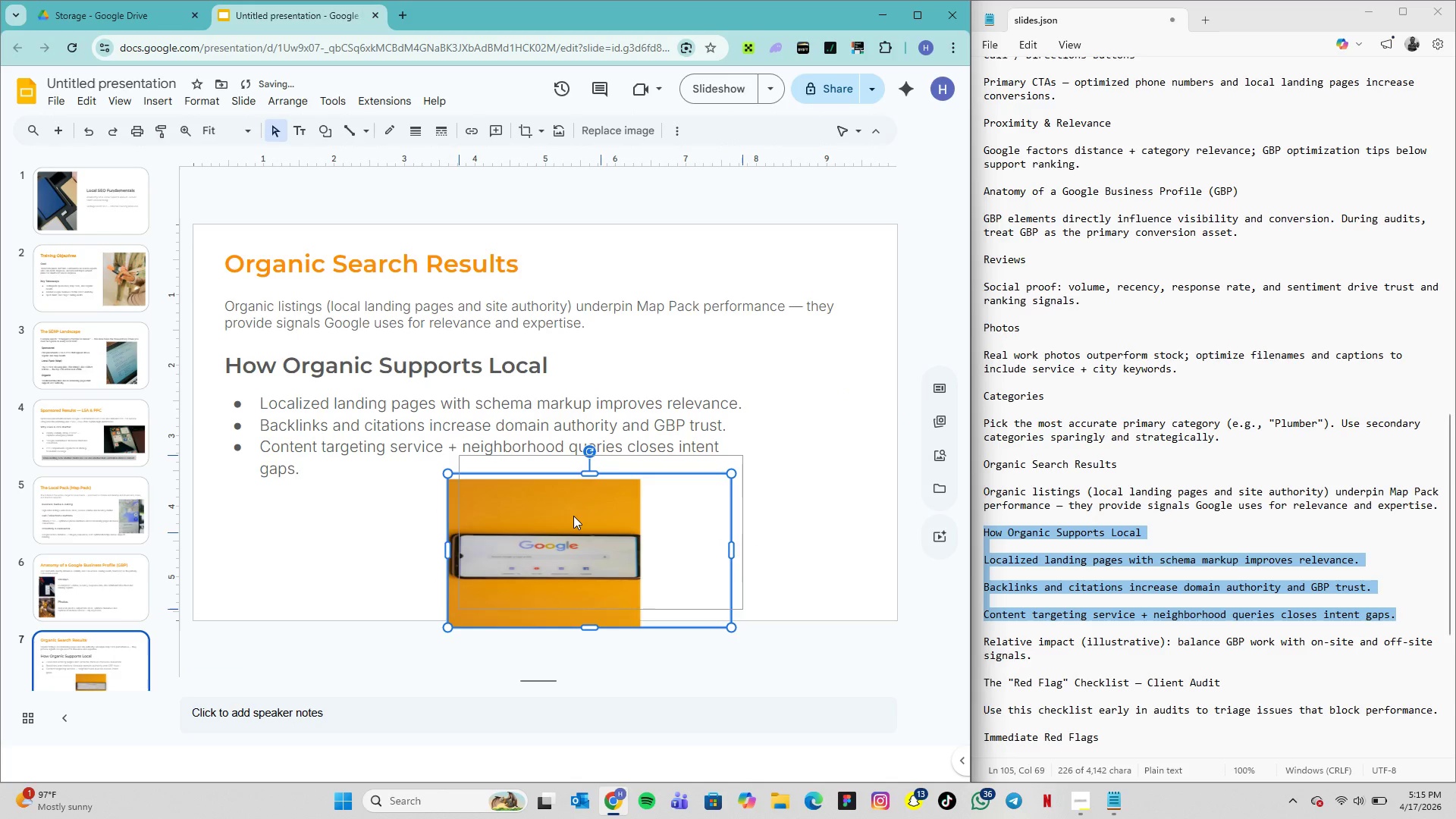 
left_click_drag(start_coordinate=[561, 535], to_coordinate=[573, 516])
 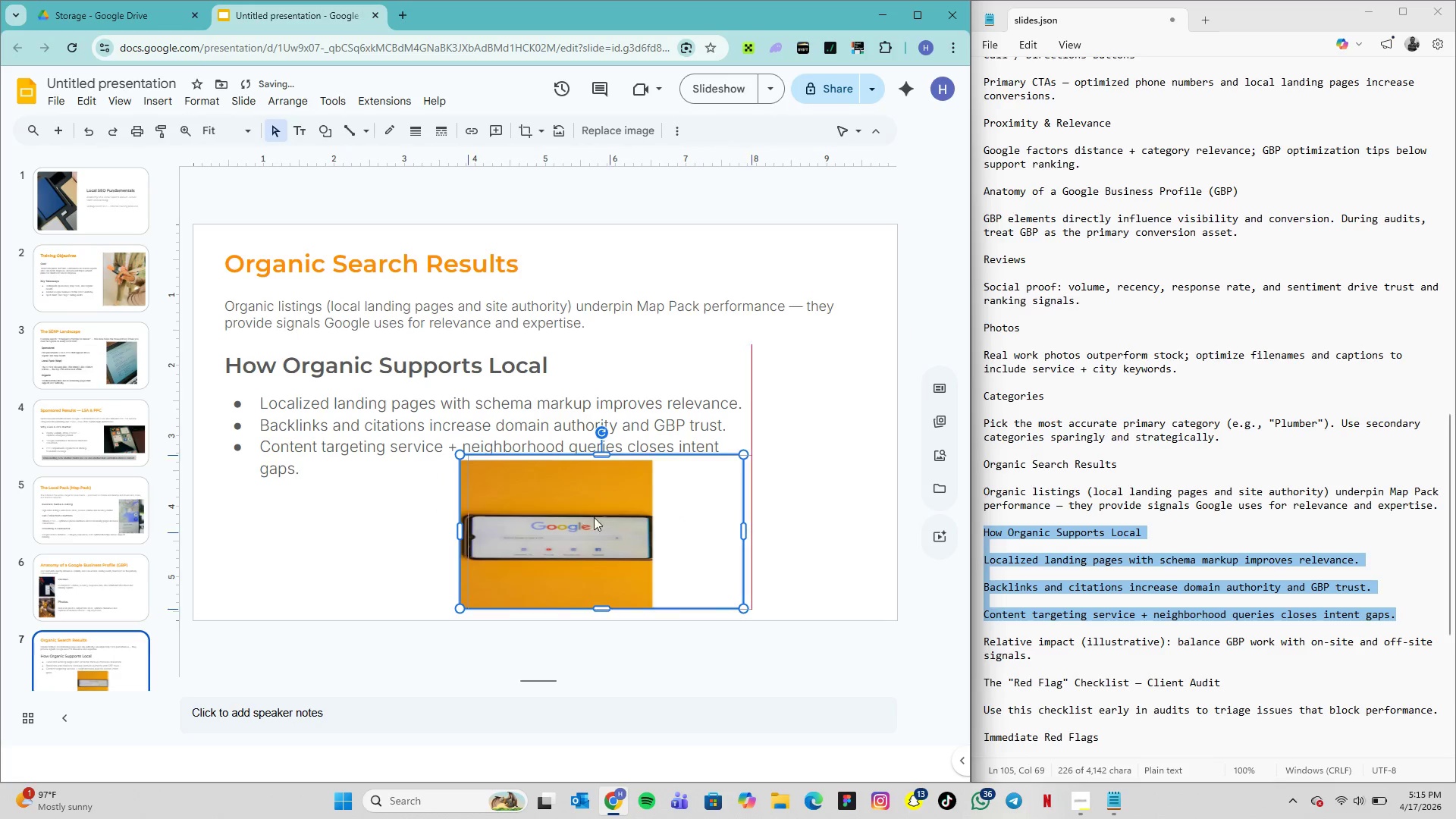 
left_click_drag(start_coordinate=[573, 516], to_coordinate=[604, 520])
 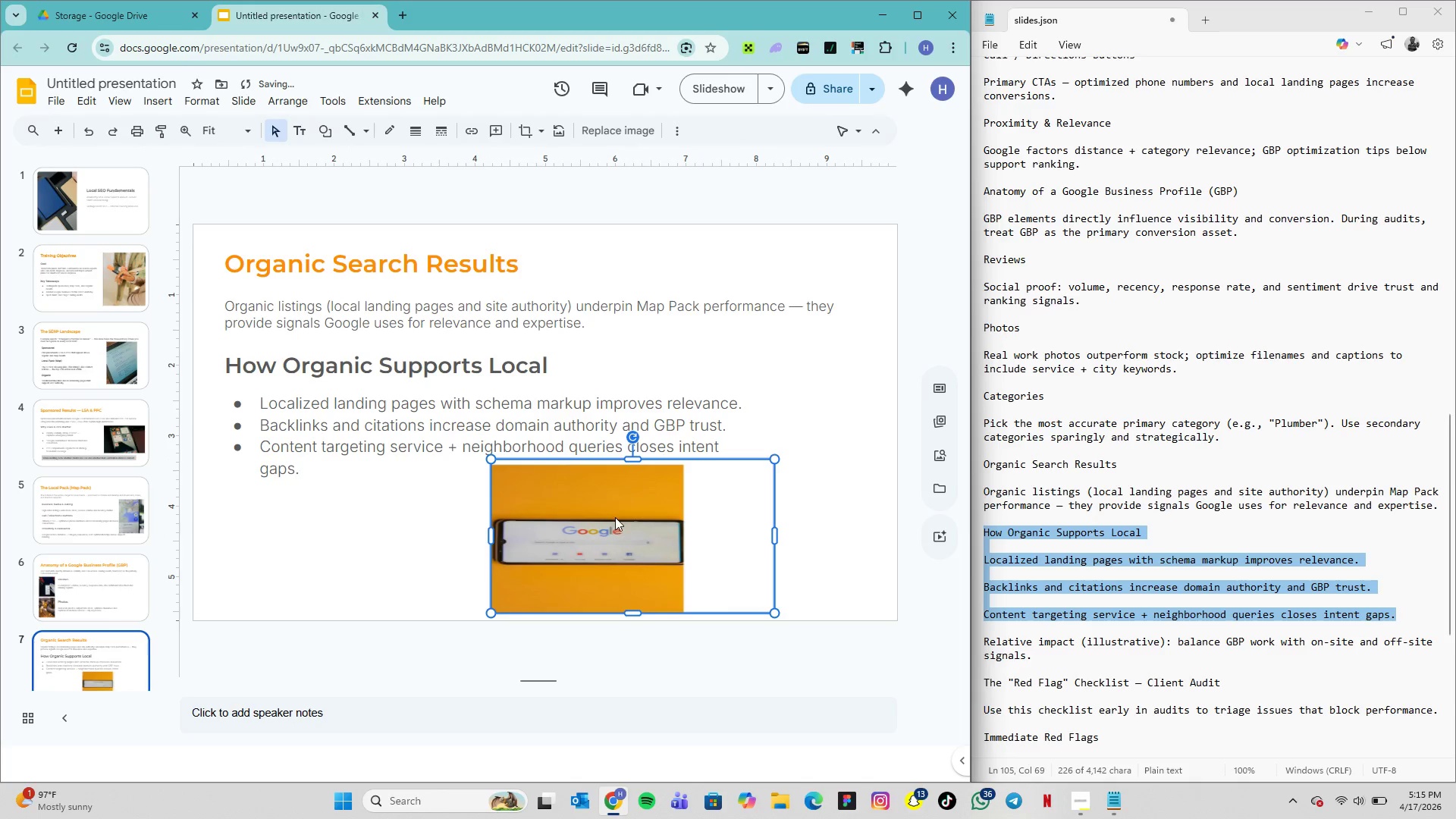 
left_click_drag(start_coordinate=[606, 520], to_coordinate=[630, 514])
 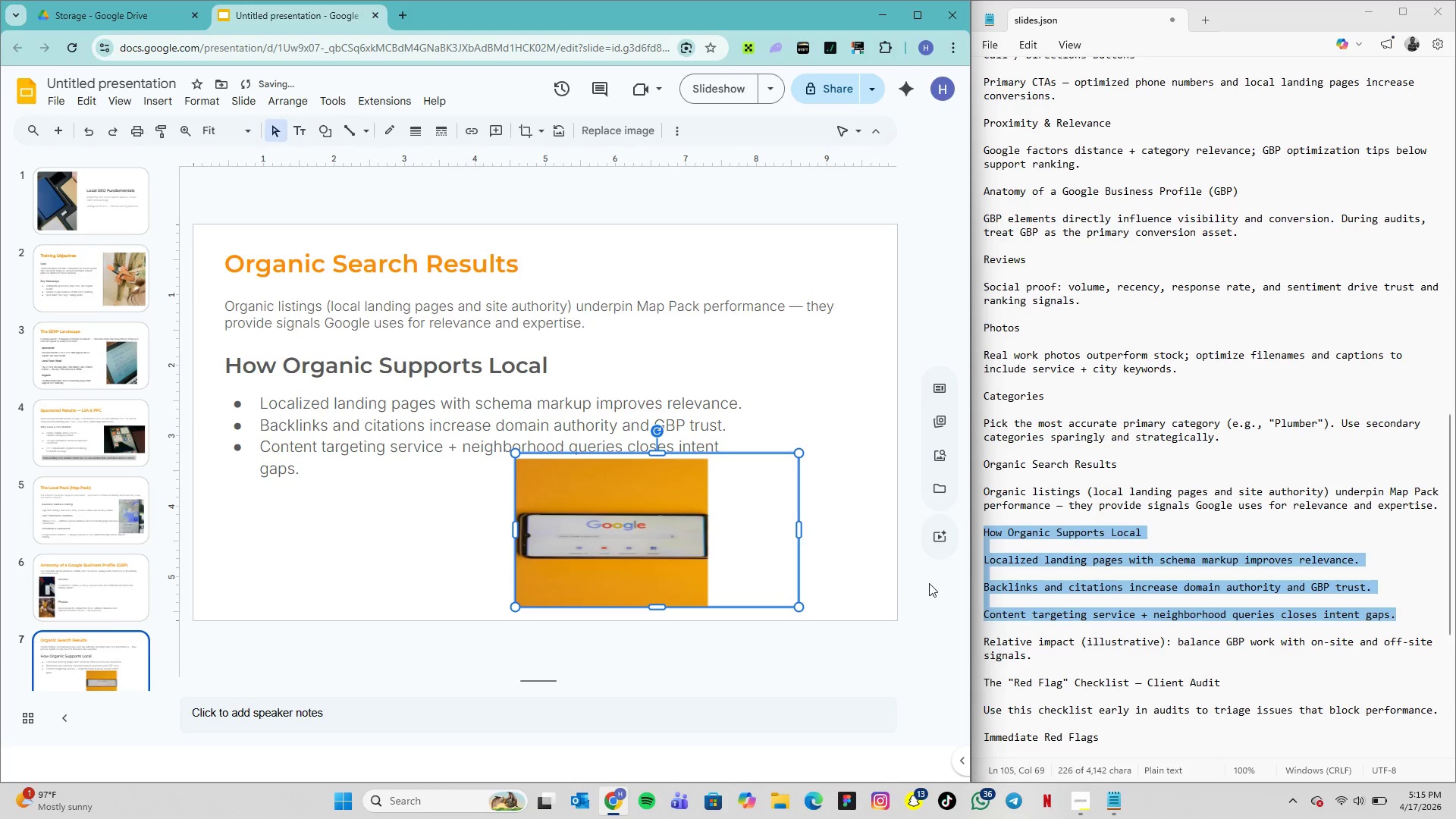 
left_click([930, 583])
 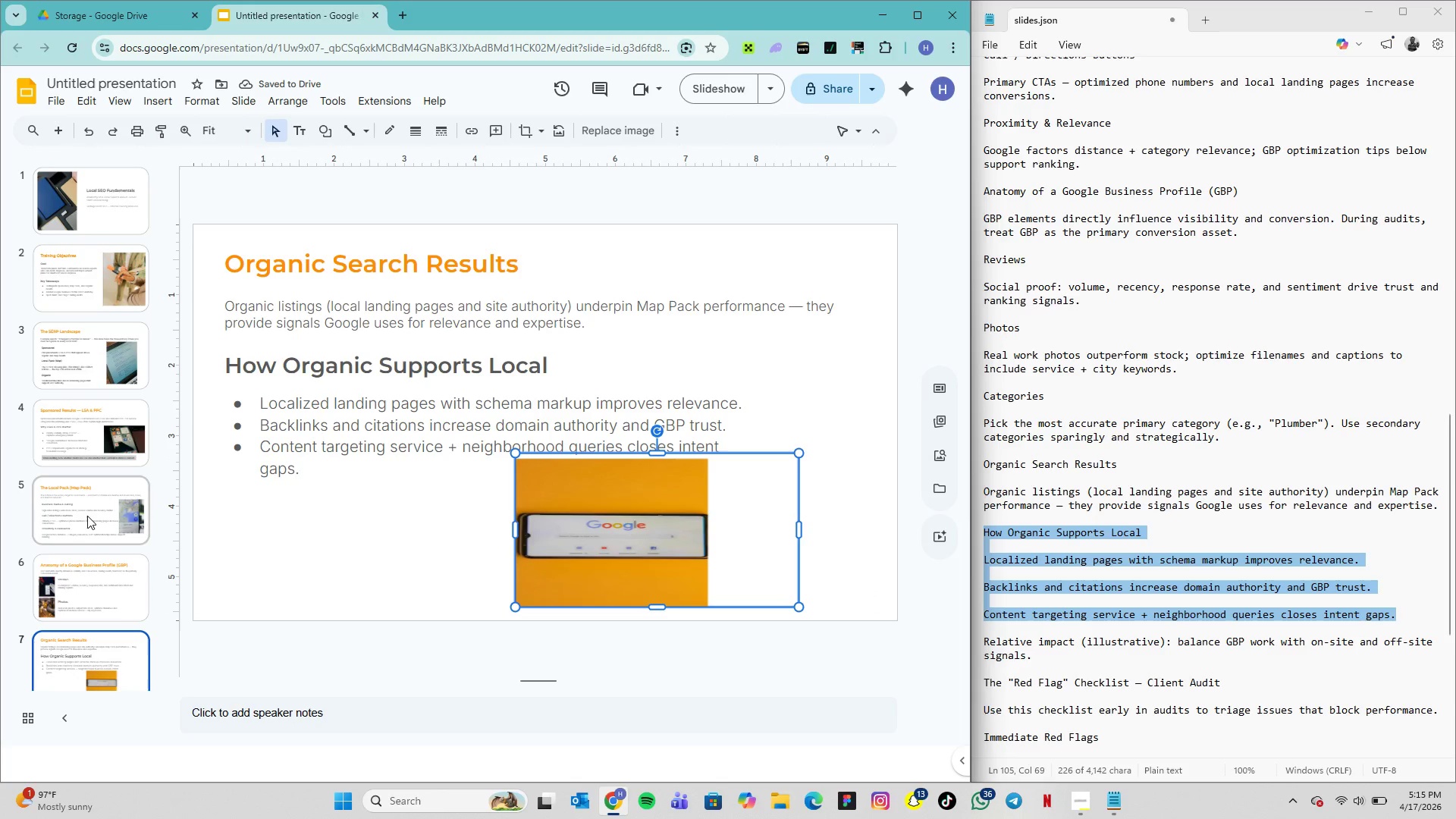 
scroll: coordinate [89, 504], scroll_direction: down, amount: 7.0
 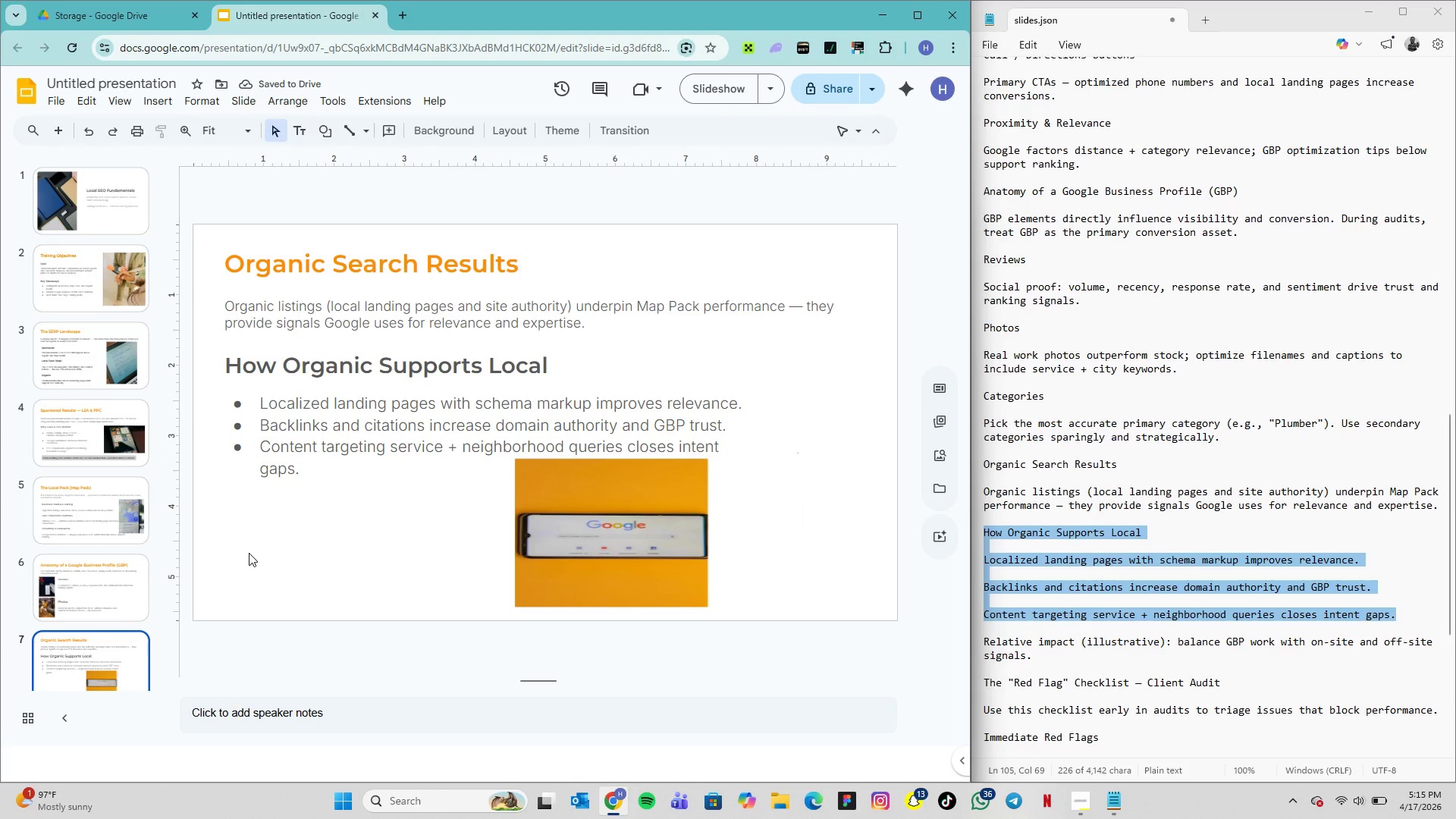 
left_click([249, 553])
 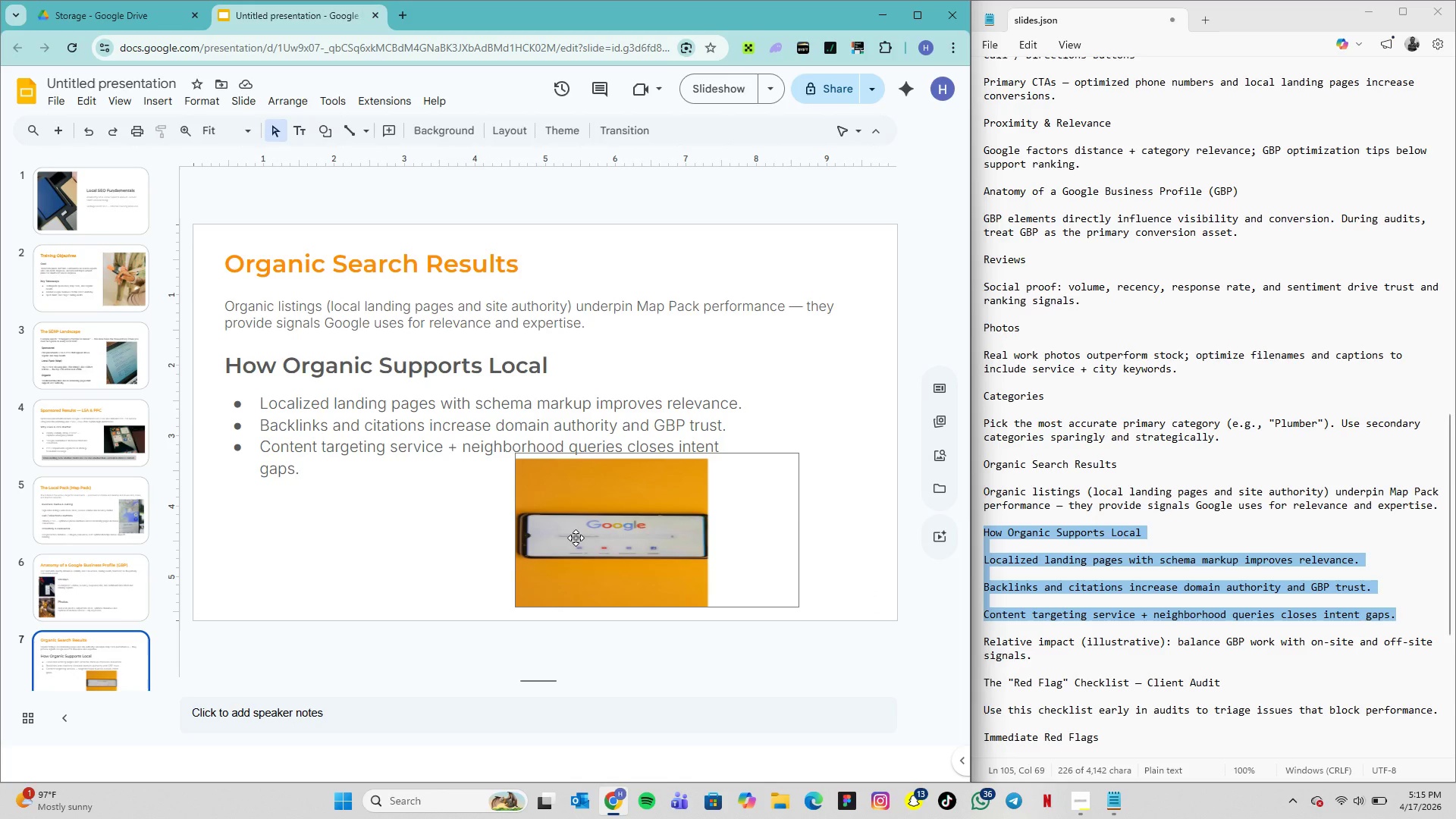 
left_click_drag(start_coordinate=[576, 538], to_coordinate=[452, 543])
 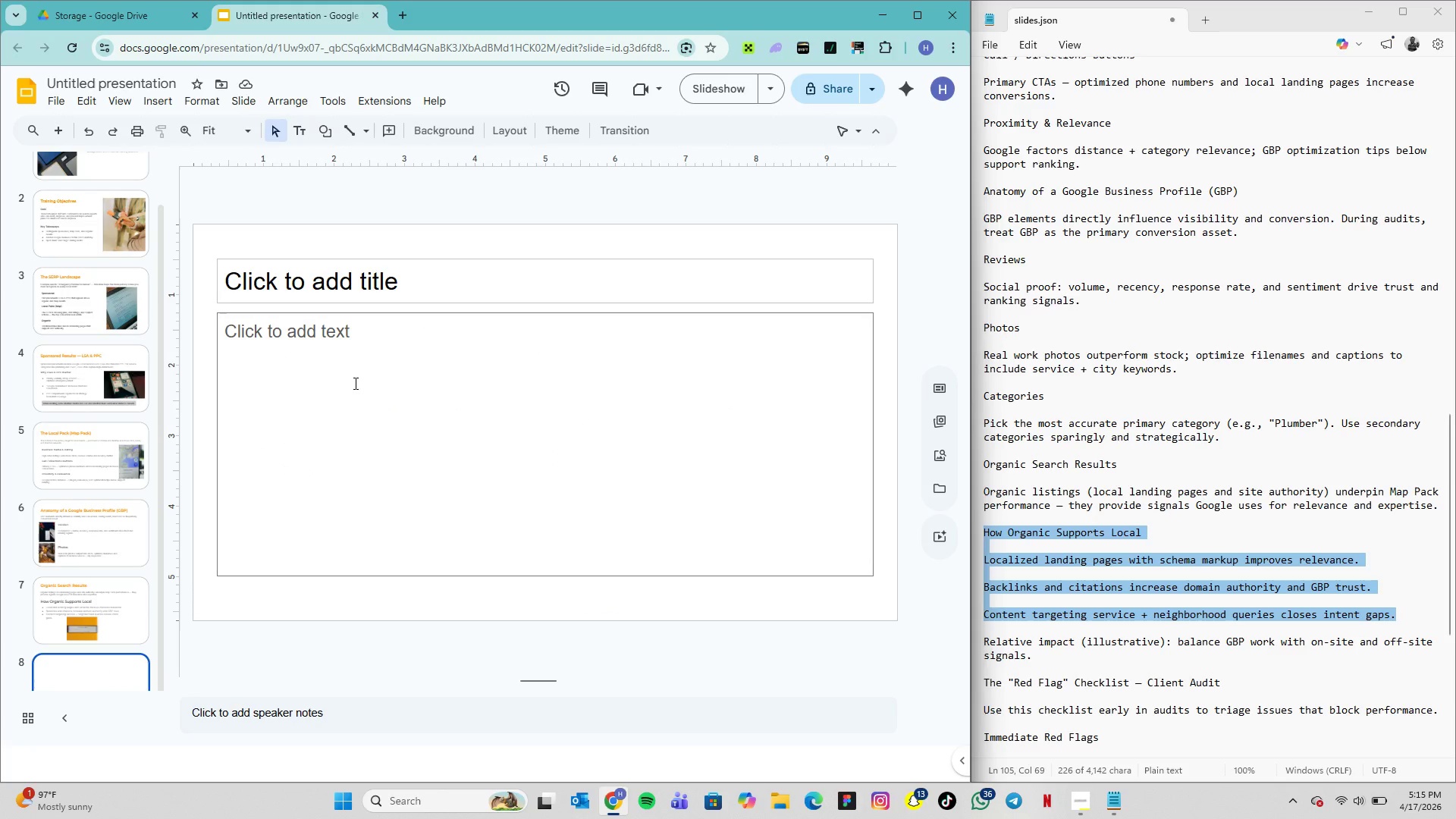 
wait(16.04)
 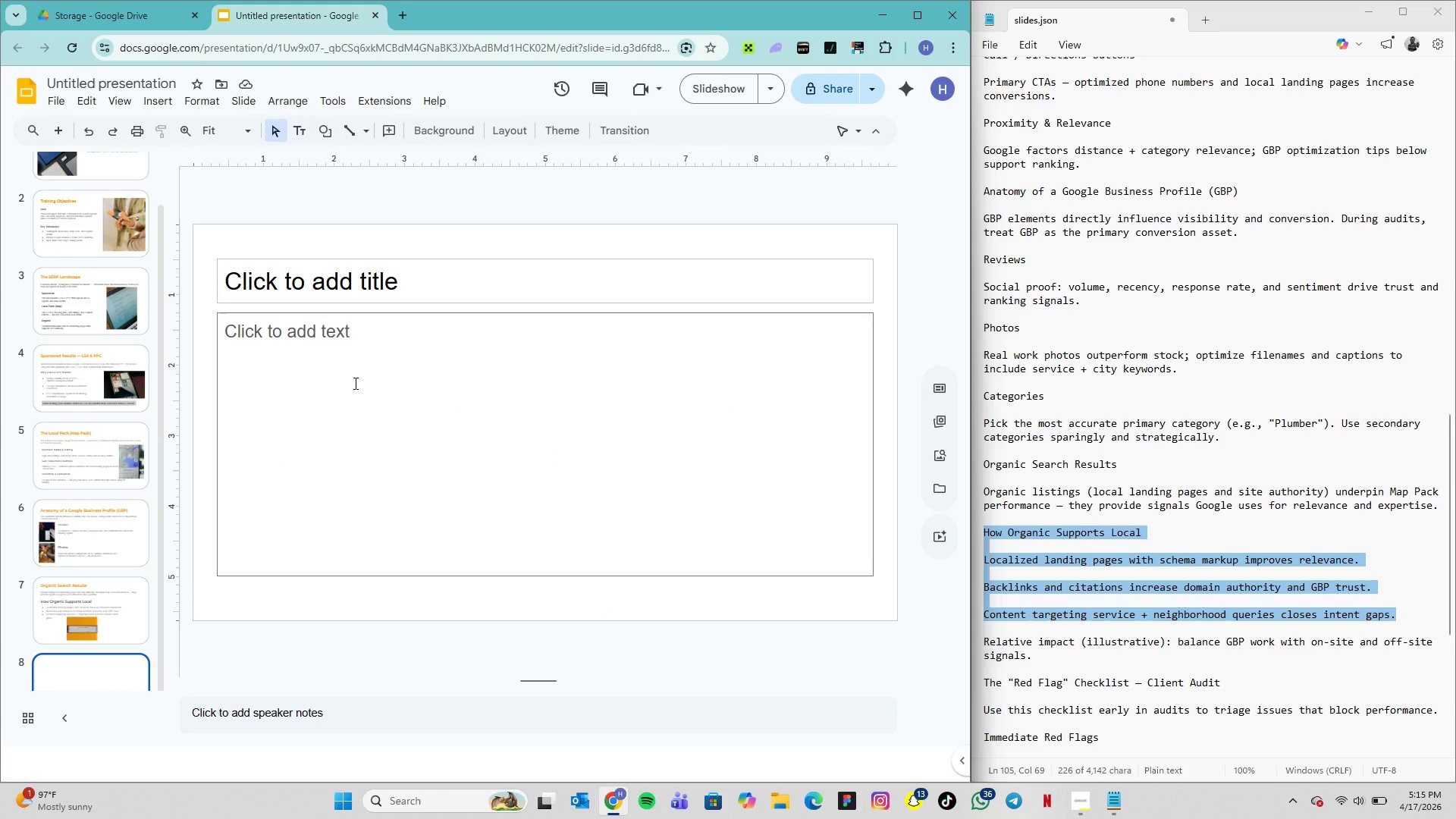 
mouse_move([162, 107])
 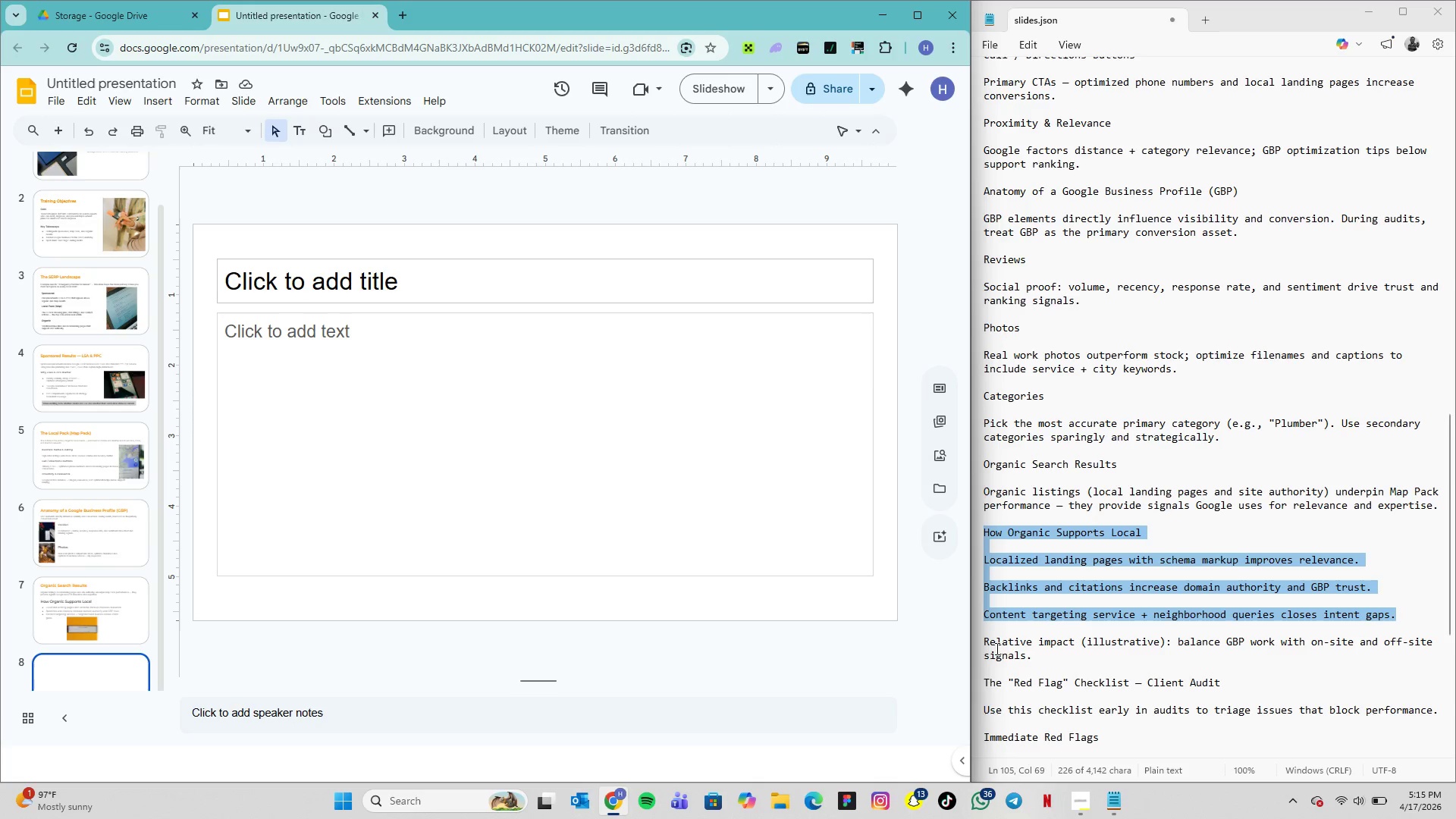 
scroll: coordinate [1086, 623], scroll_direction: down, amount: 5.0
 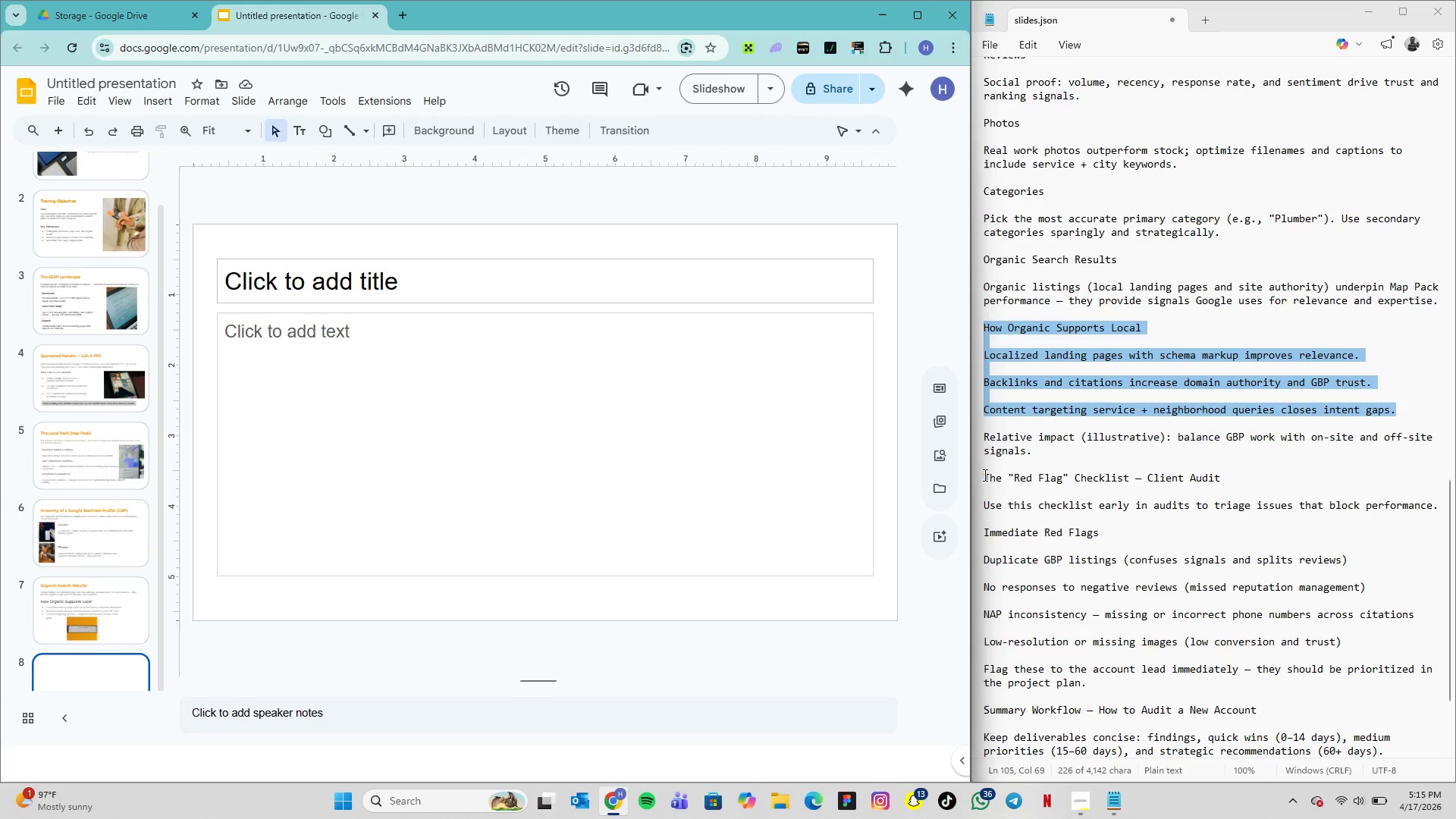 
left_click_drag(start_coordinate=[984, 475], to_coordinate=[1218, 485])
 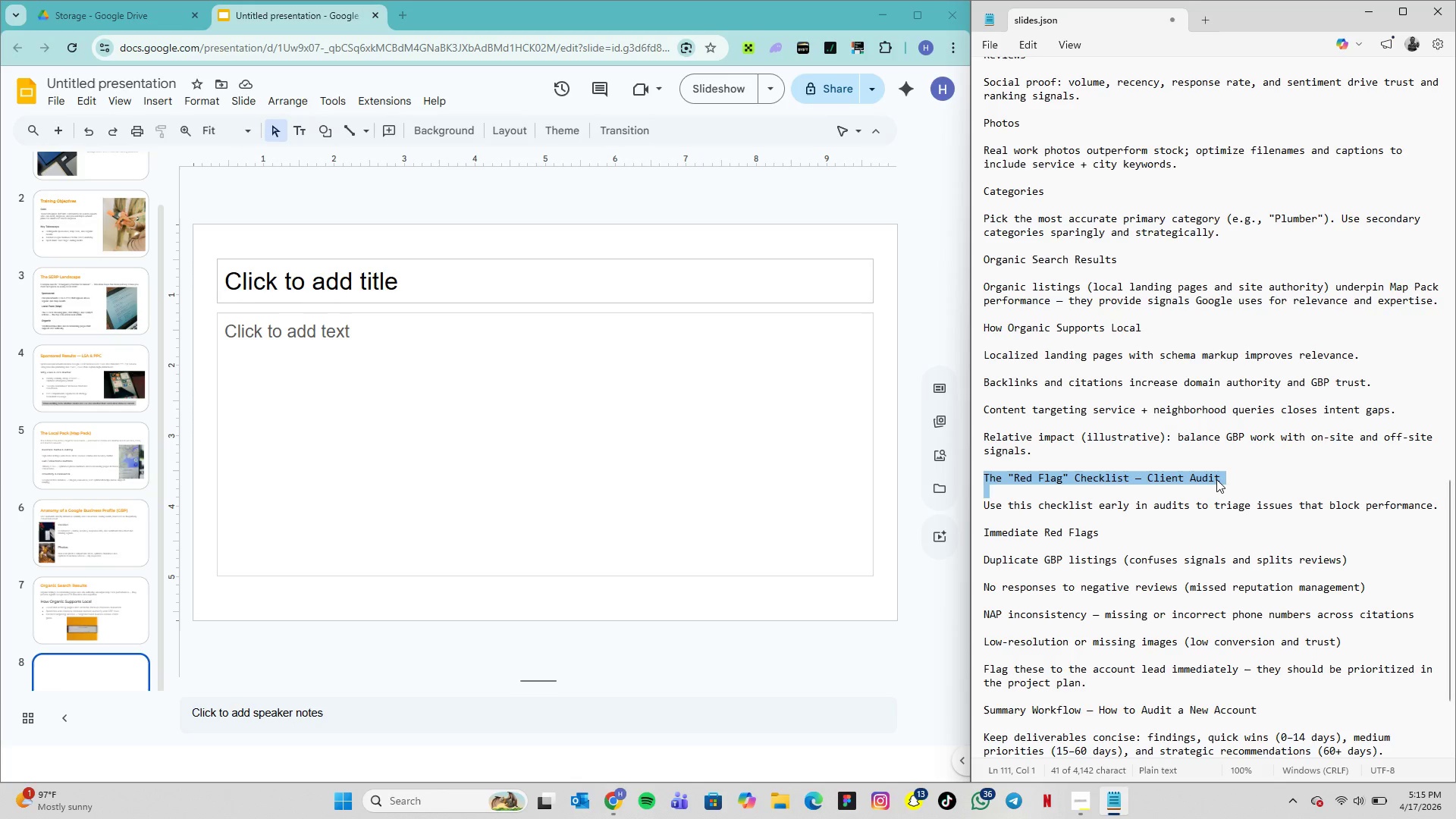 
key(Control+C)
 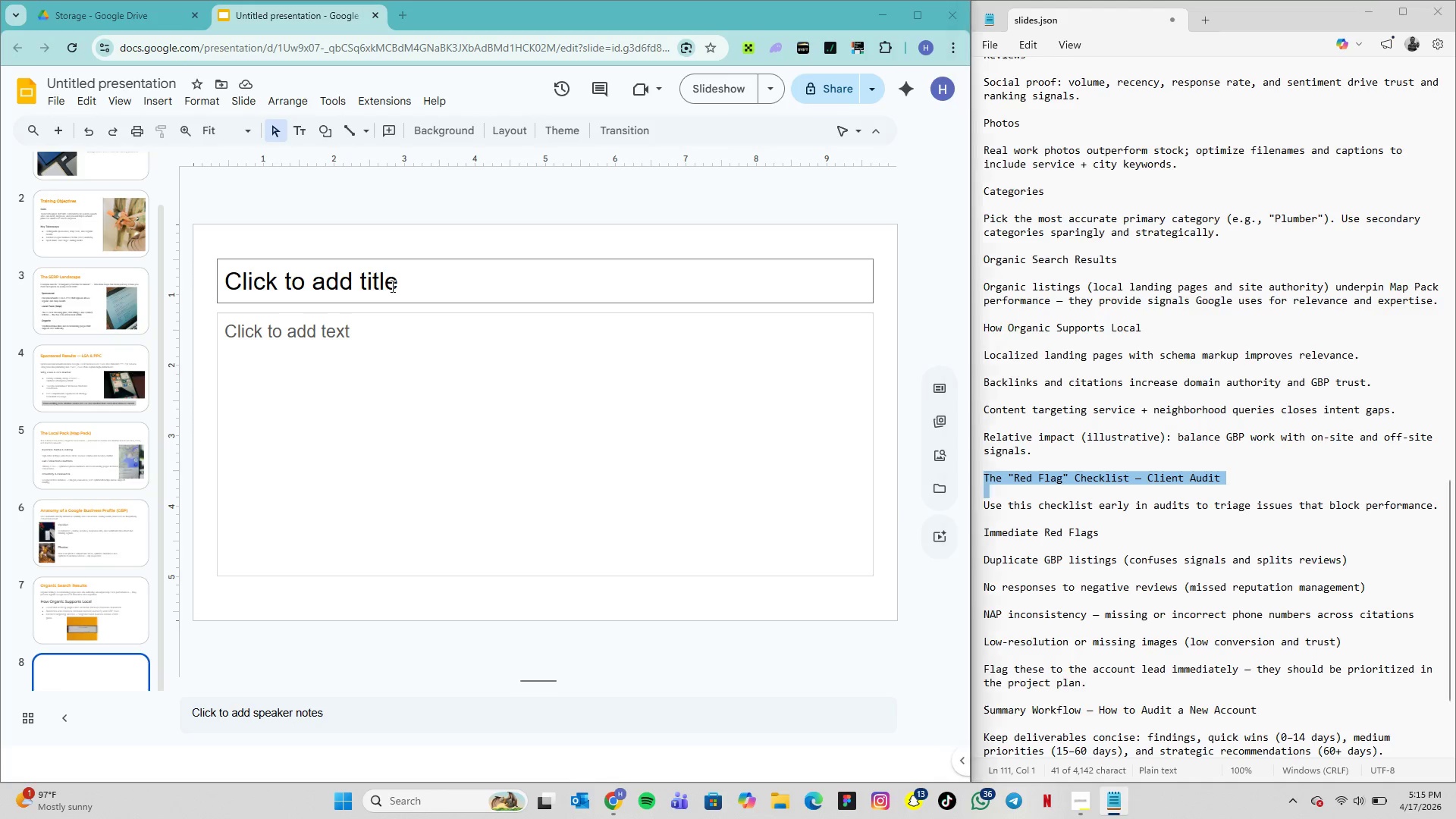 
double_click([391, 286])
 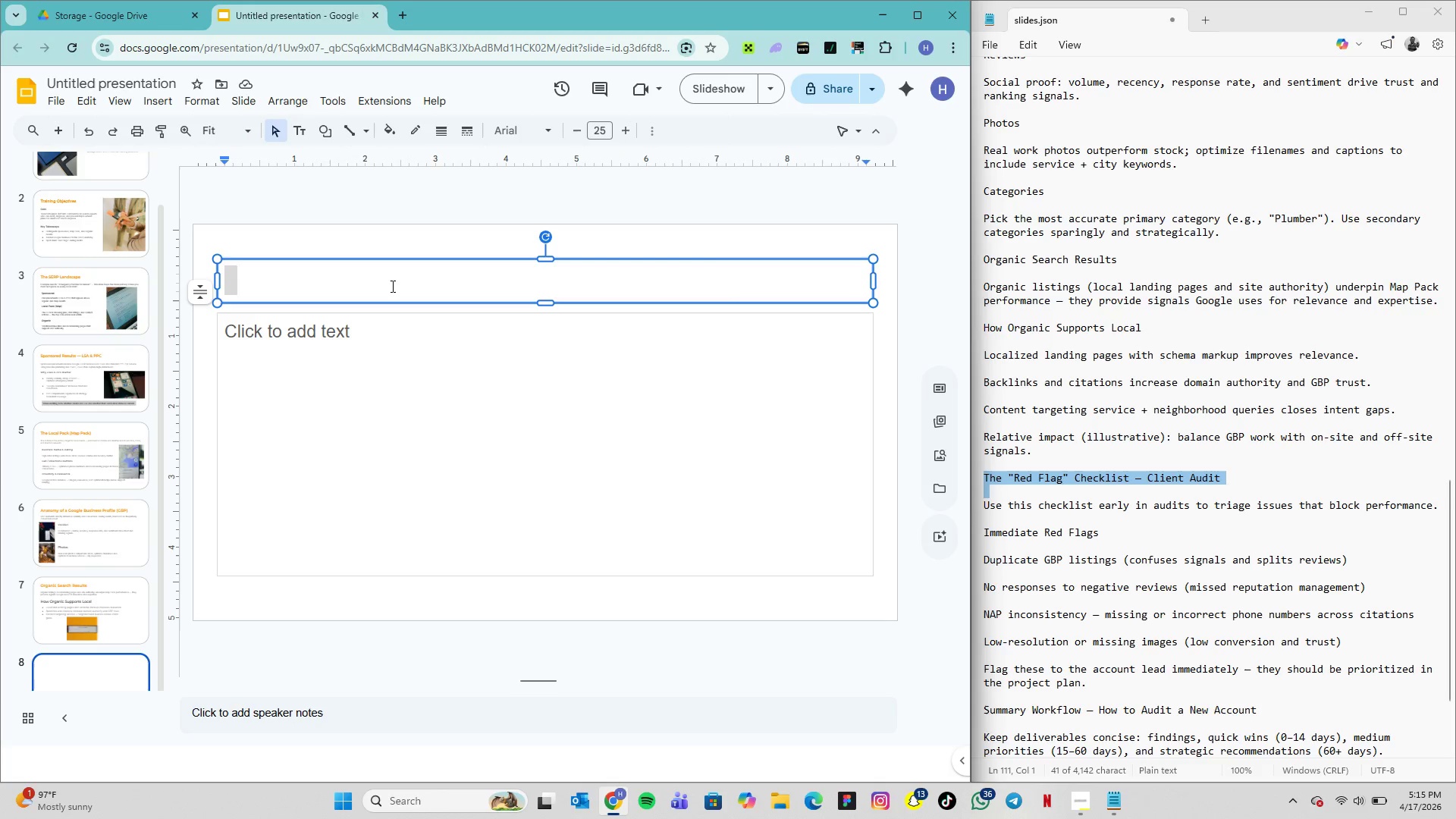 
triple_click([391, 286])
 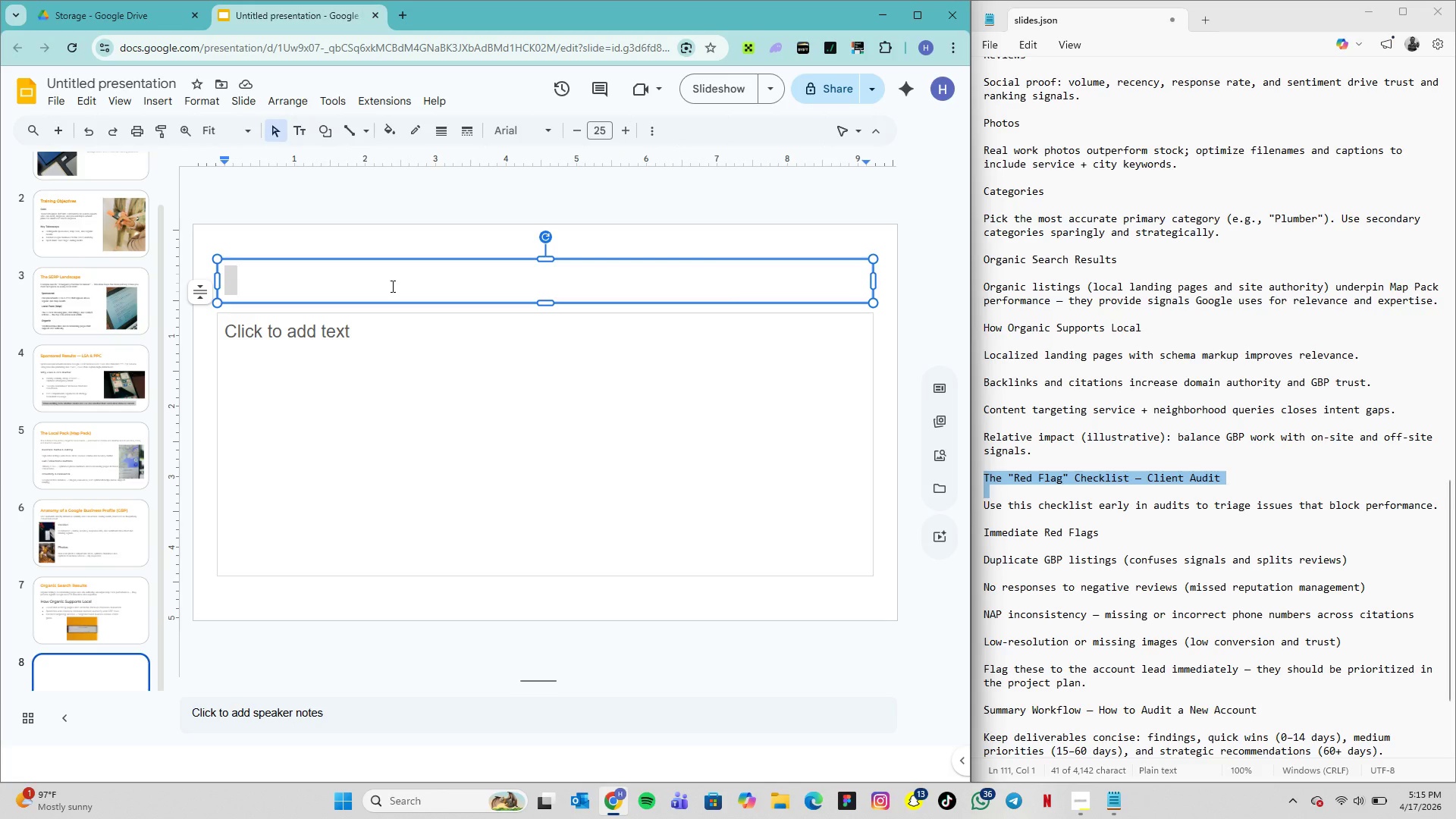 
key(Control+V)
 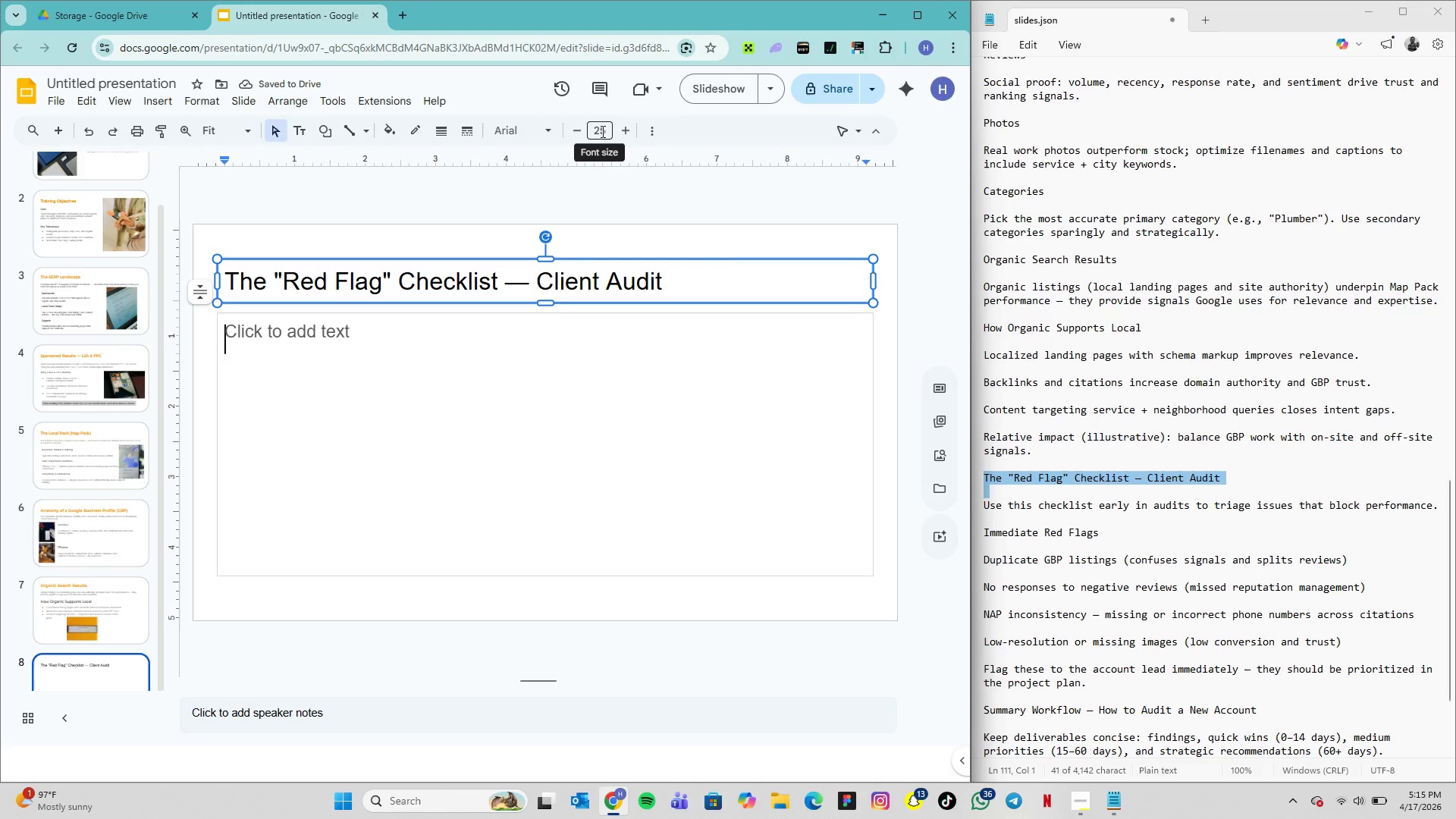 
left_click([553, 126])
 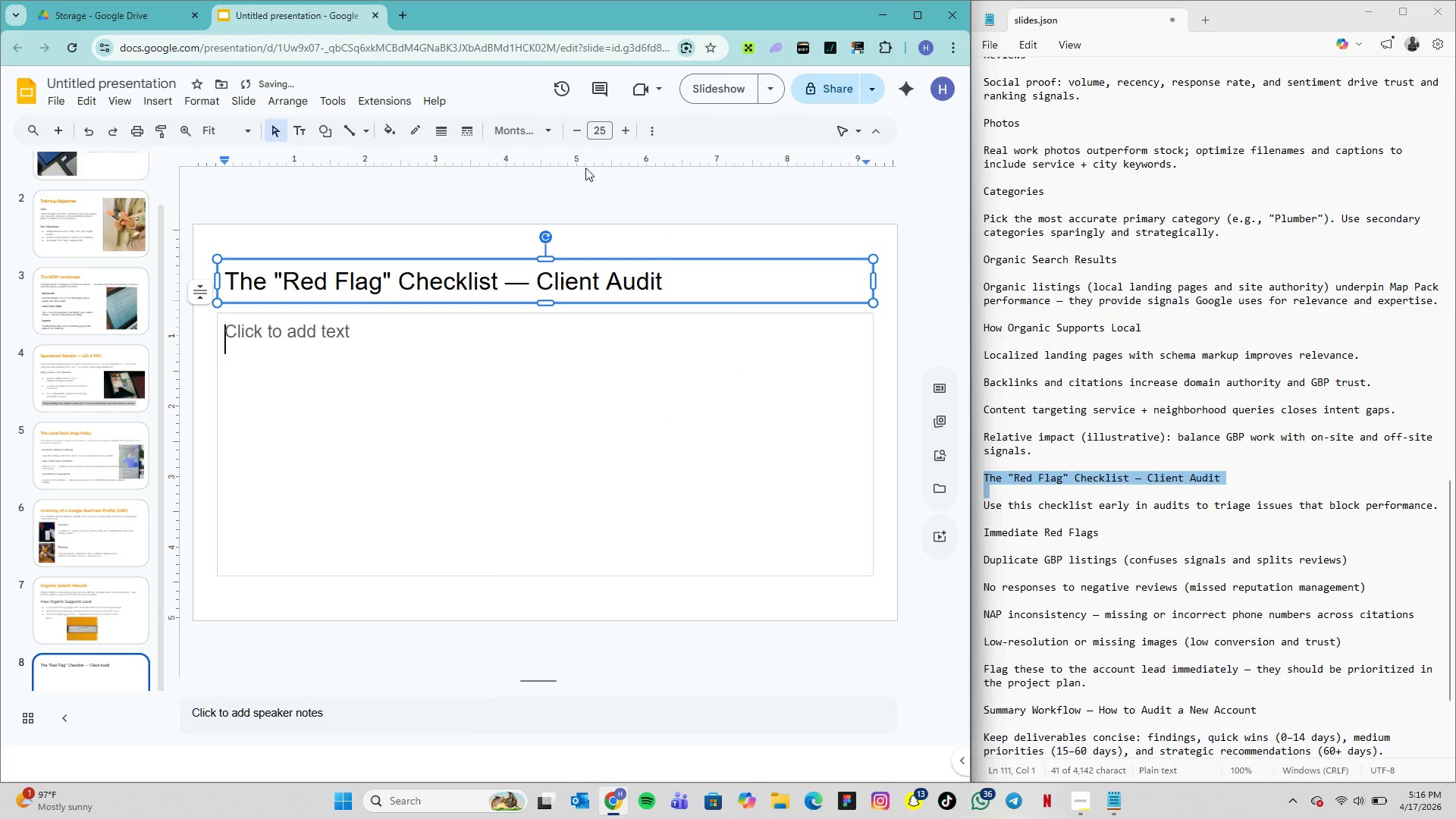 
left_click([595, 129])
 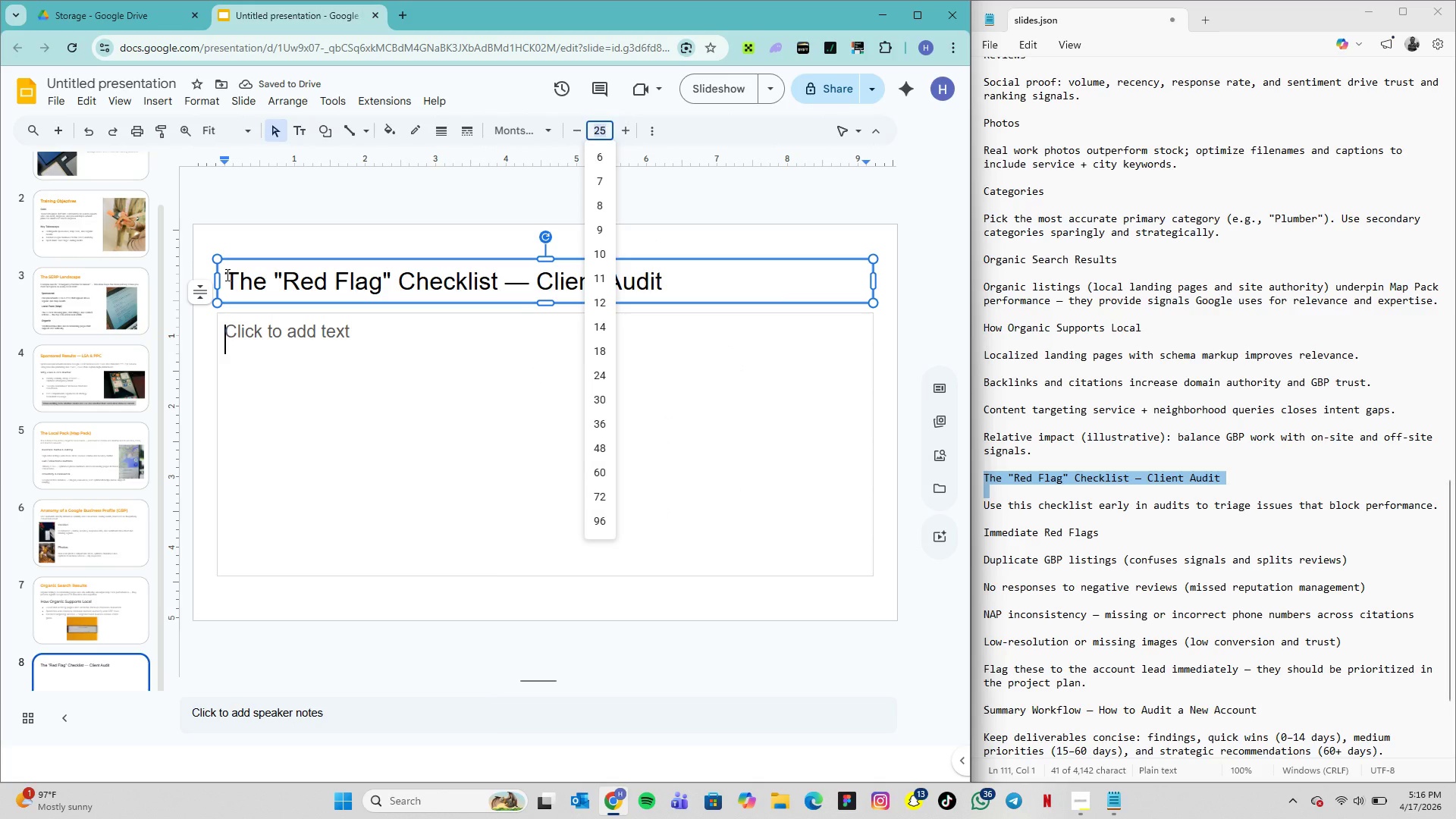 
left_click_drag(start_coordinate=[226, 275], to_coordinate=[682, 279])
 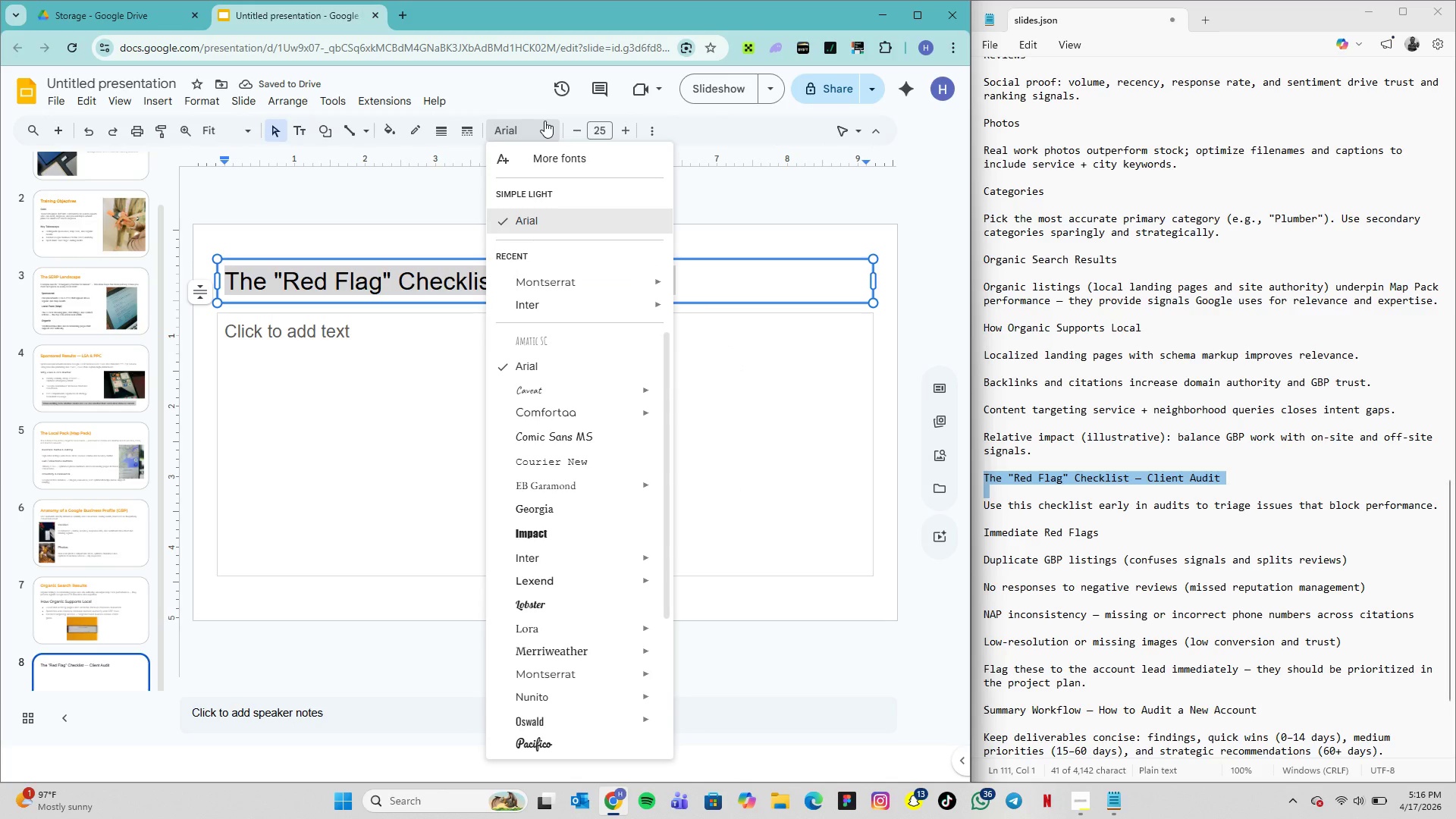 
left_click([544, 121])
 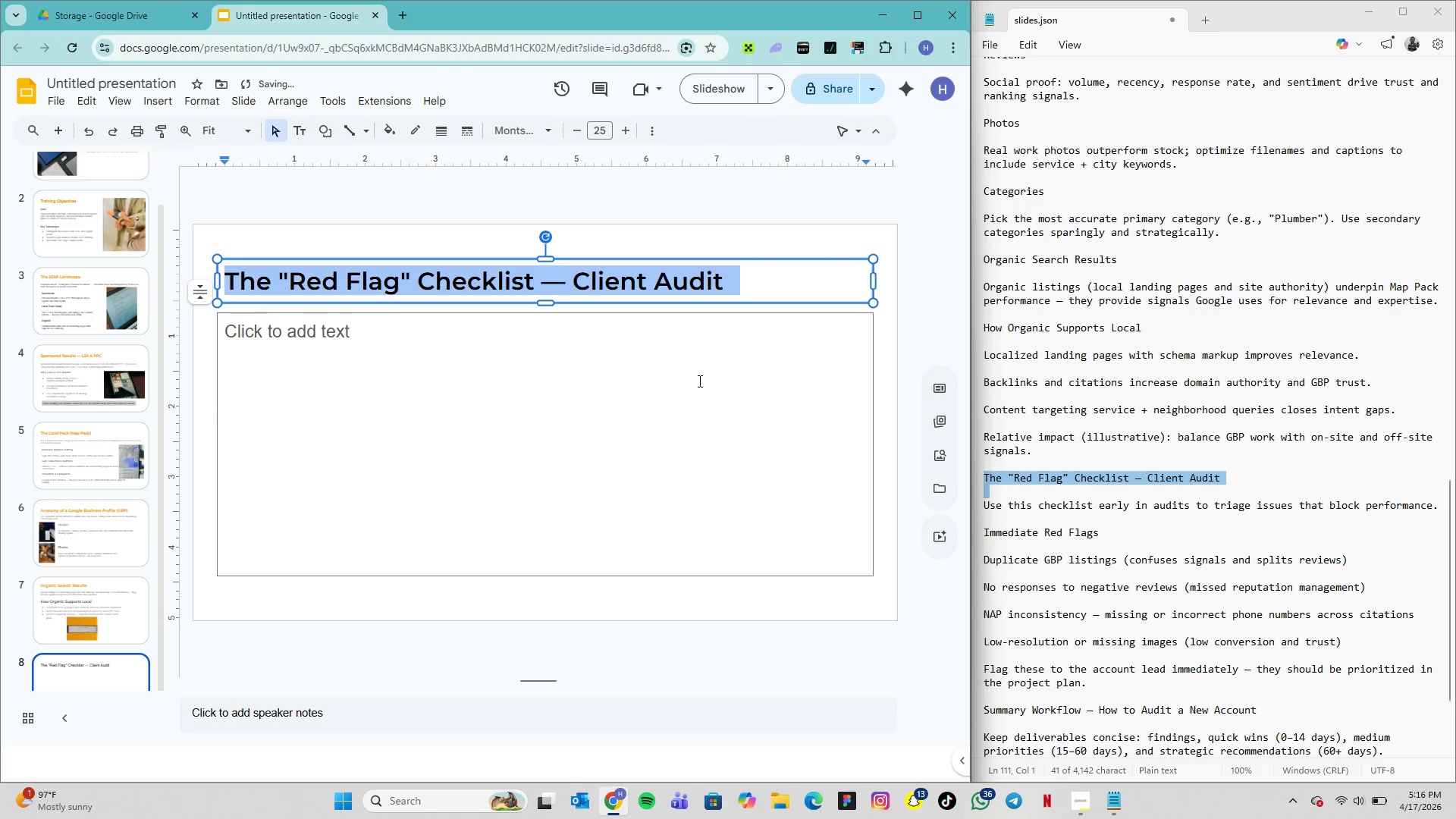 
wait(5.24)
 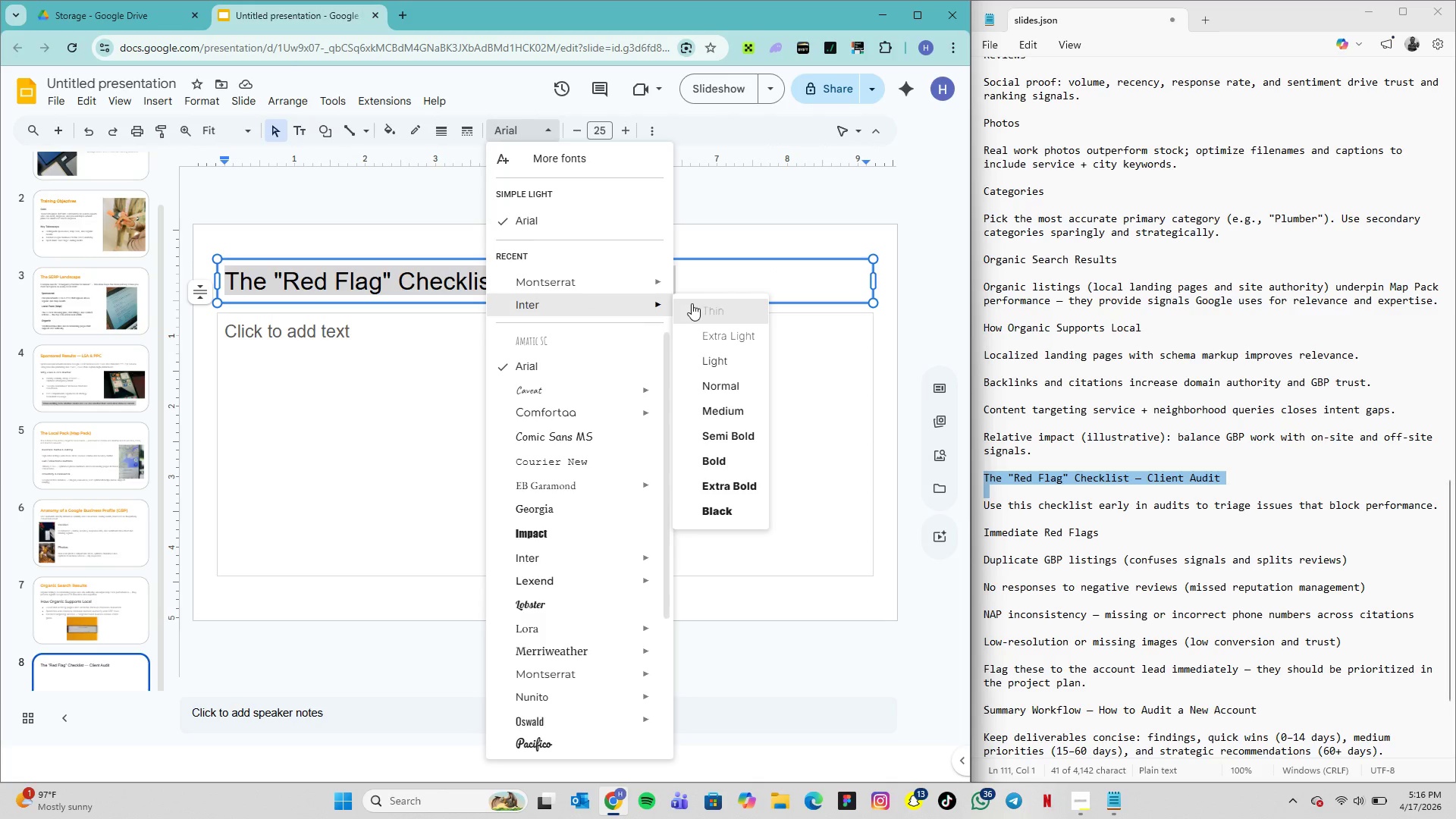 
left_click([598, 128])
 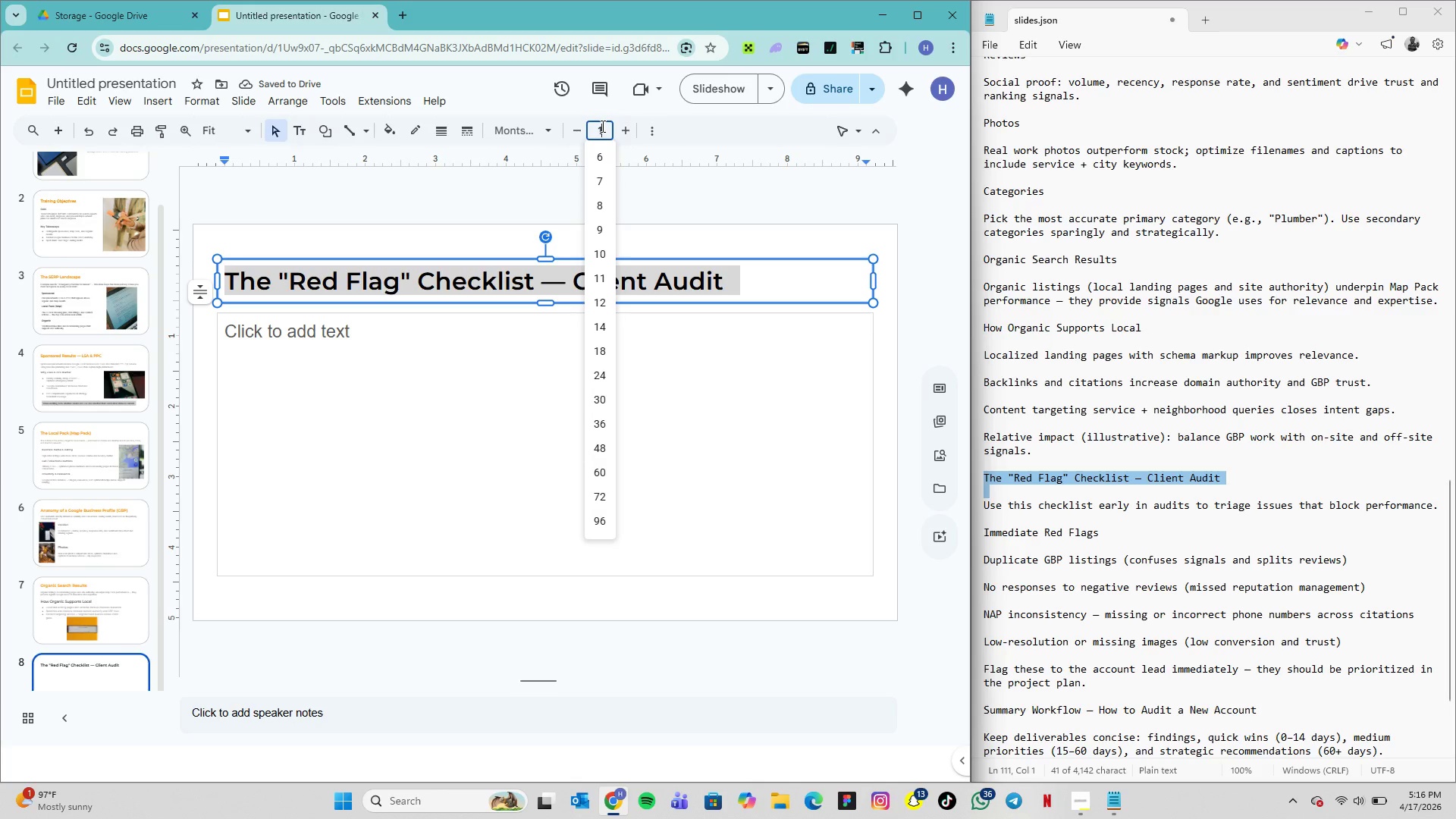 
type(18)
 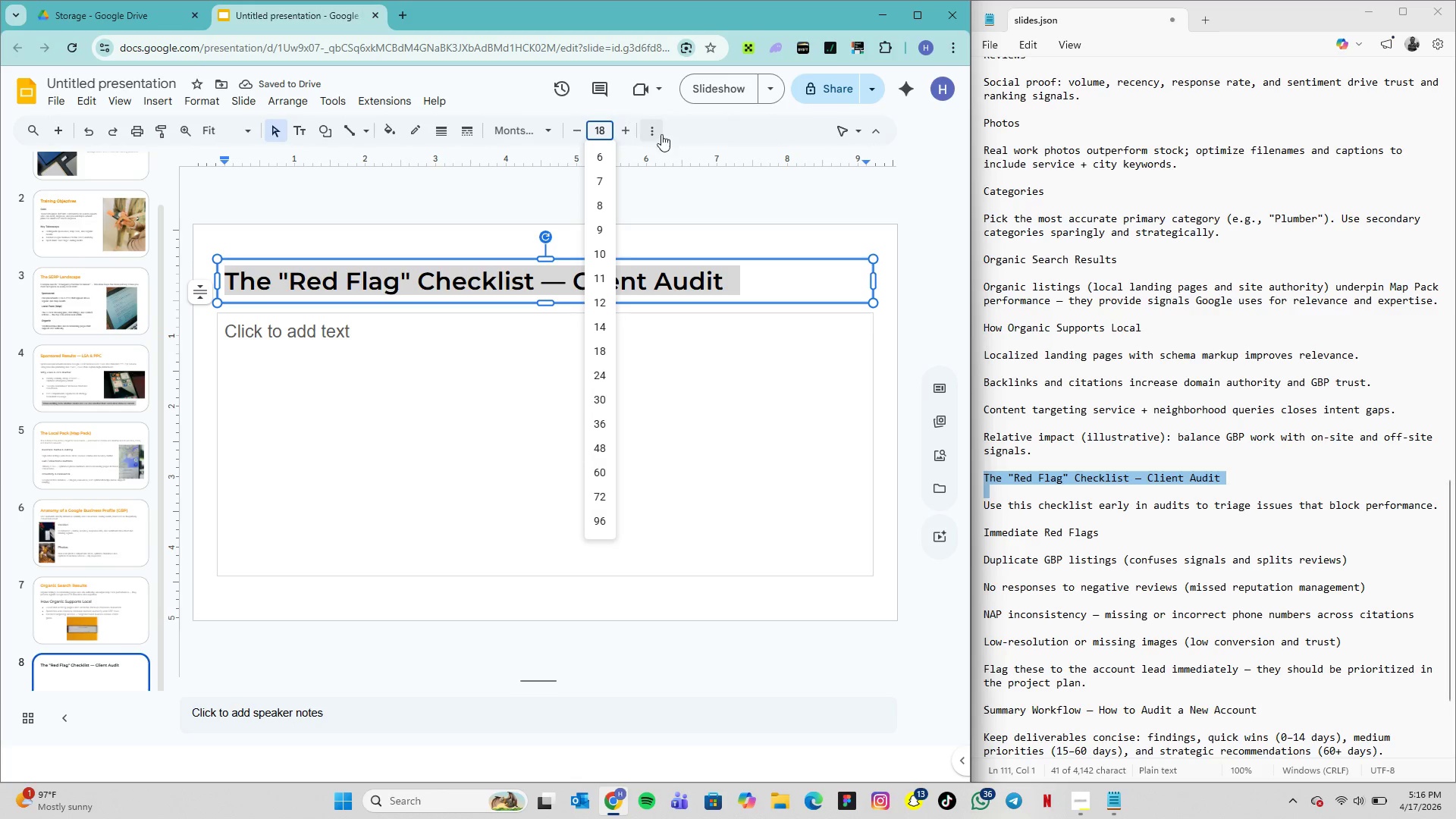 
left_click([660, 133])
 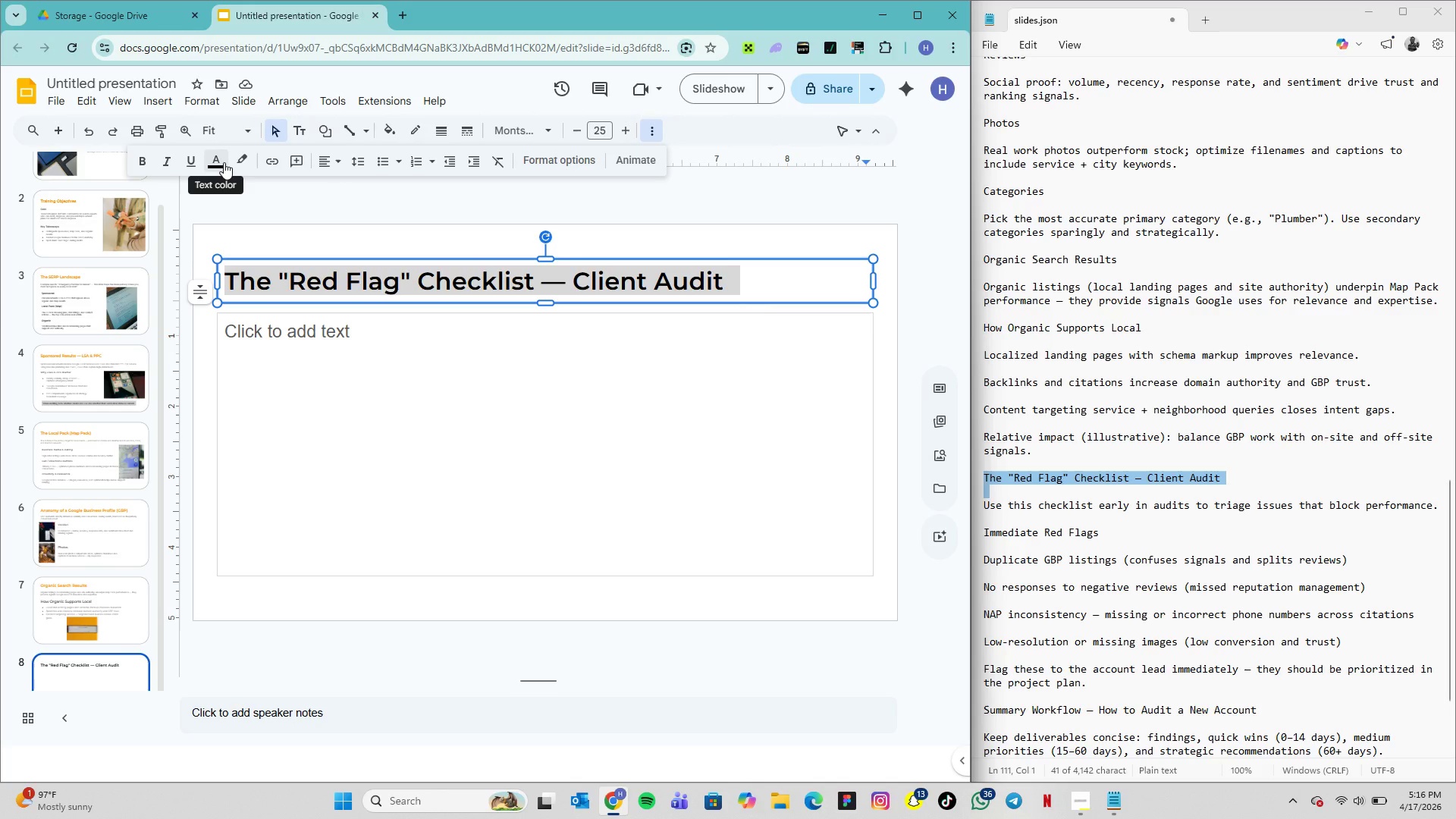 
left_click([224, 162])
 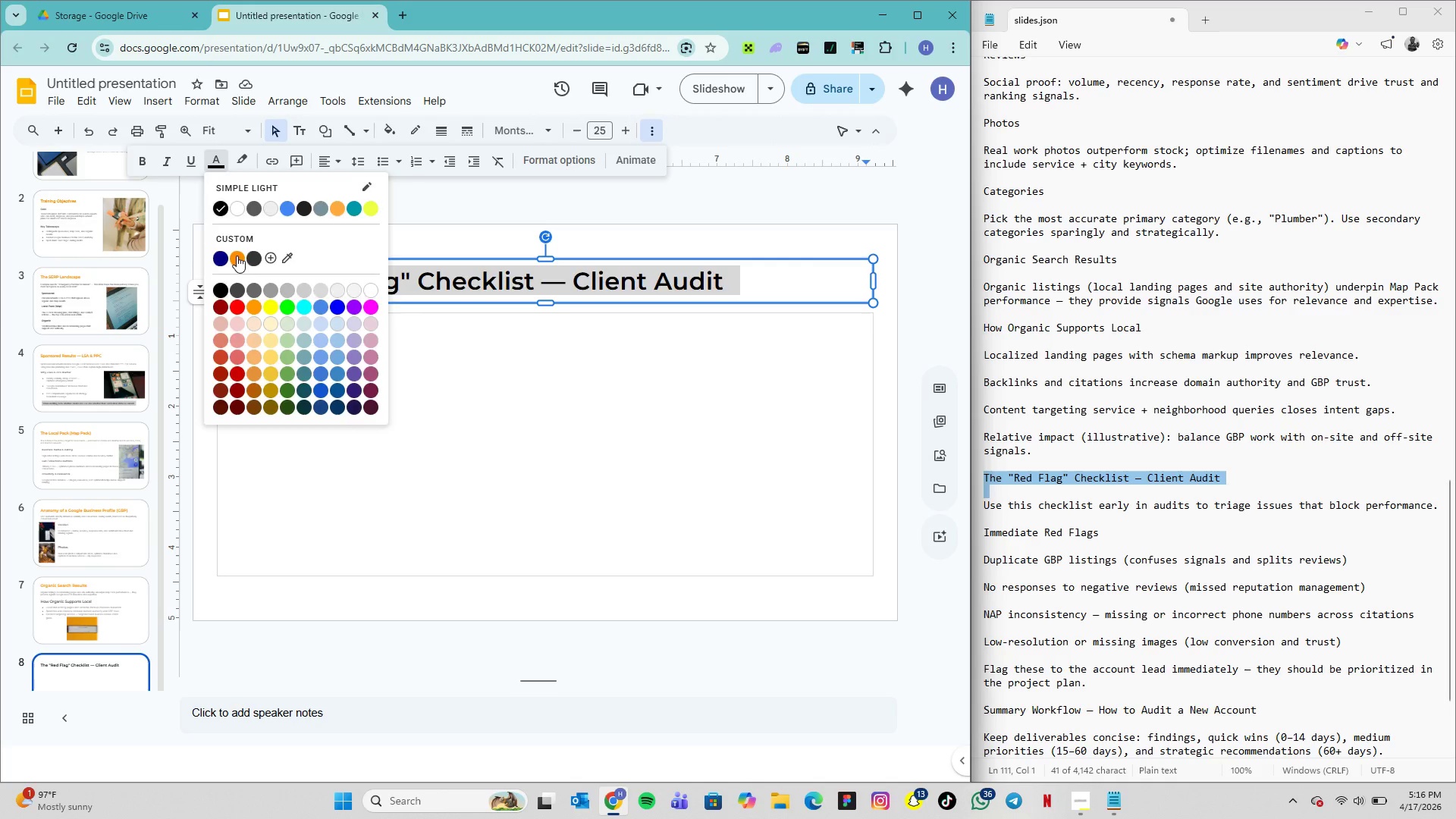 
left_click([237, 256])
 